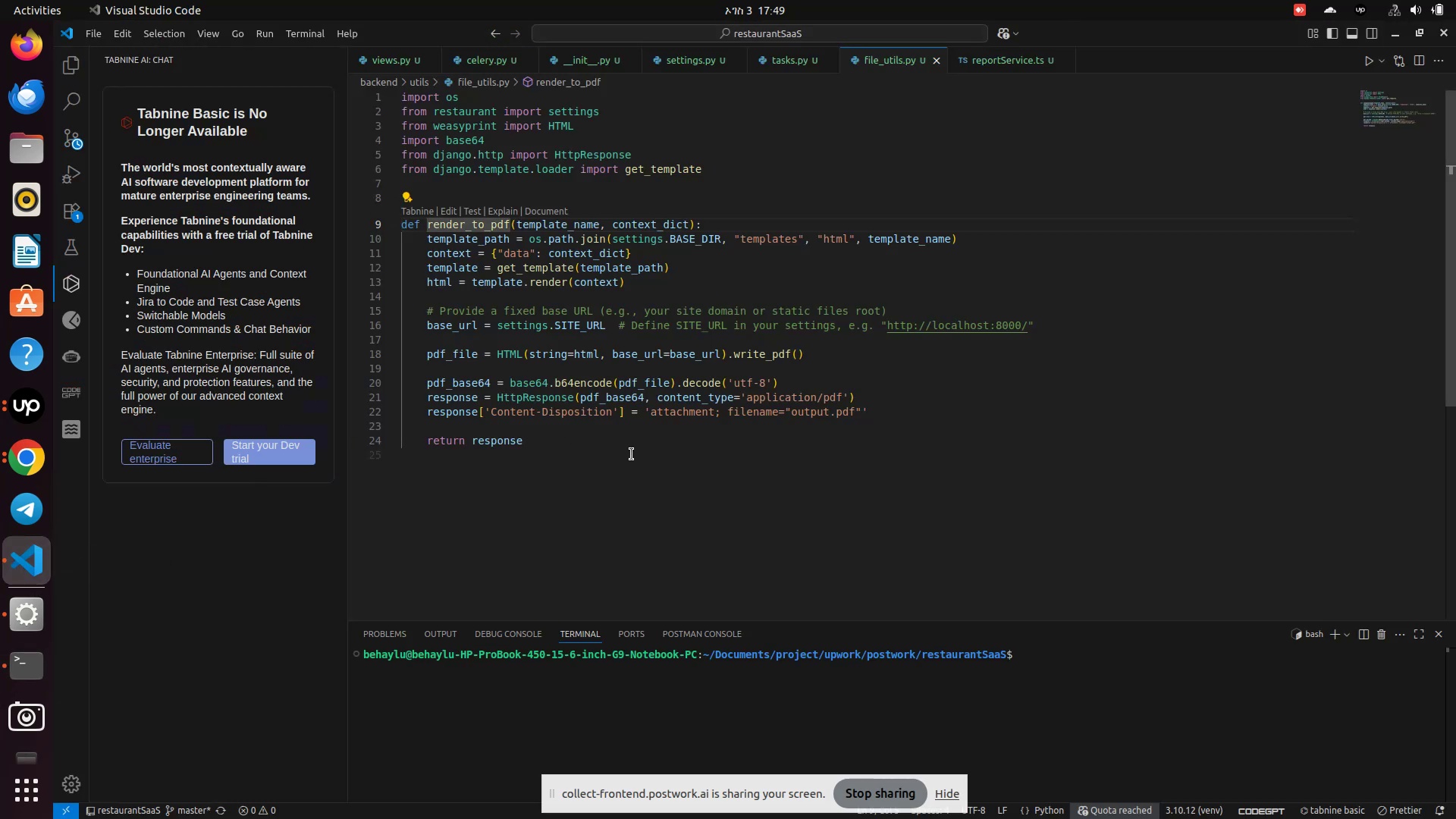 
scroll: coordinate [635, 454], scroll_direction: up, amount: 3.0
 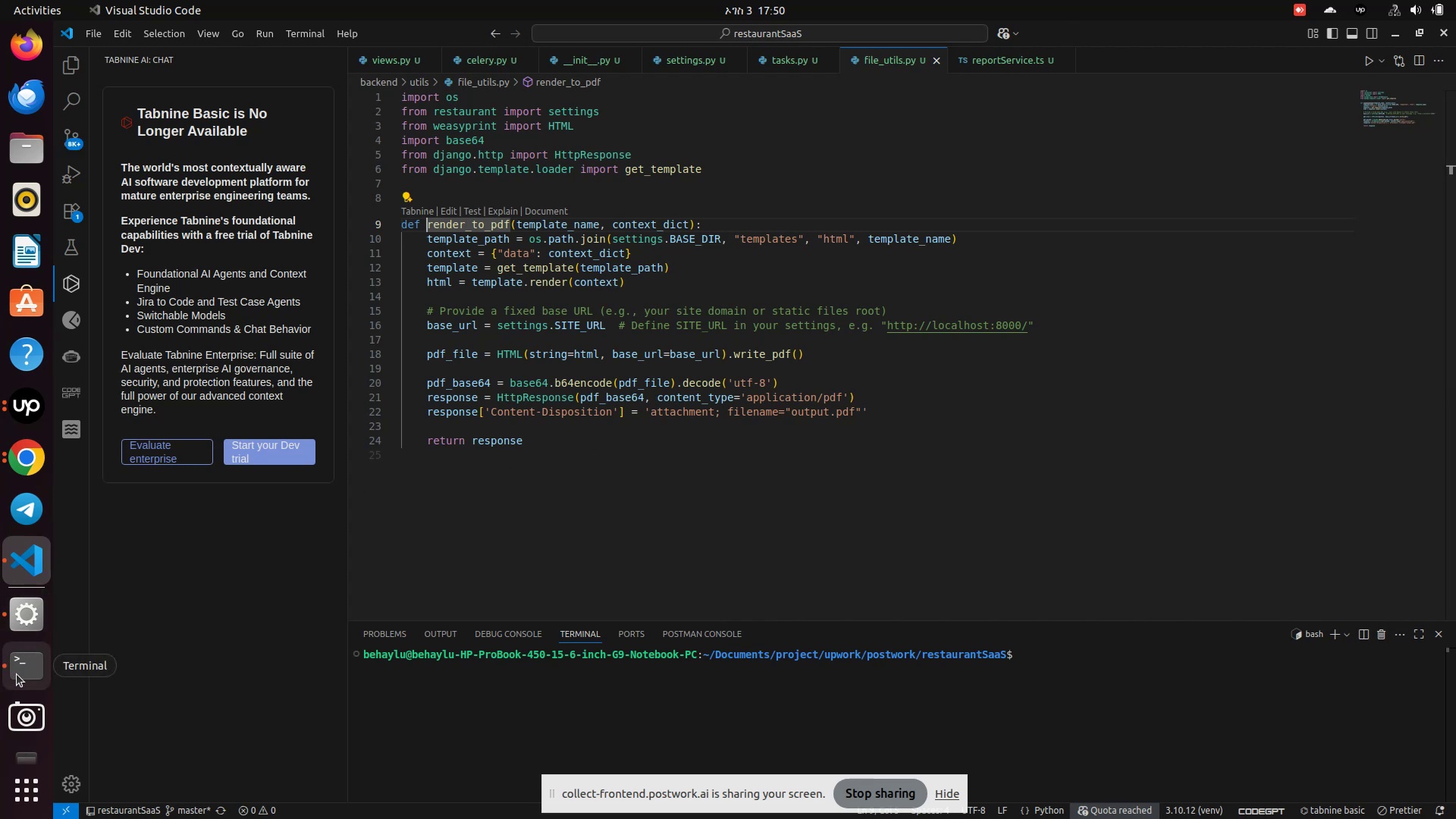 
left_click([17, 674])
 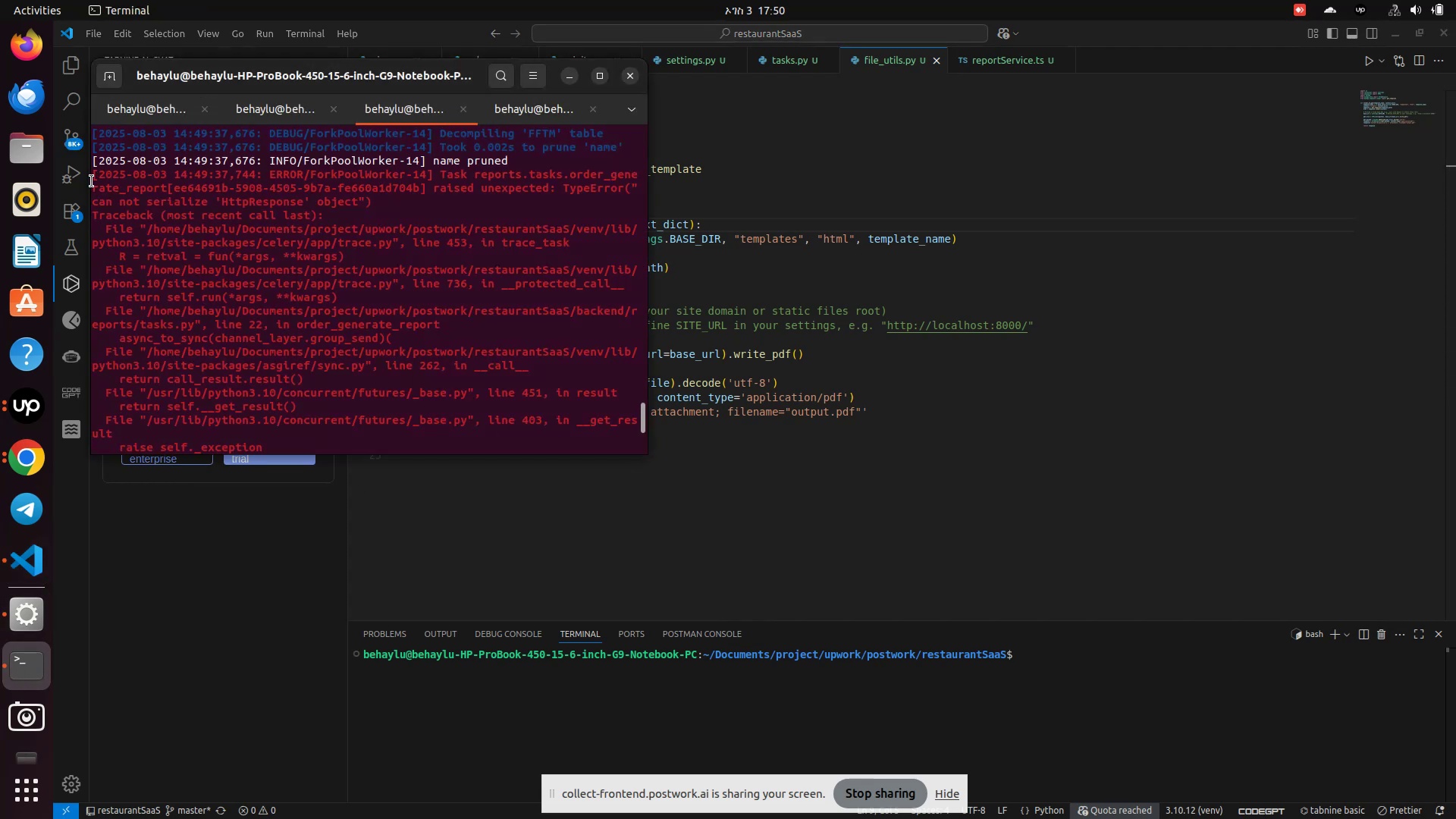 
left_click_drag(start_coordinate=[92, 181], to_coordinate=[504, 440])
 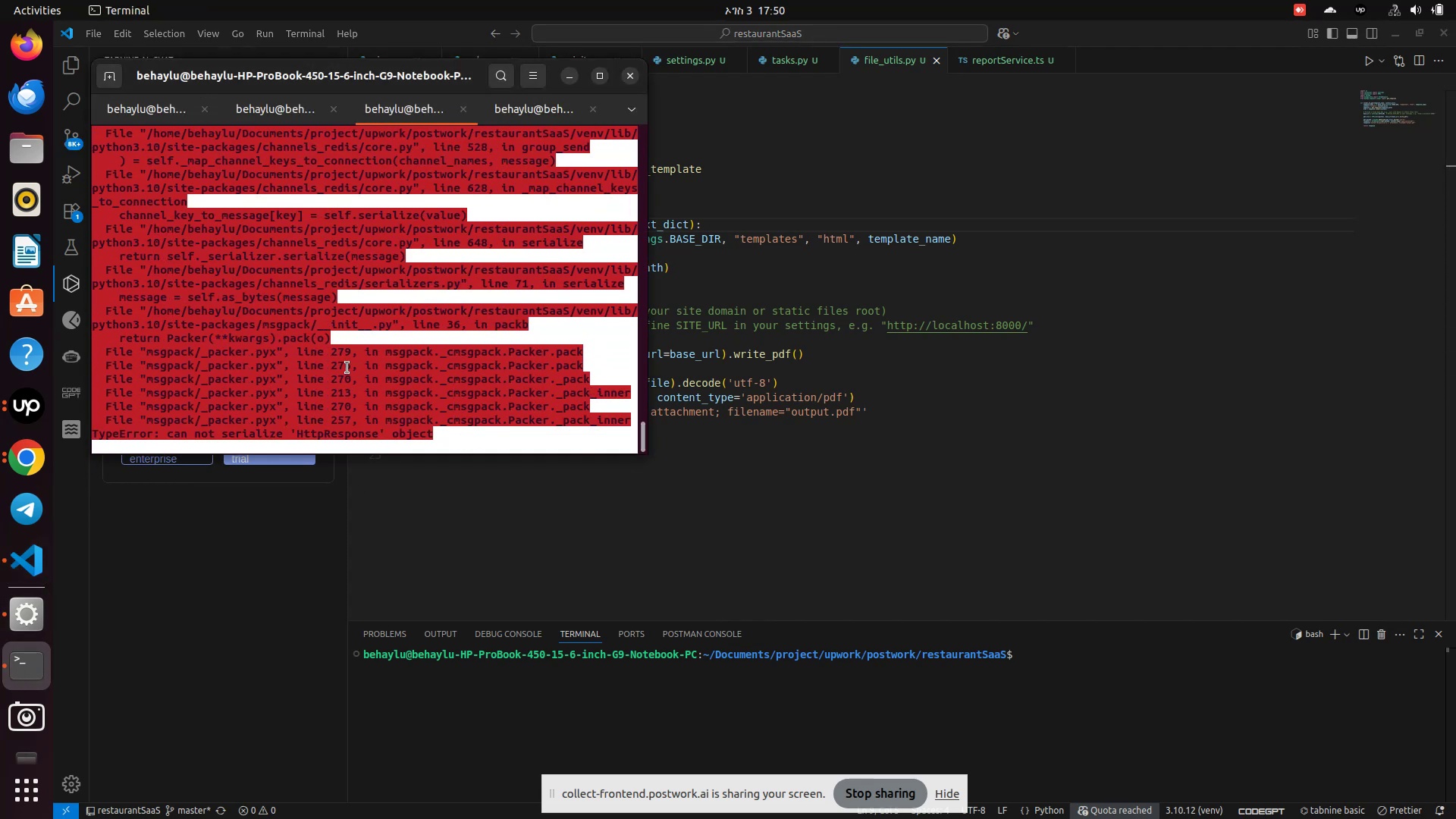 
right_click([347, 367])
 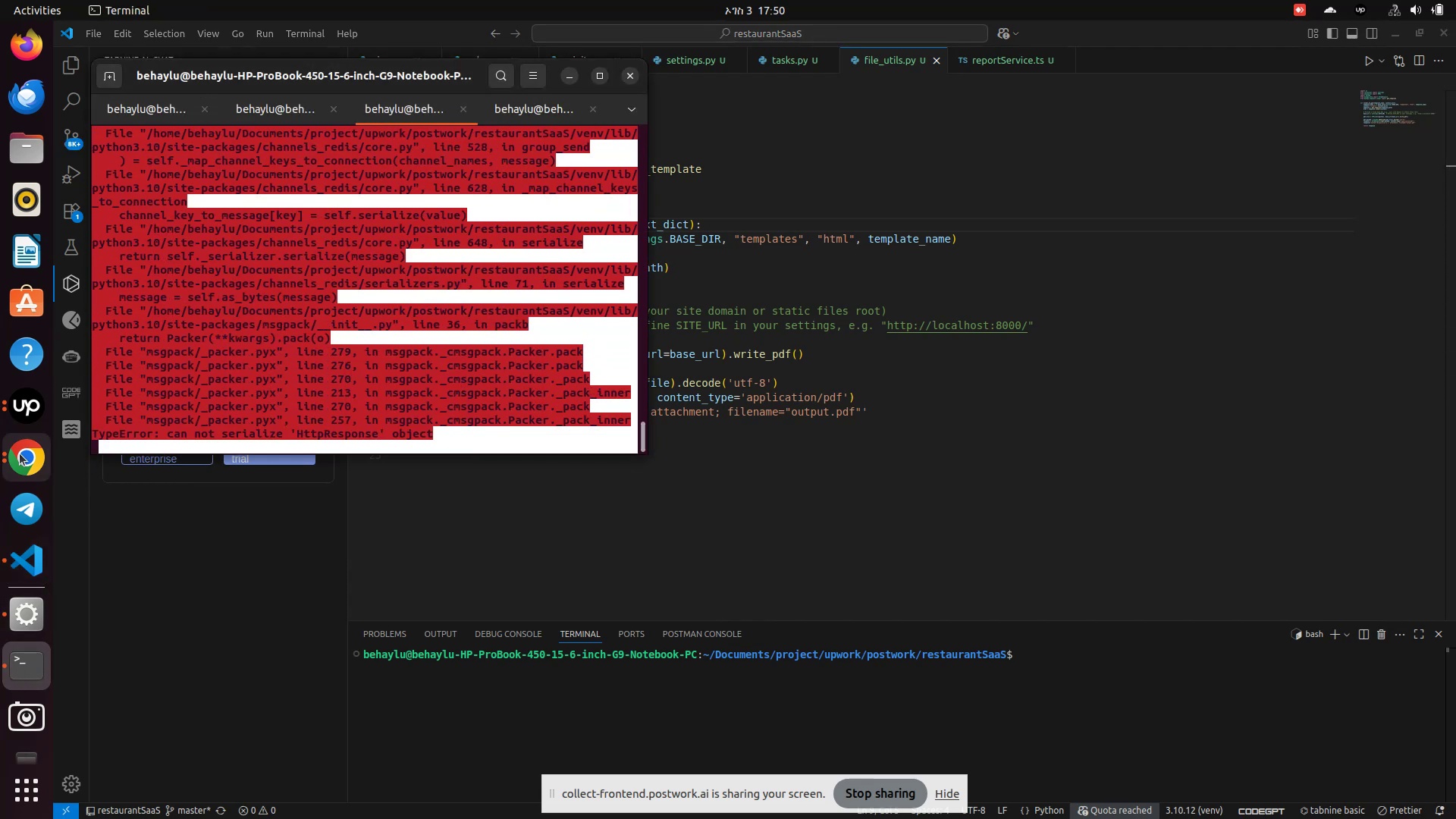 
left_click([14, 461])
 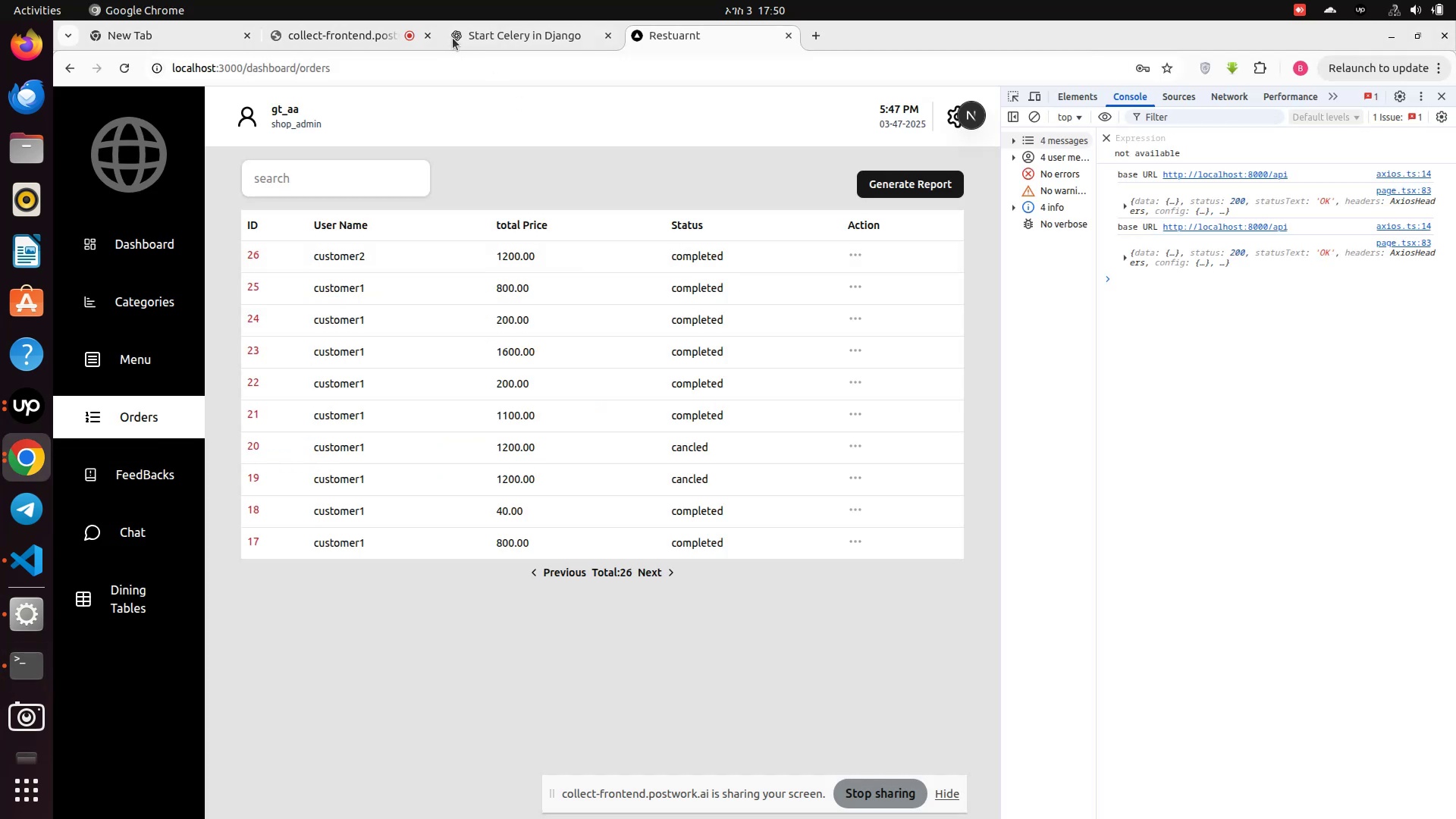 
left_click([456, 30])
 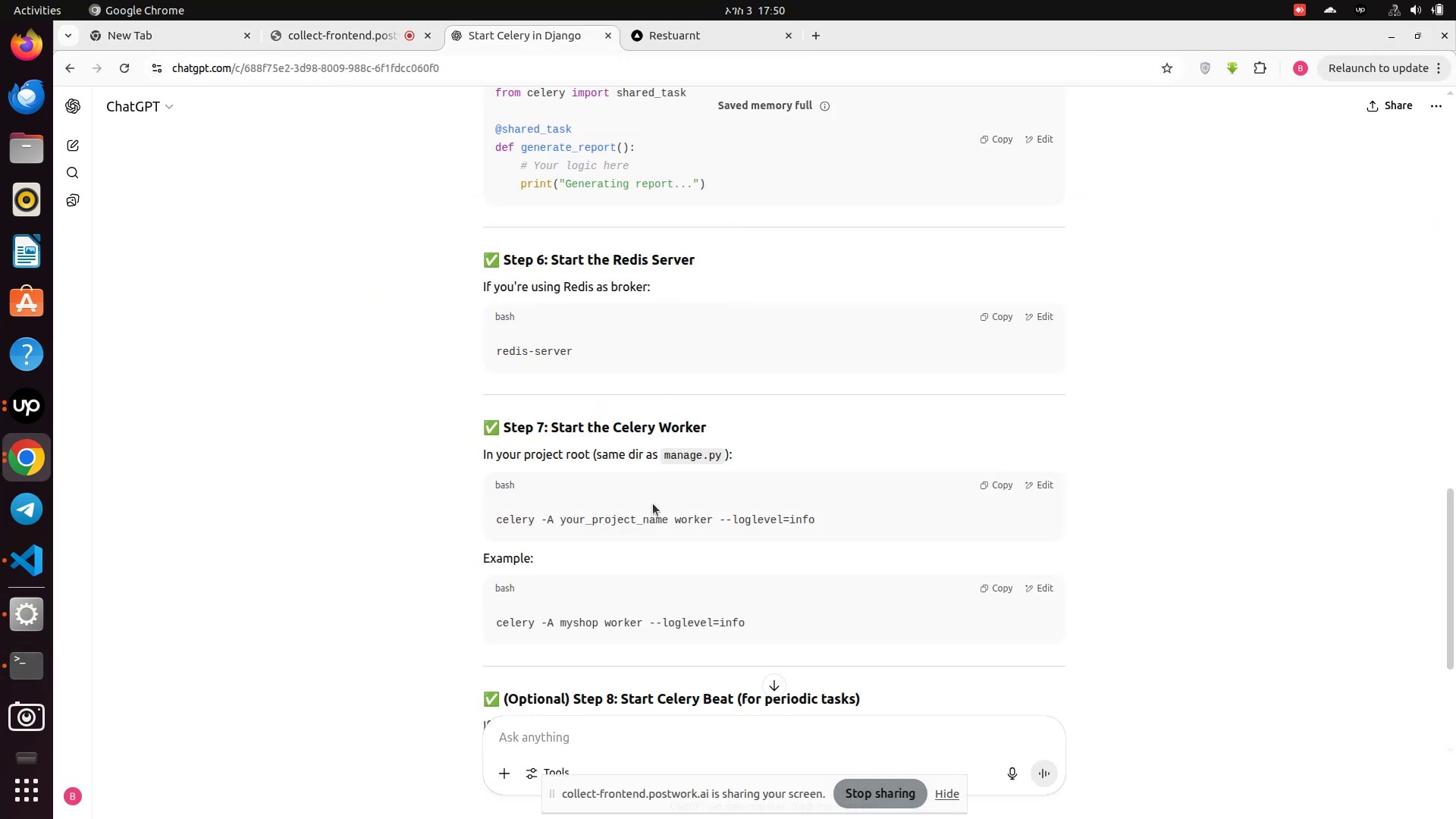 
scroll: coordinate [597, 708], scroll_direction: down, amount: 8.0
 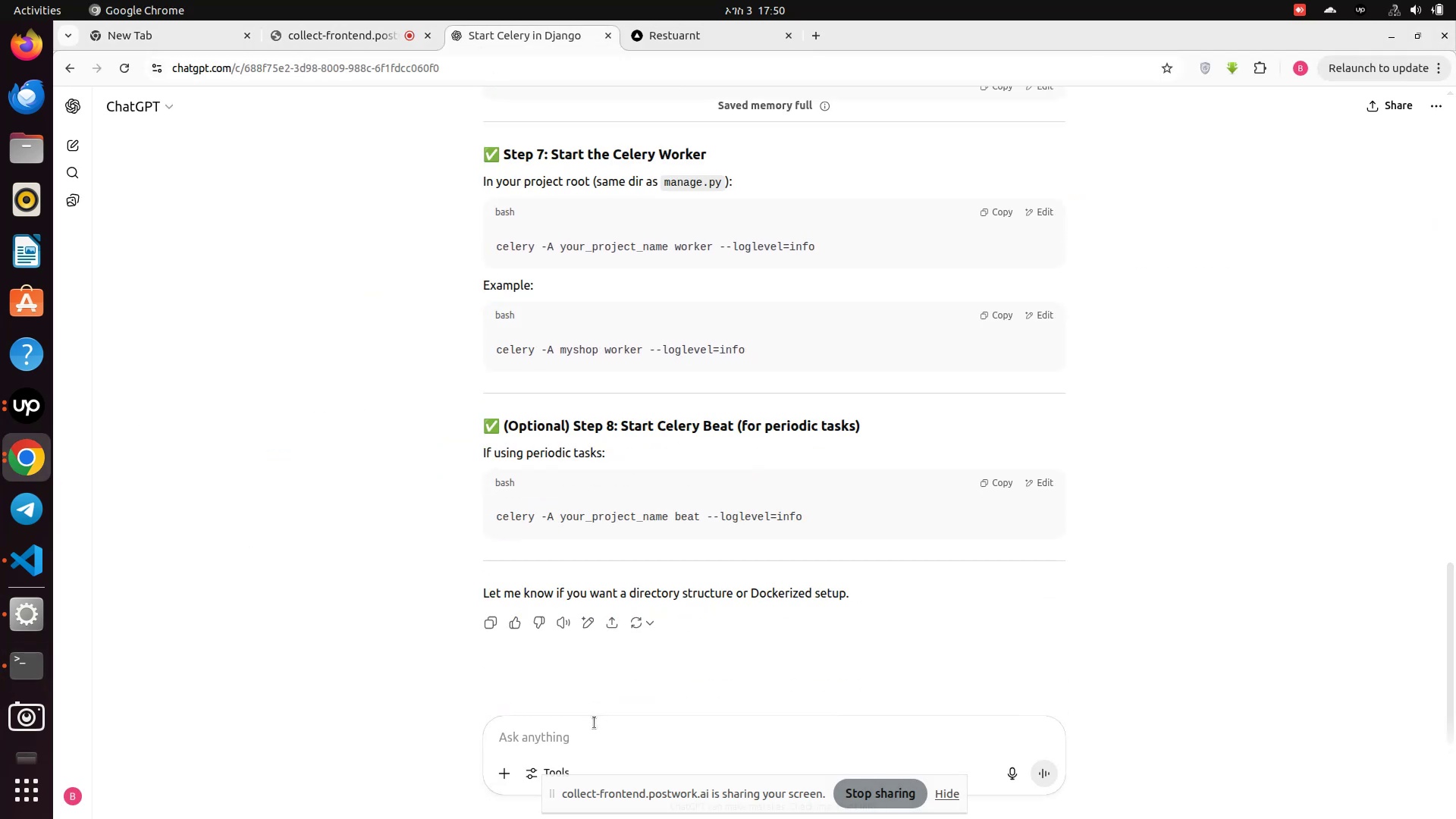 
left_click([592, 733])
 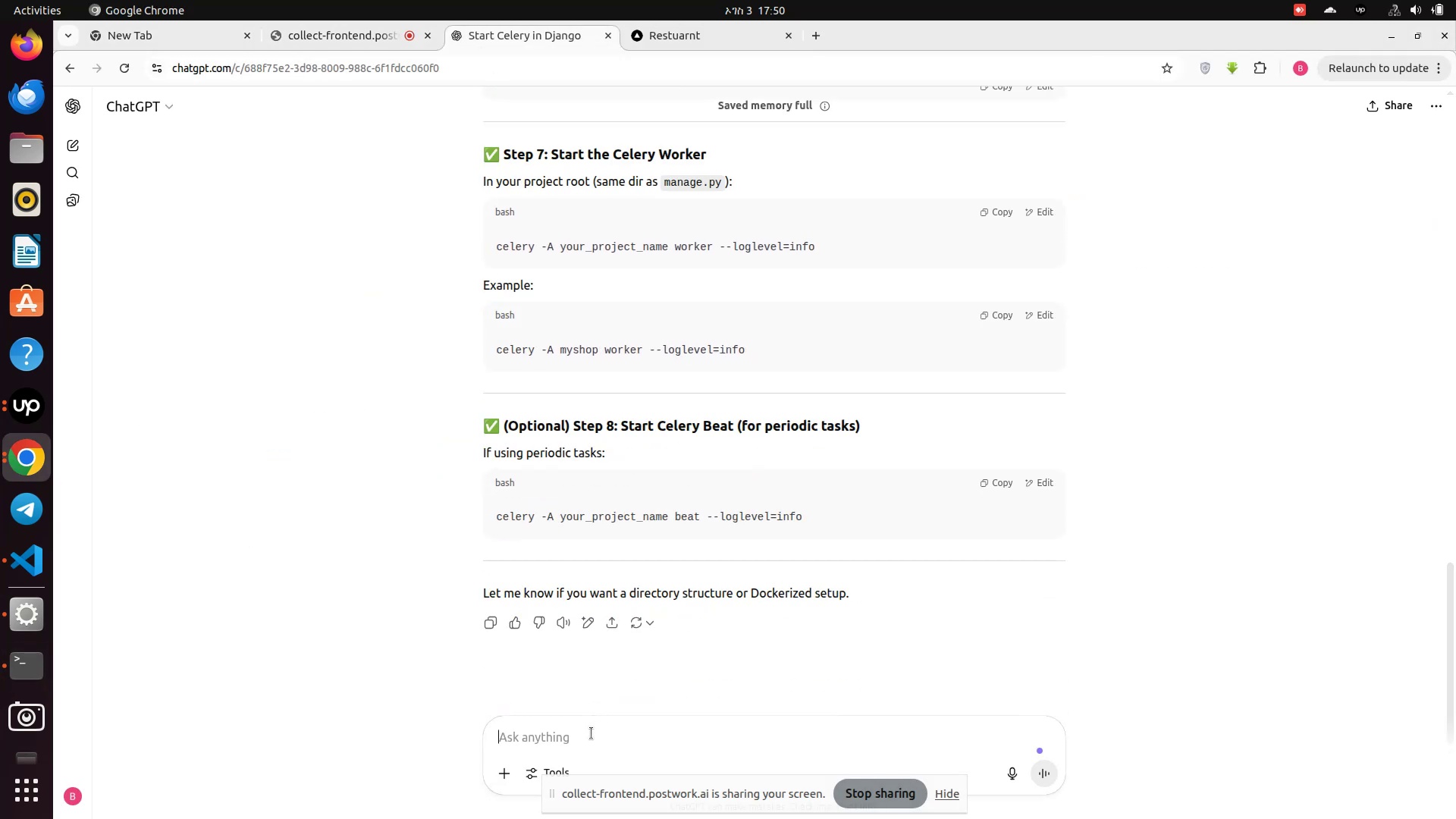 
key(Control+V)
 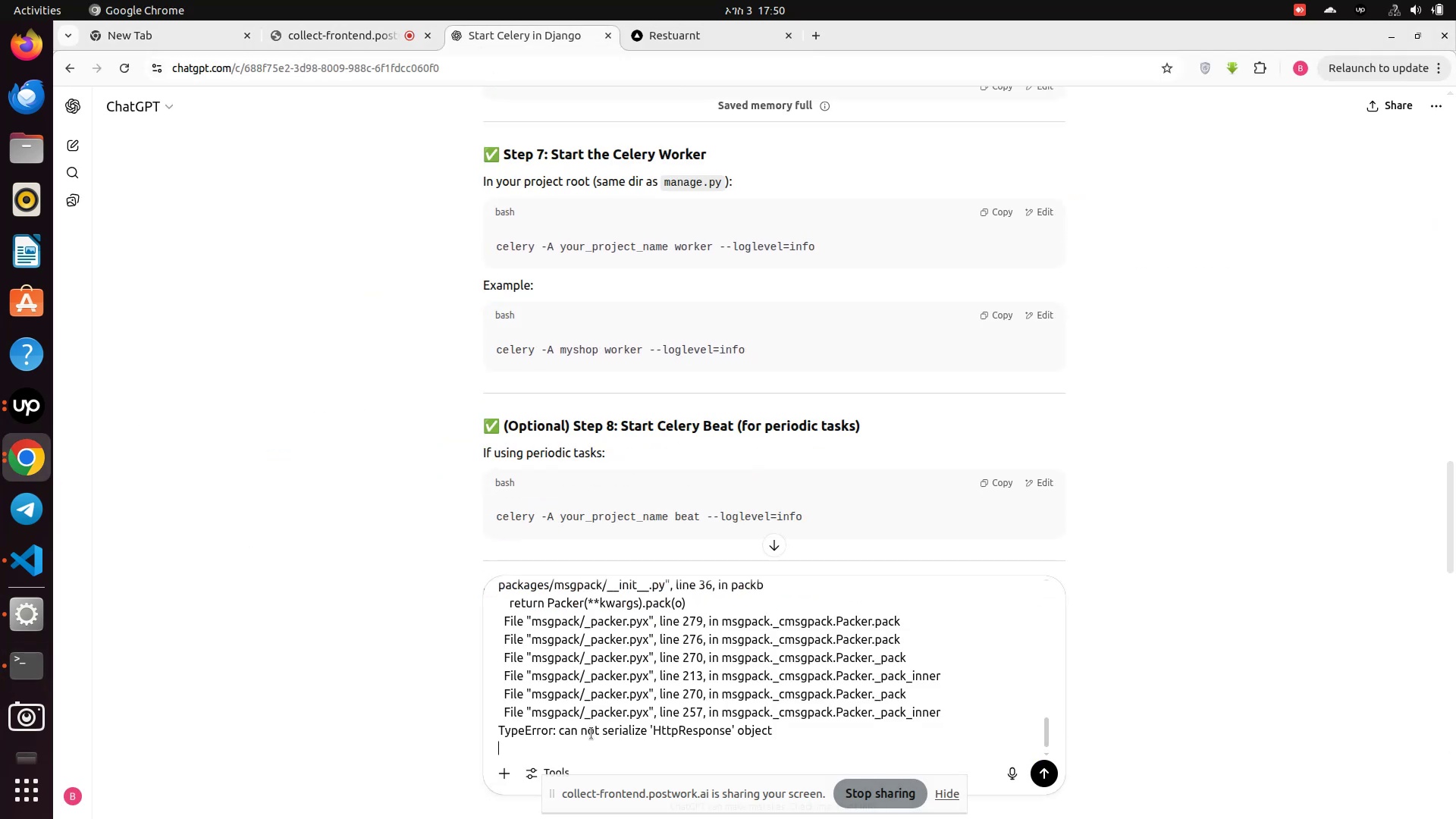 
key(Enter)
 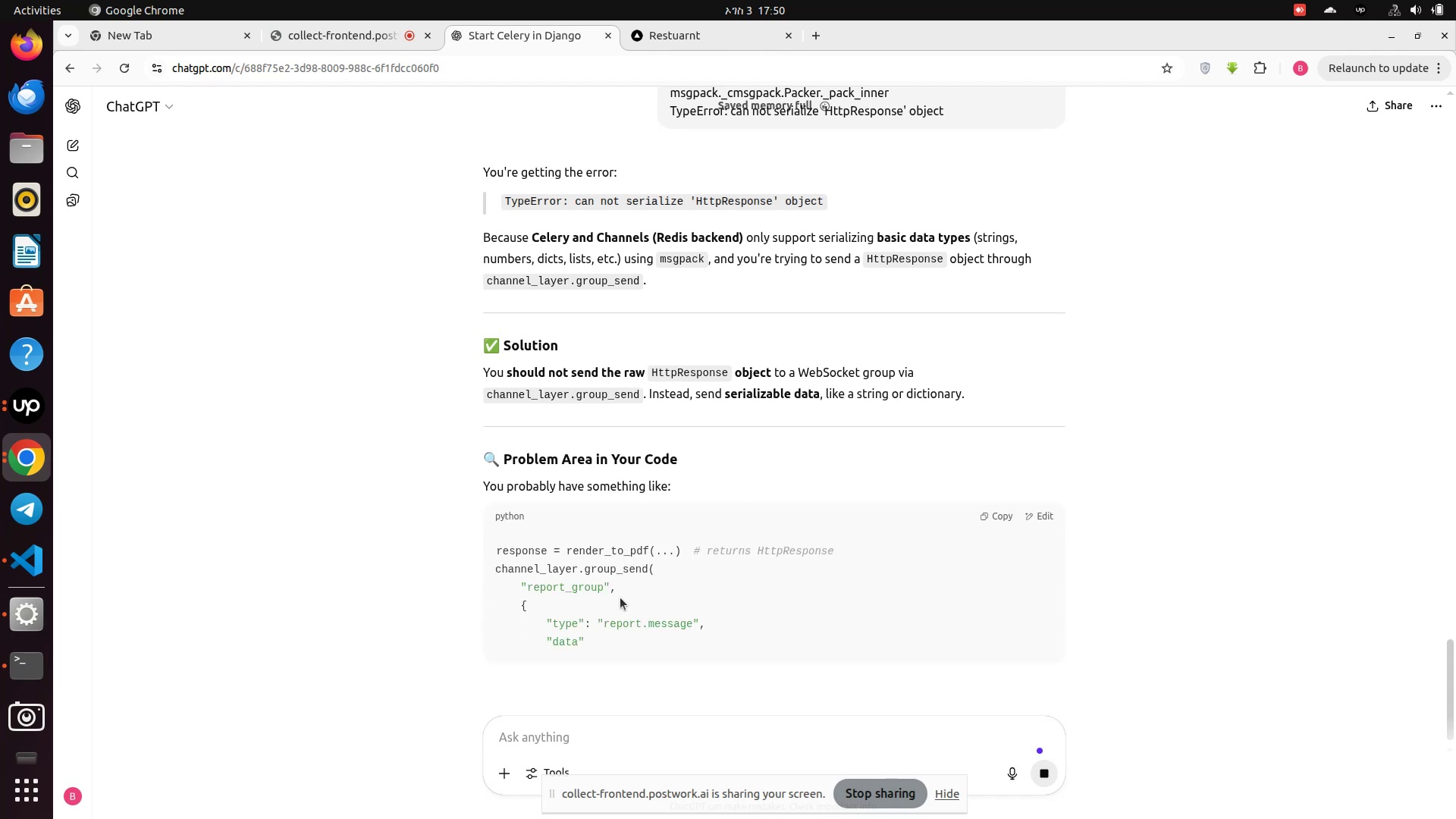 
wait(13.12)
 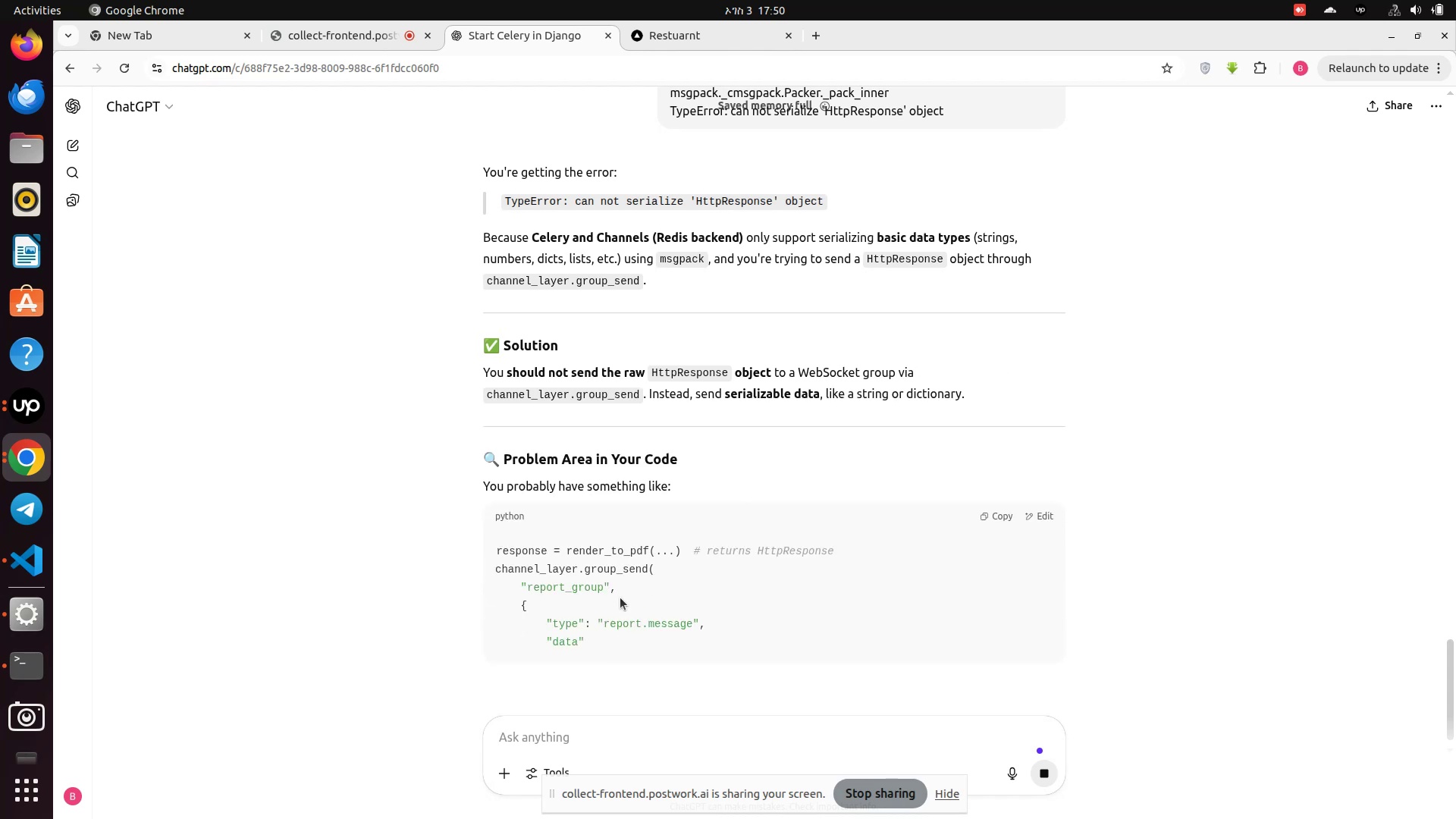 
scroll: coordinate [616, 598], scroll_direction: down, amount: 4.0
 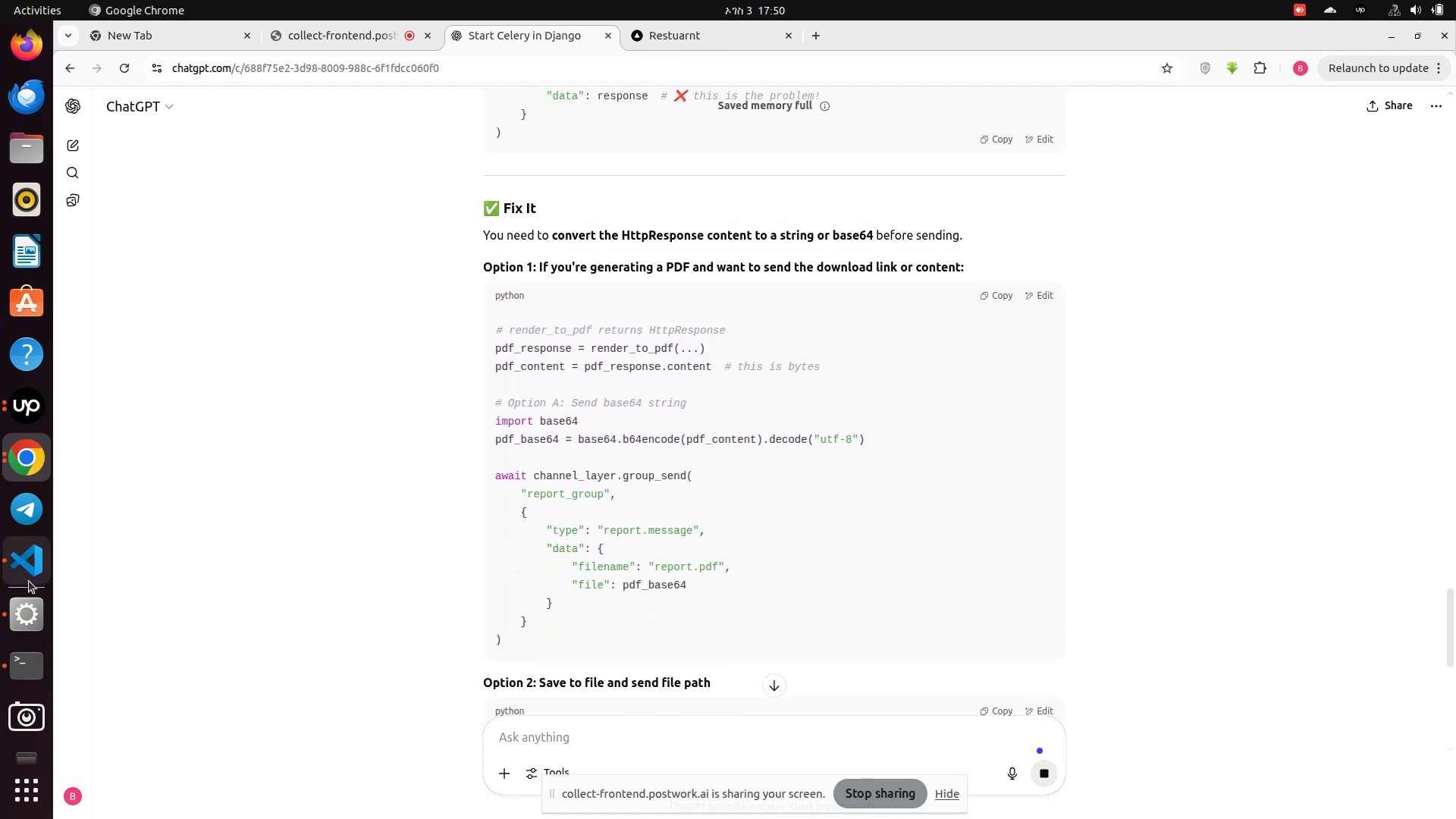 
left_click([29, 565])
 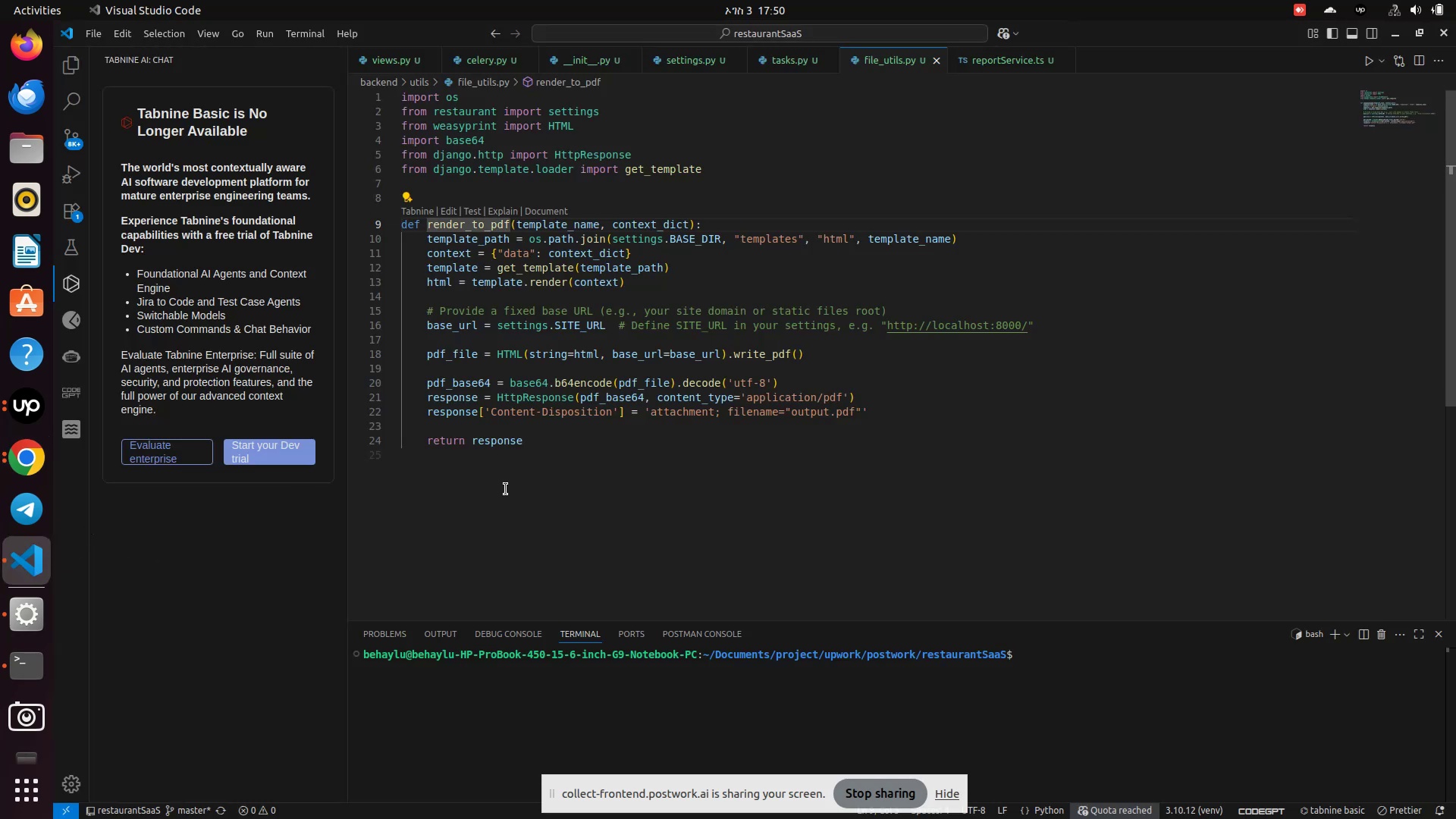 
left_click([506, 489])
 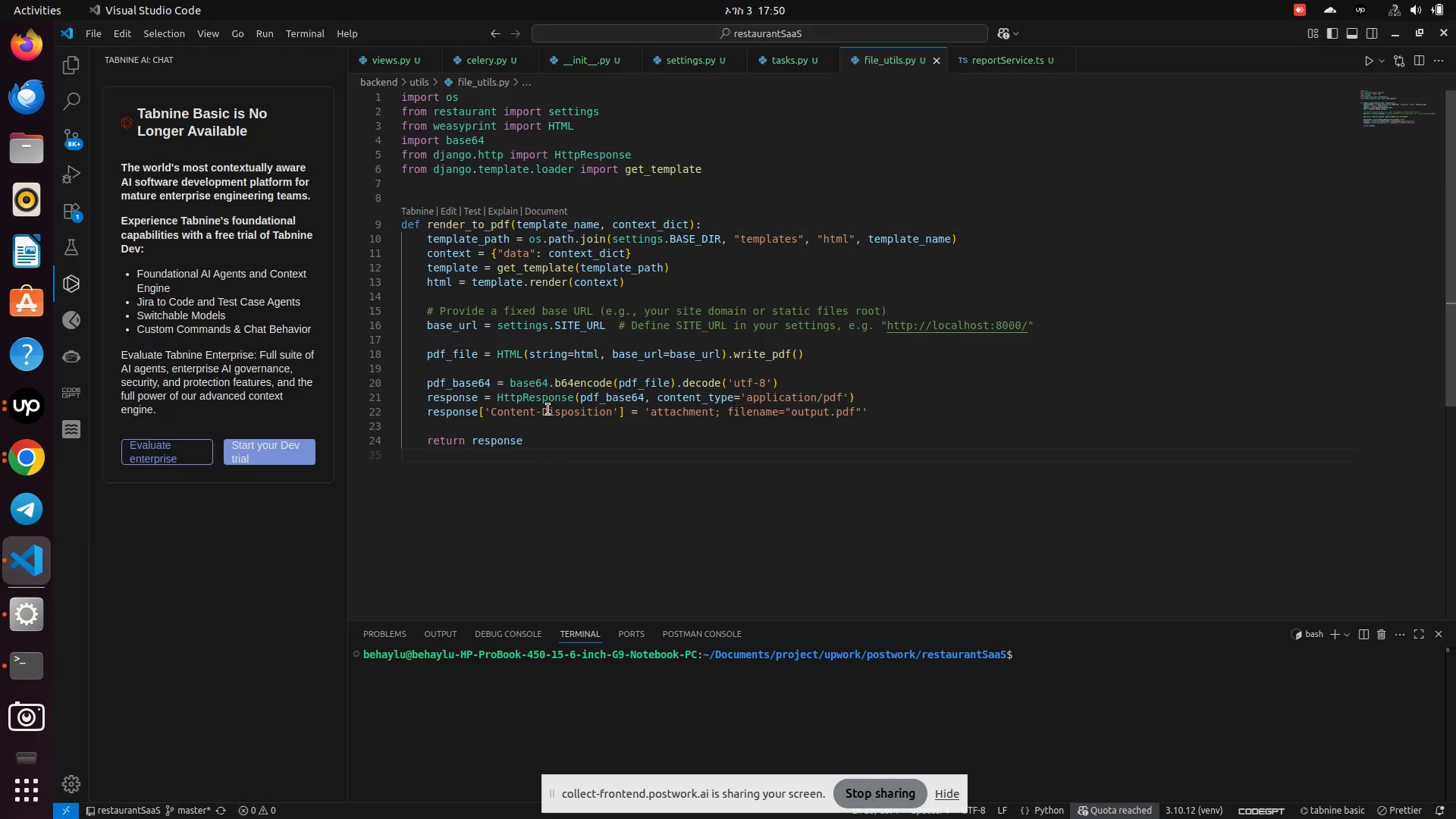 
left_click([546, 401])
 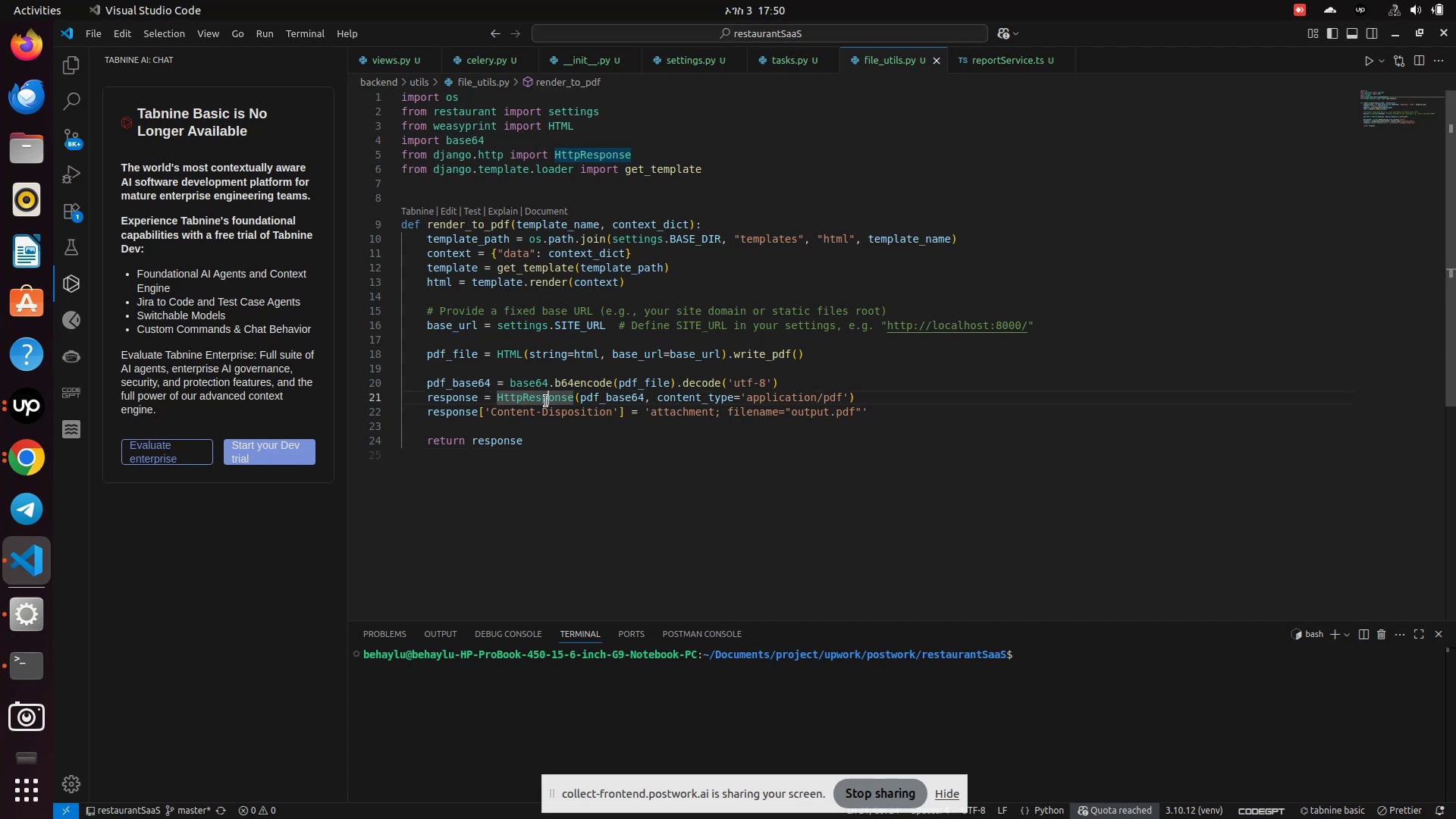 
left_click([546, 401])
 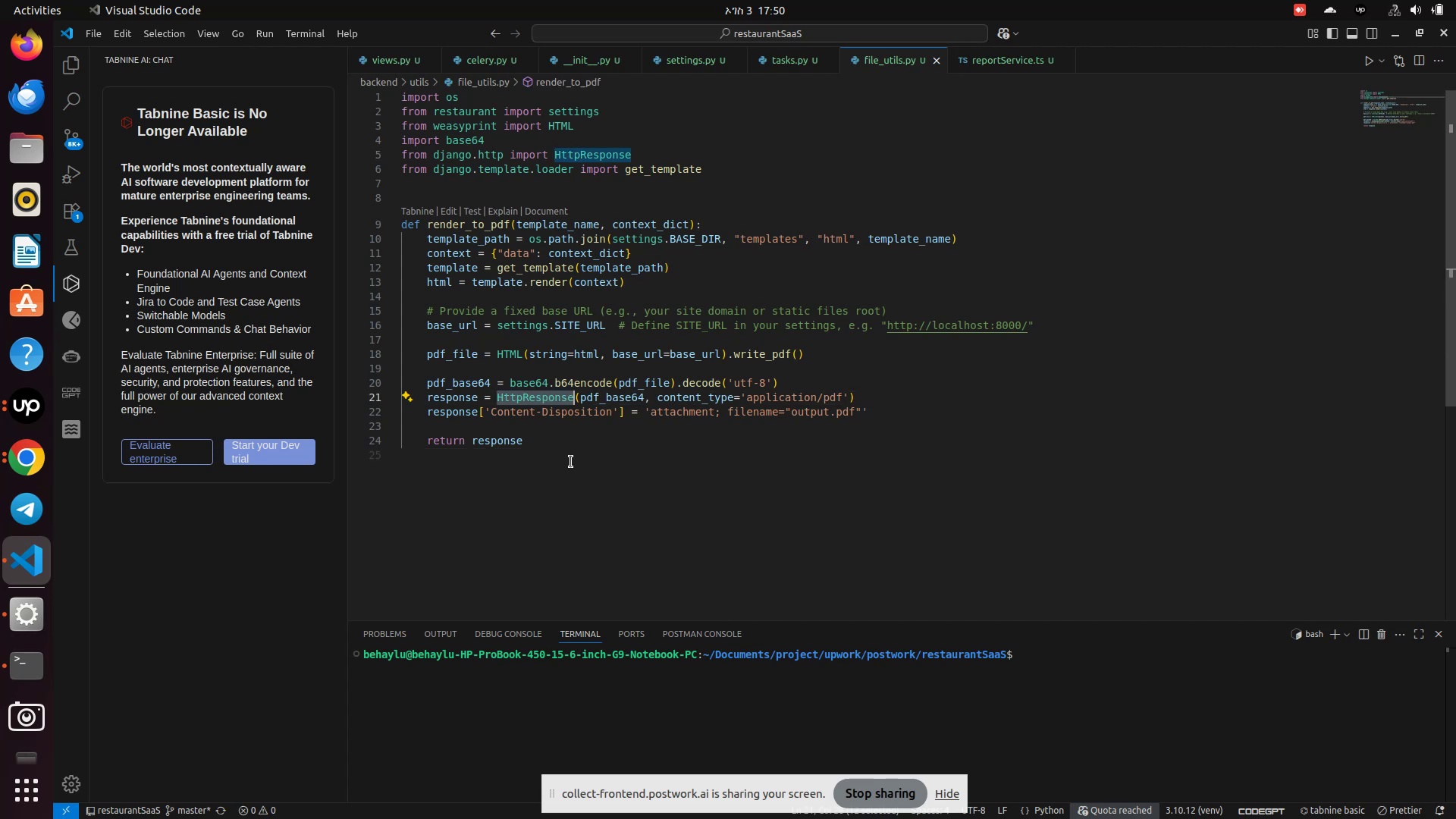 
wait(5.87)
 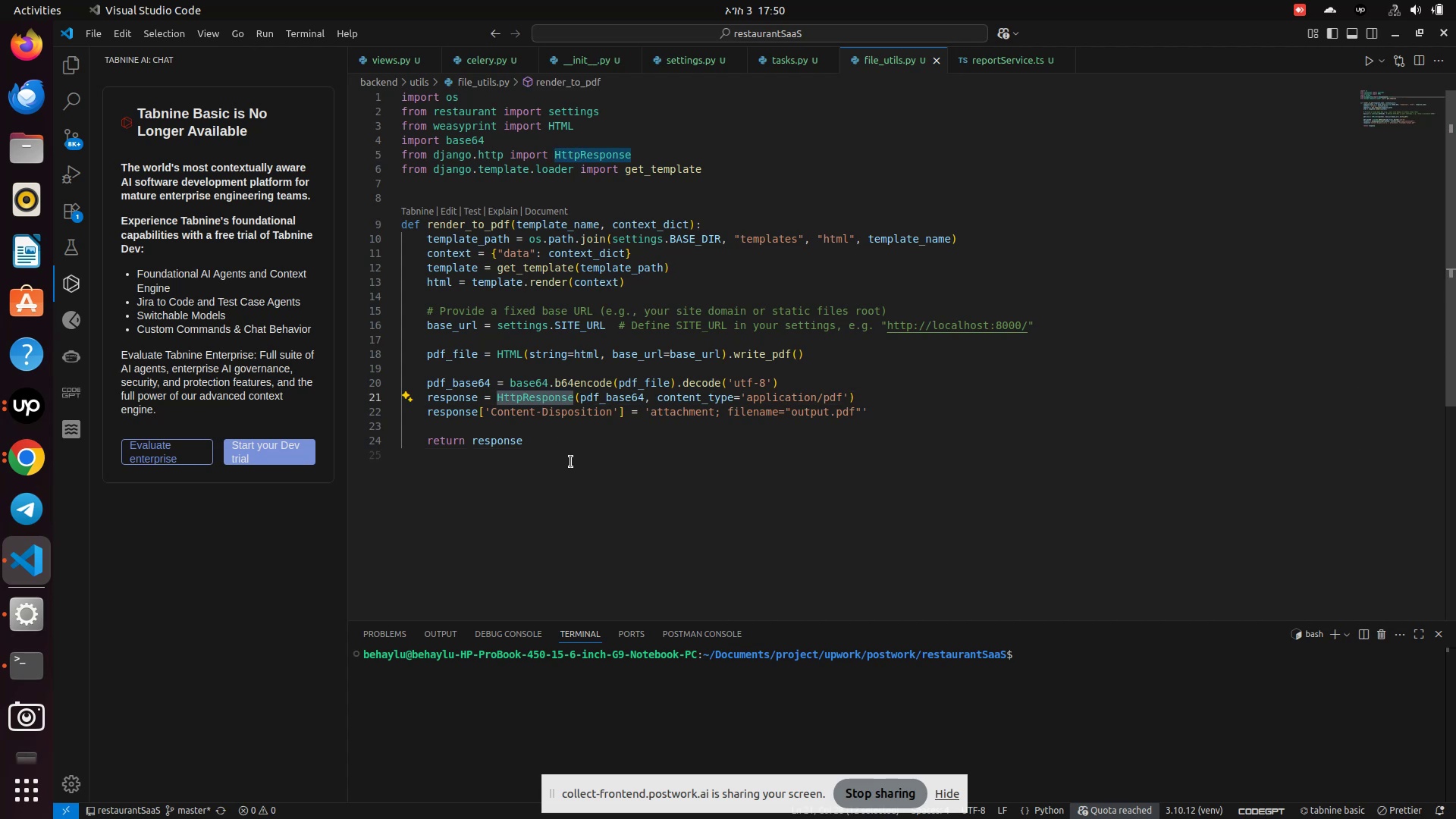 
left_click([514, 441])
 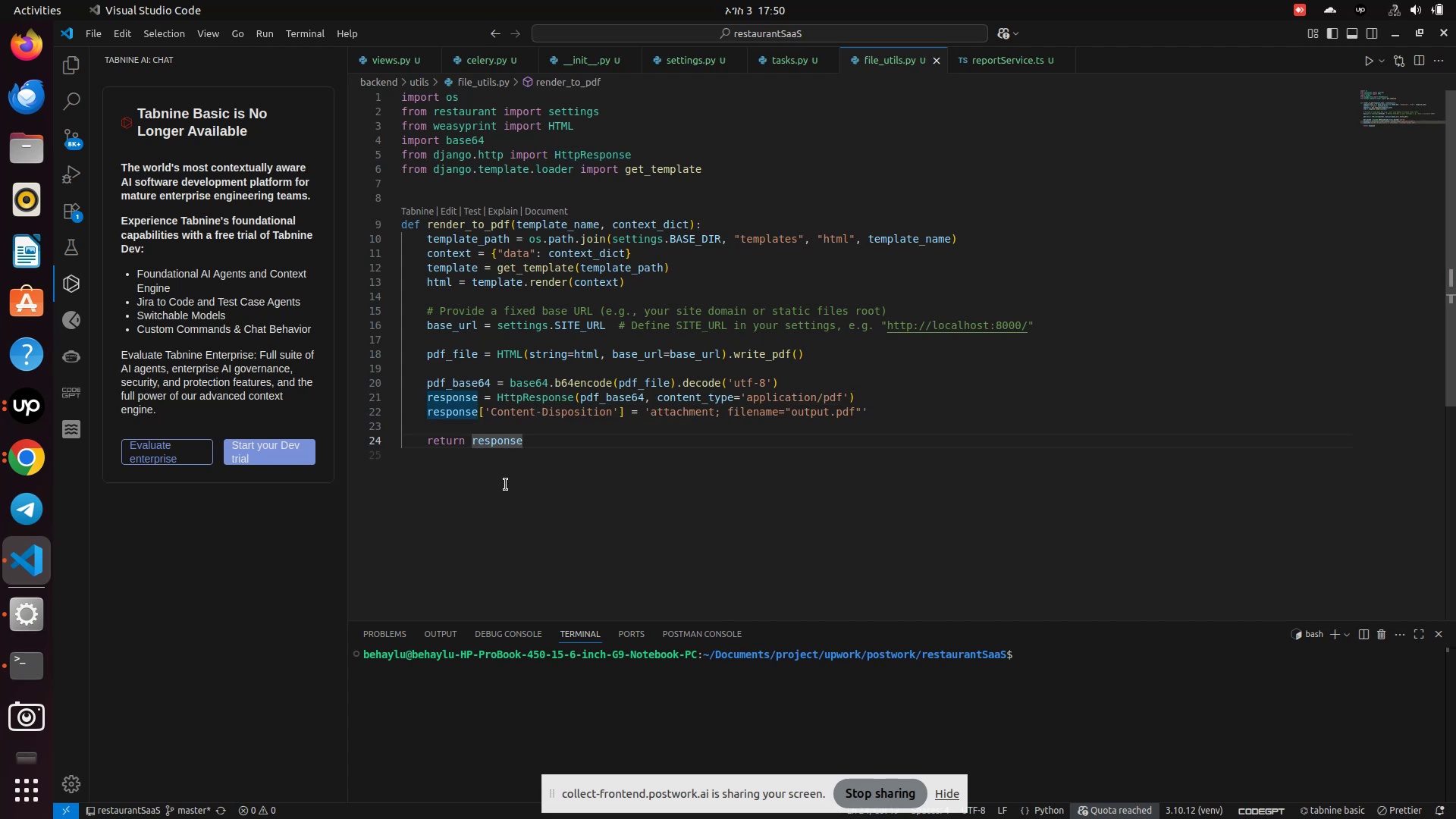 
left_click([506, 487])
 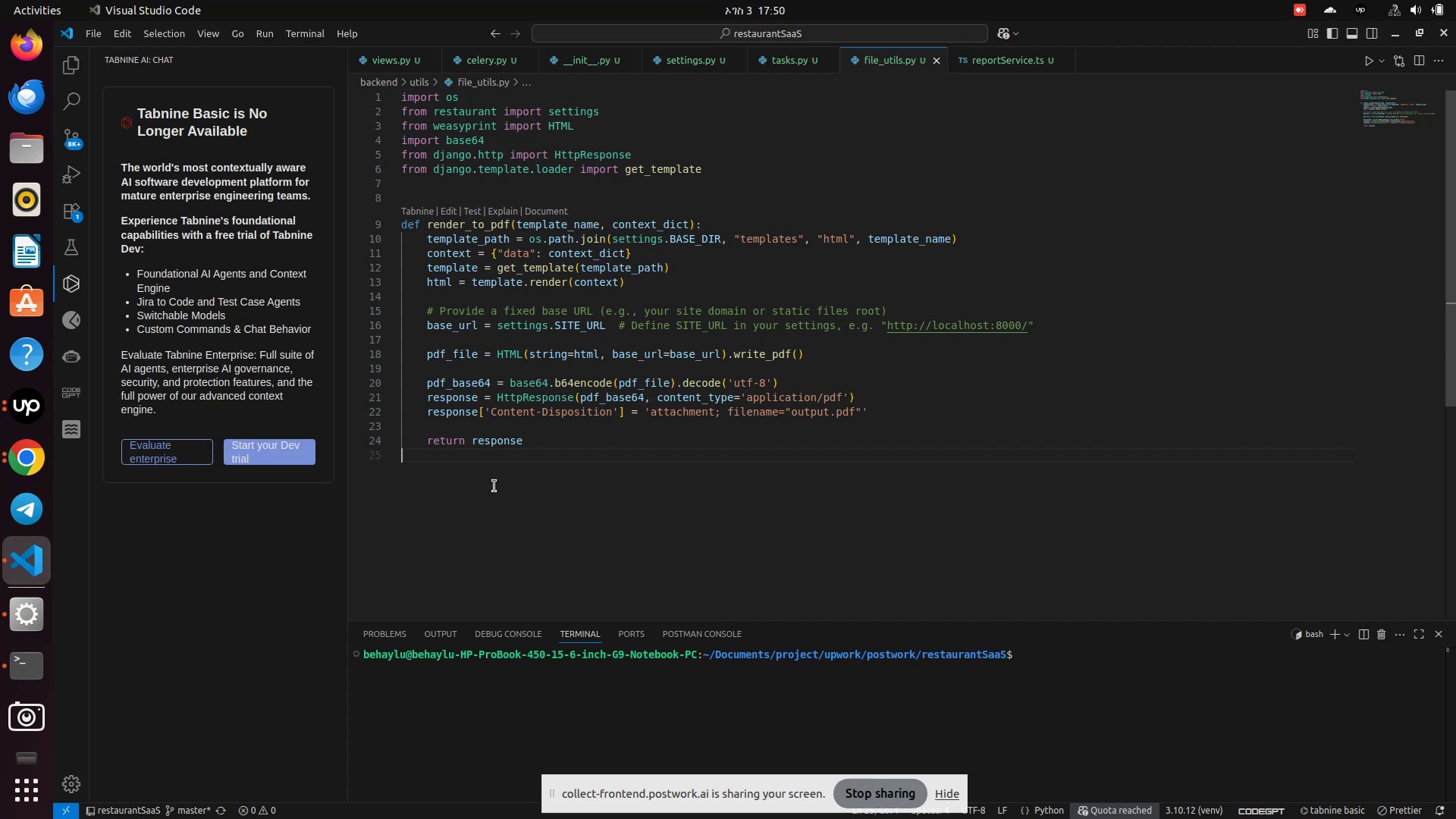 
wait(7.08)
 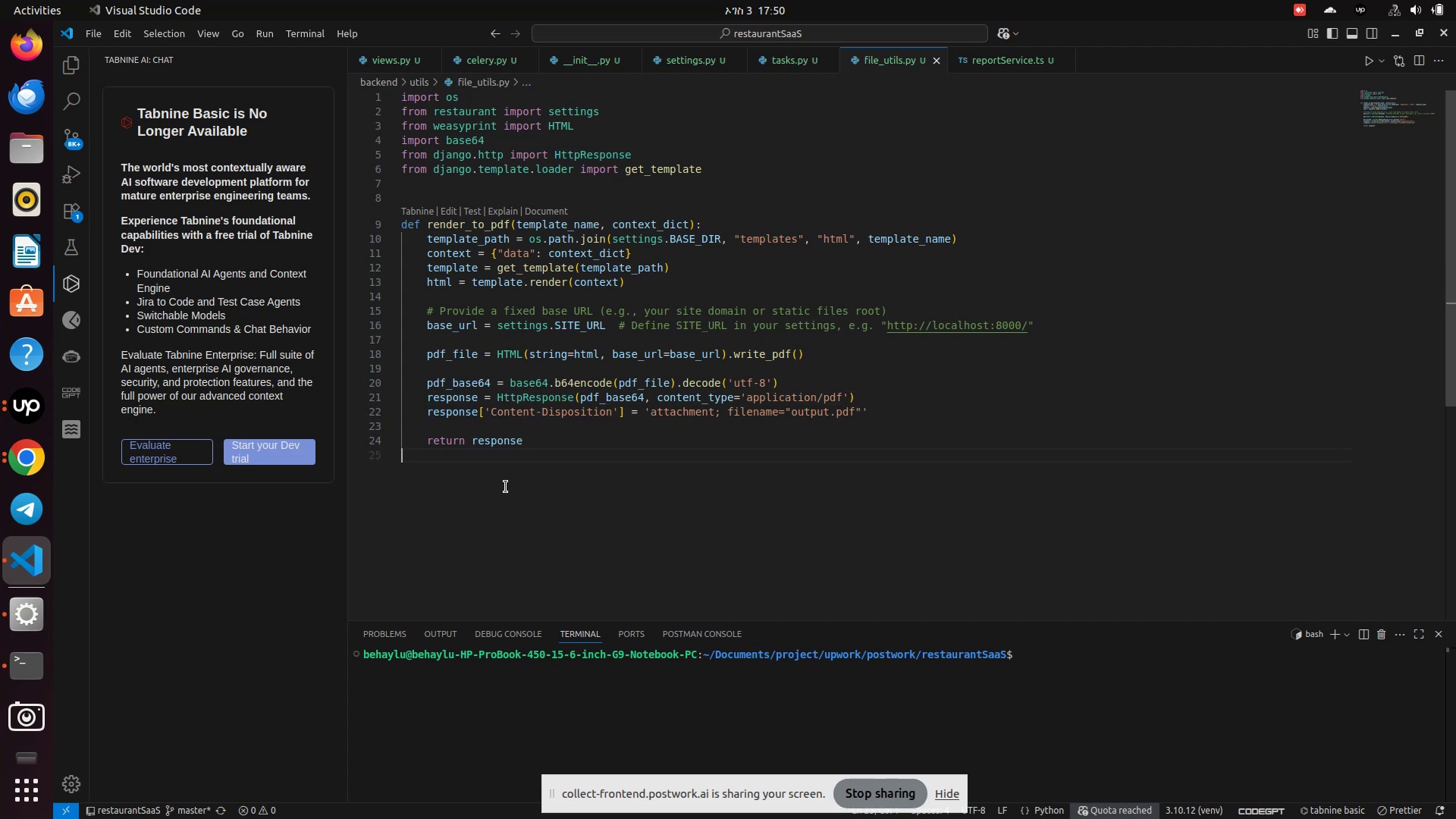 
key(Control+A)
 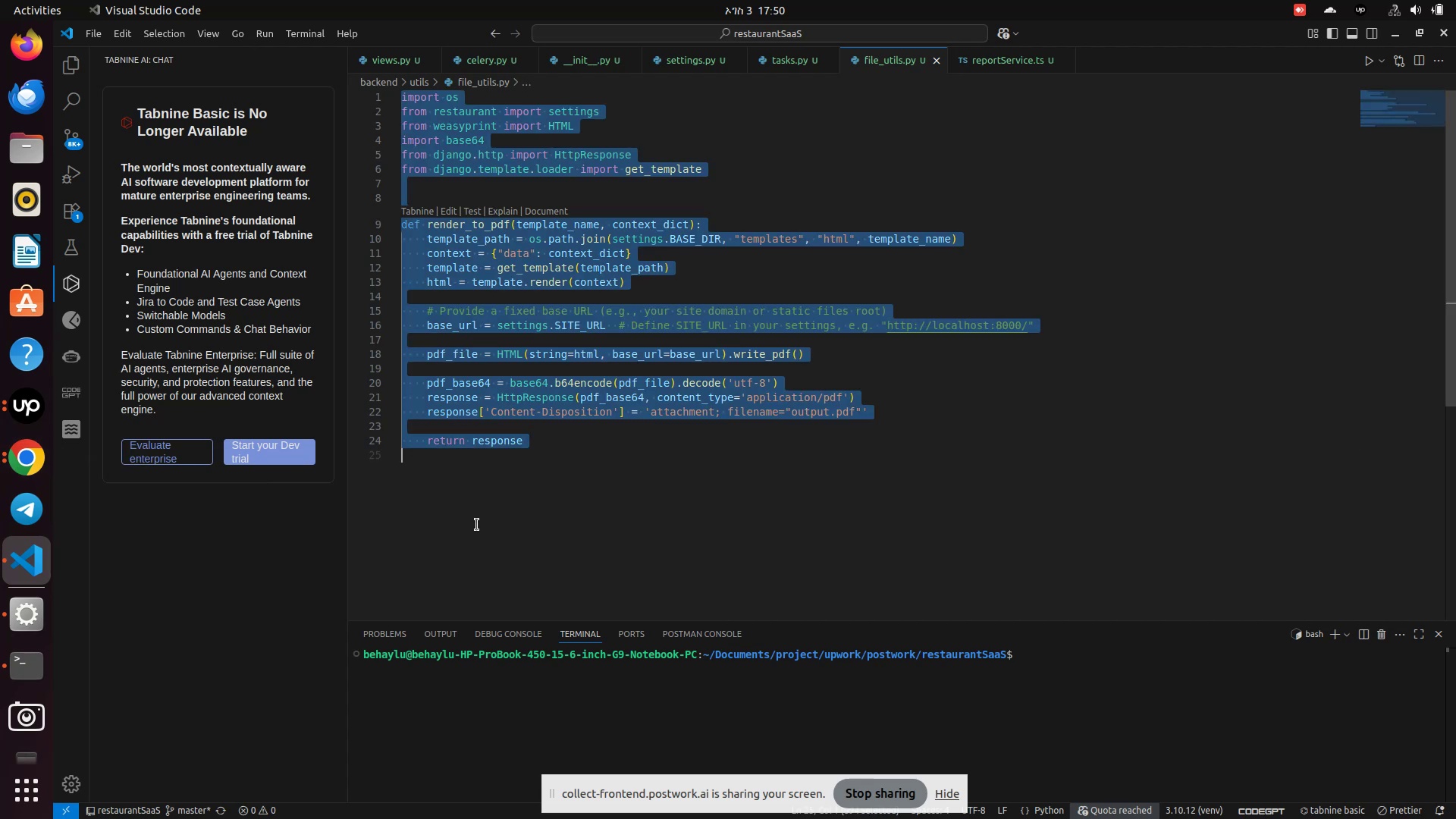 
key(Control+C)
 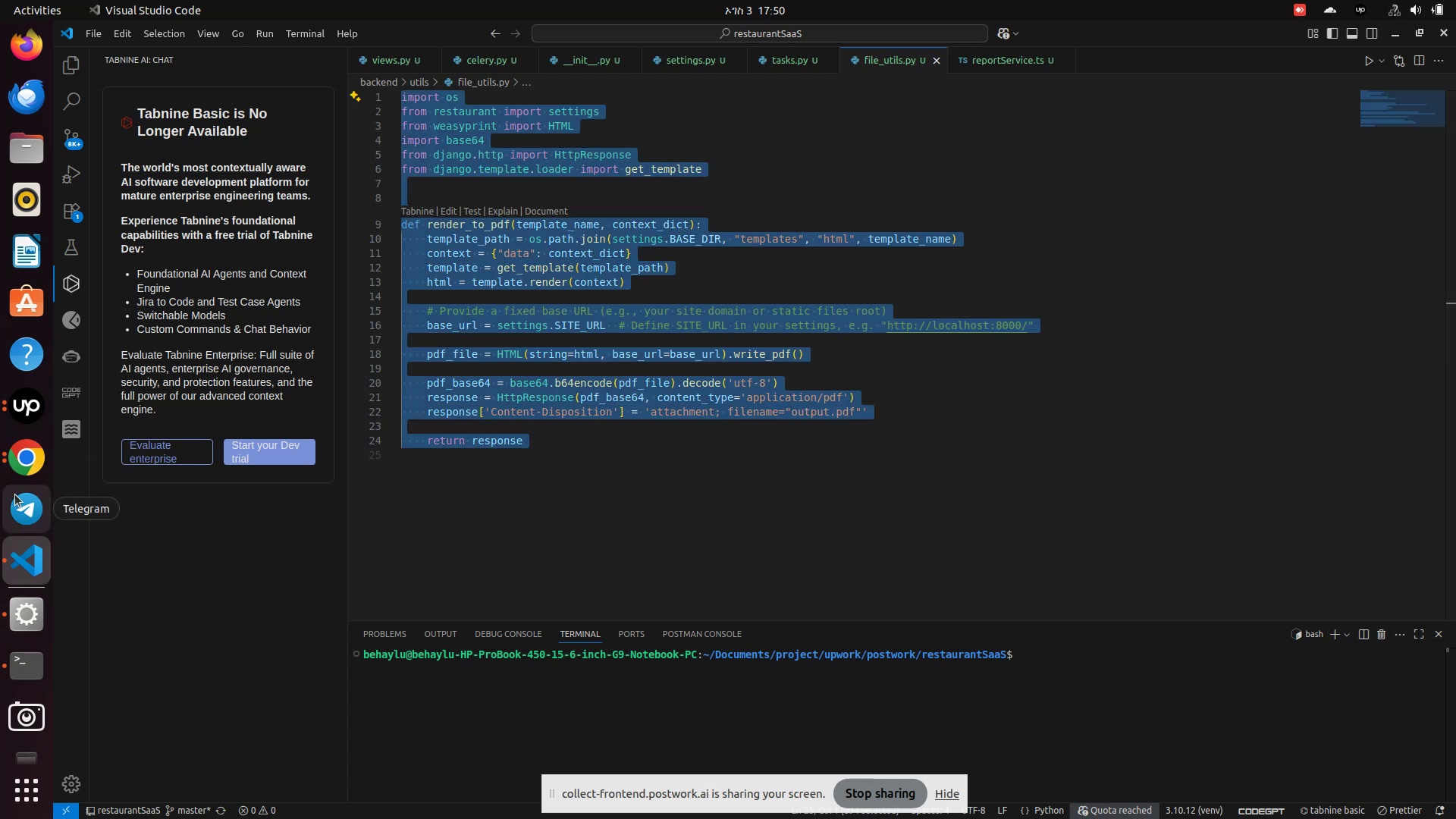 
left_click([26, 458])
 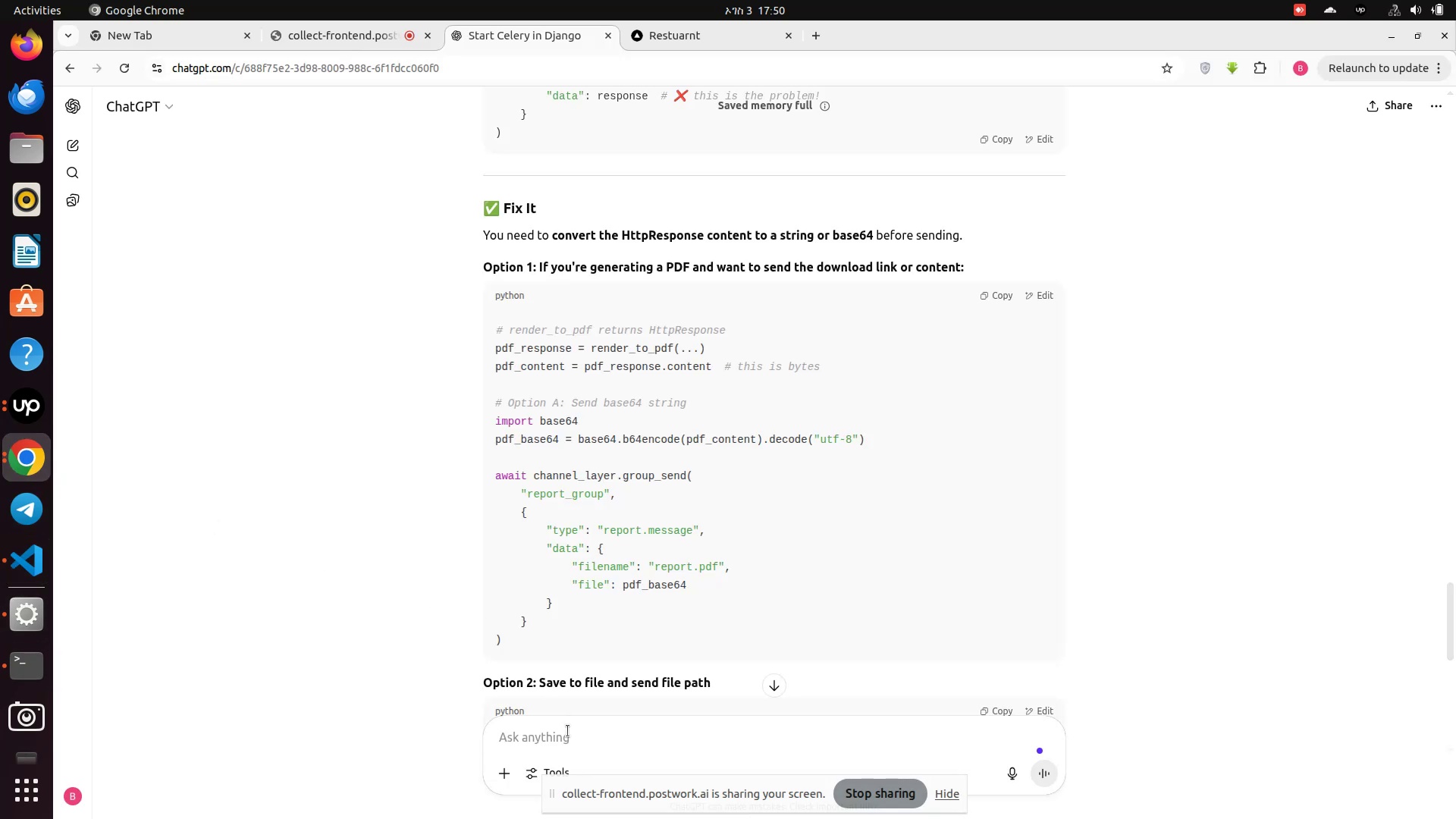 
left_click([566, 735])
 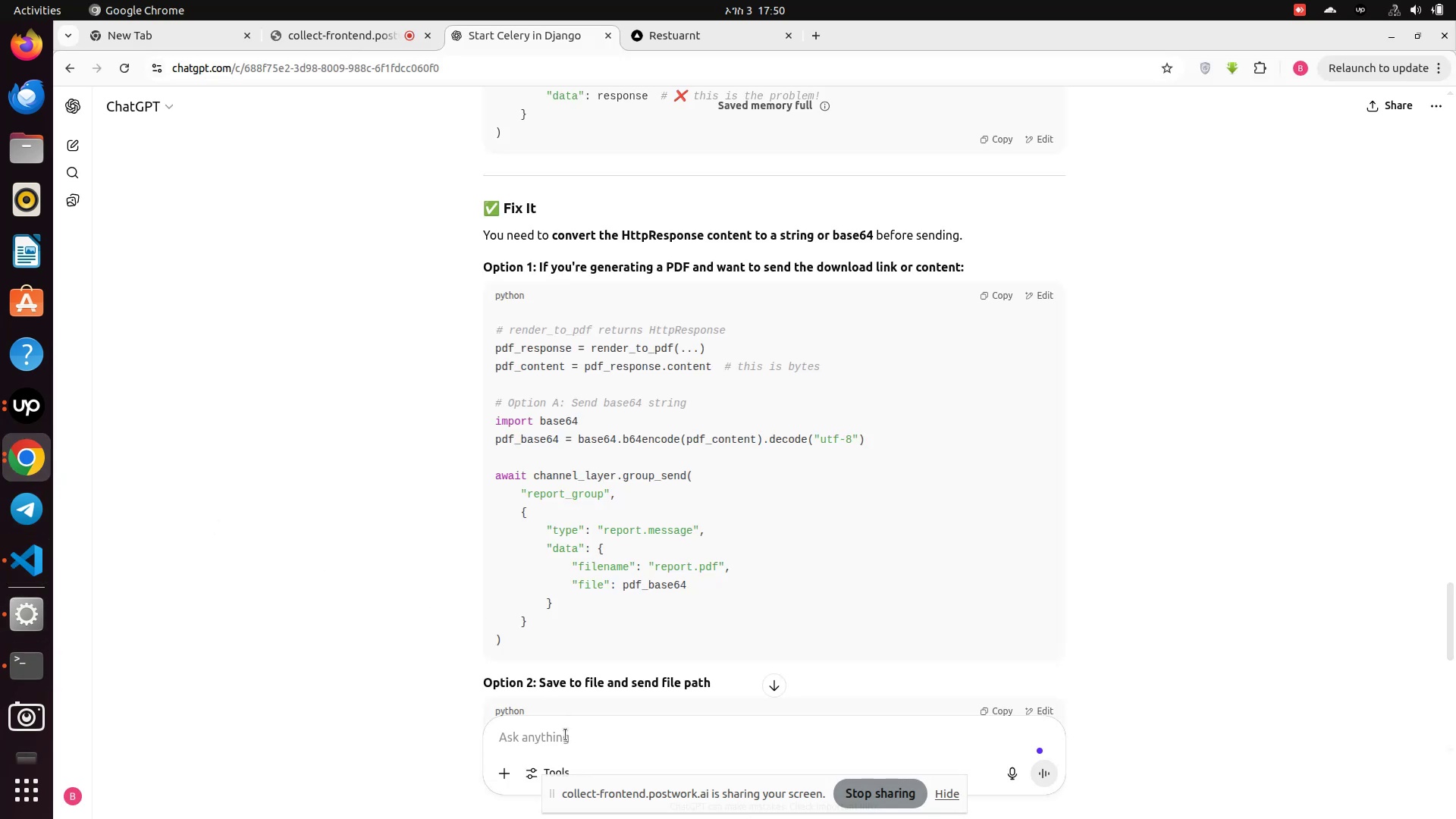 
key(Control+V)
 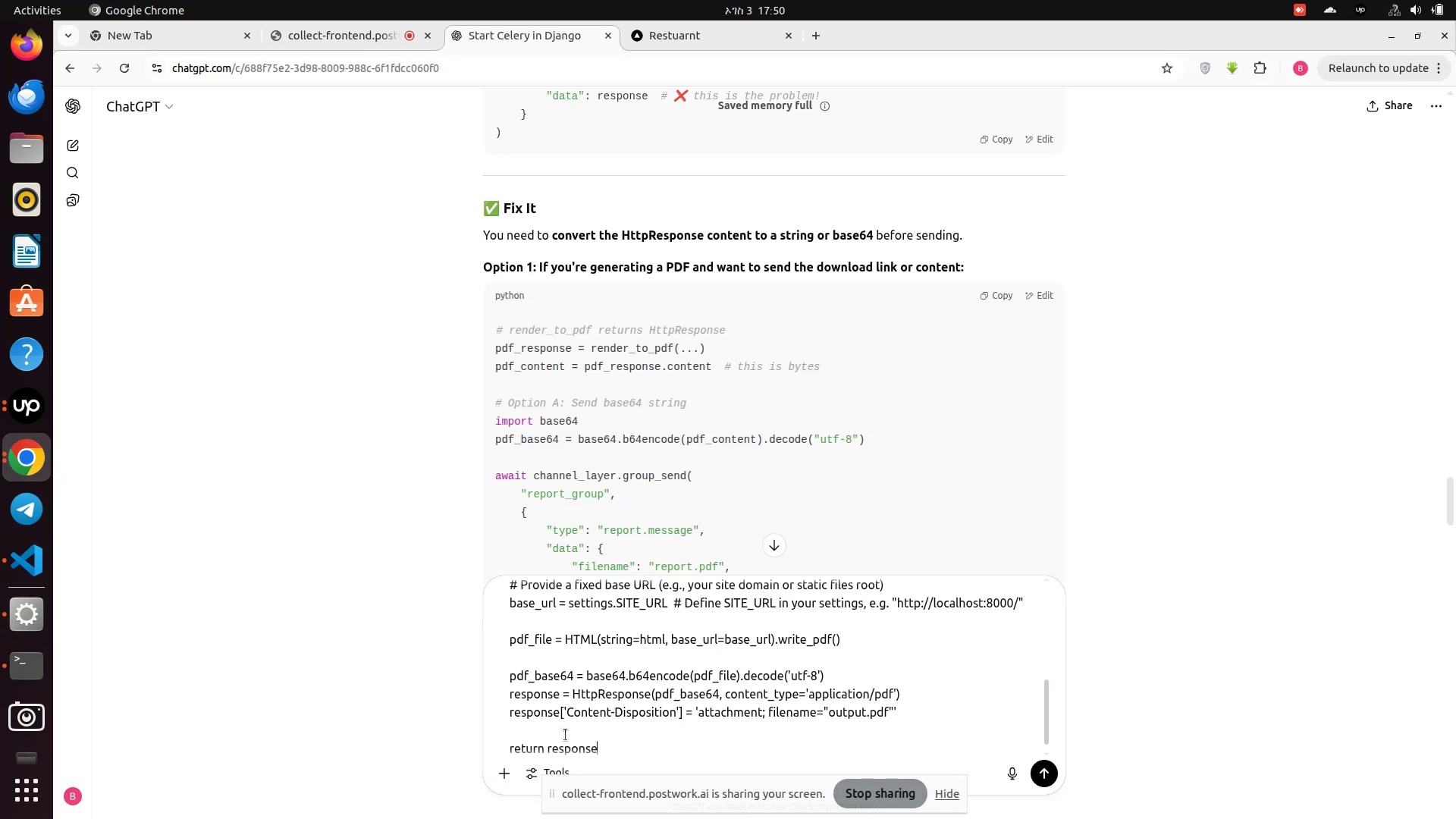 
key(Enter)
 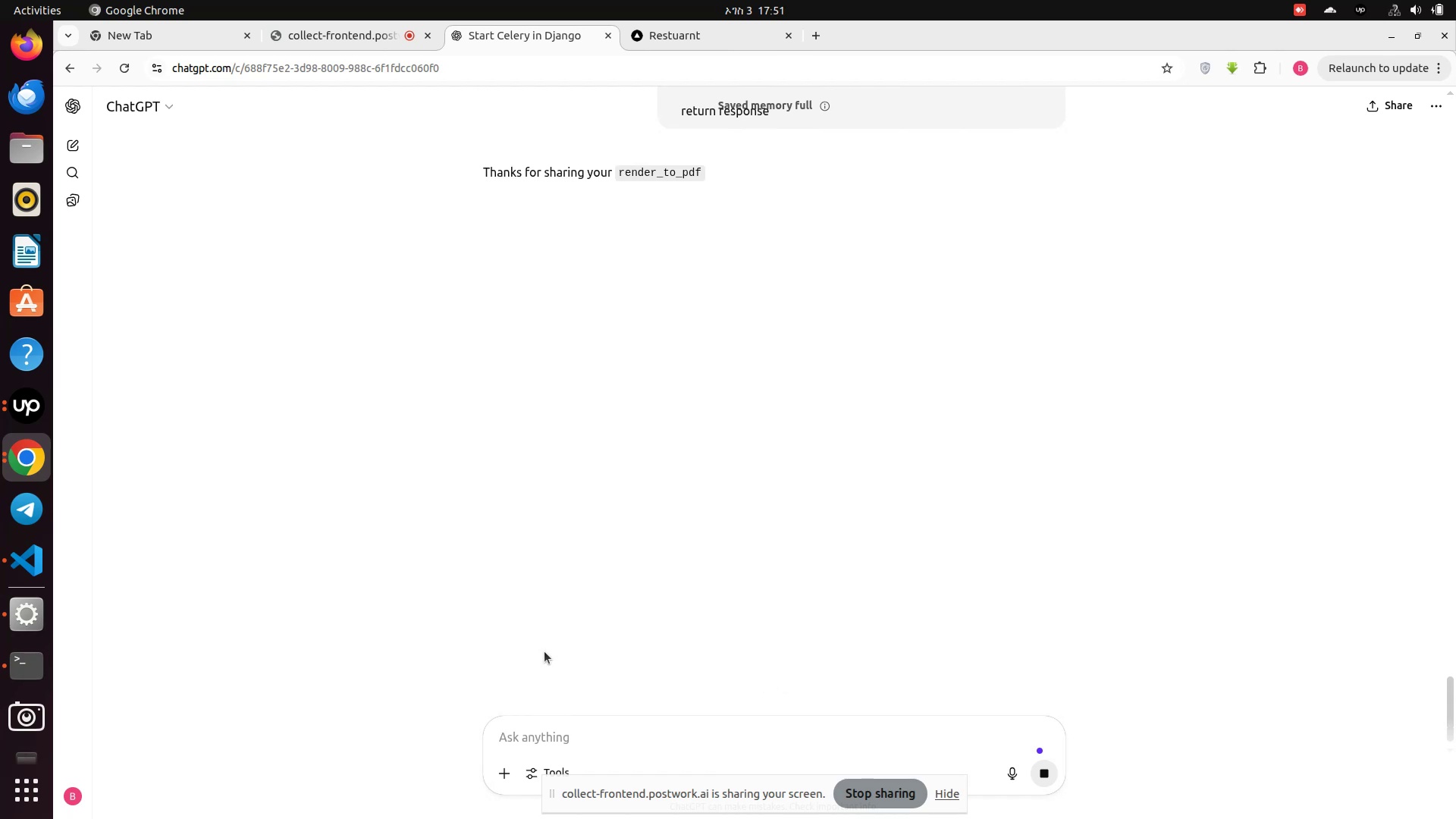 
scroll: coordinate [589, 582], scroll_direction: up, amount: 16.0
 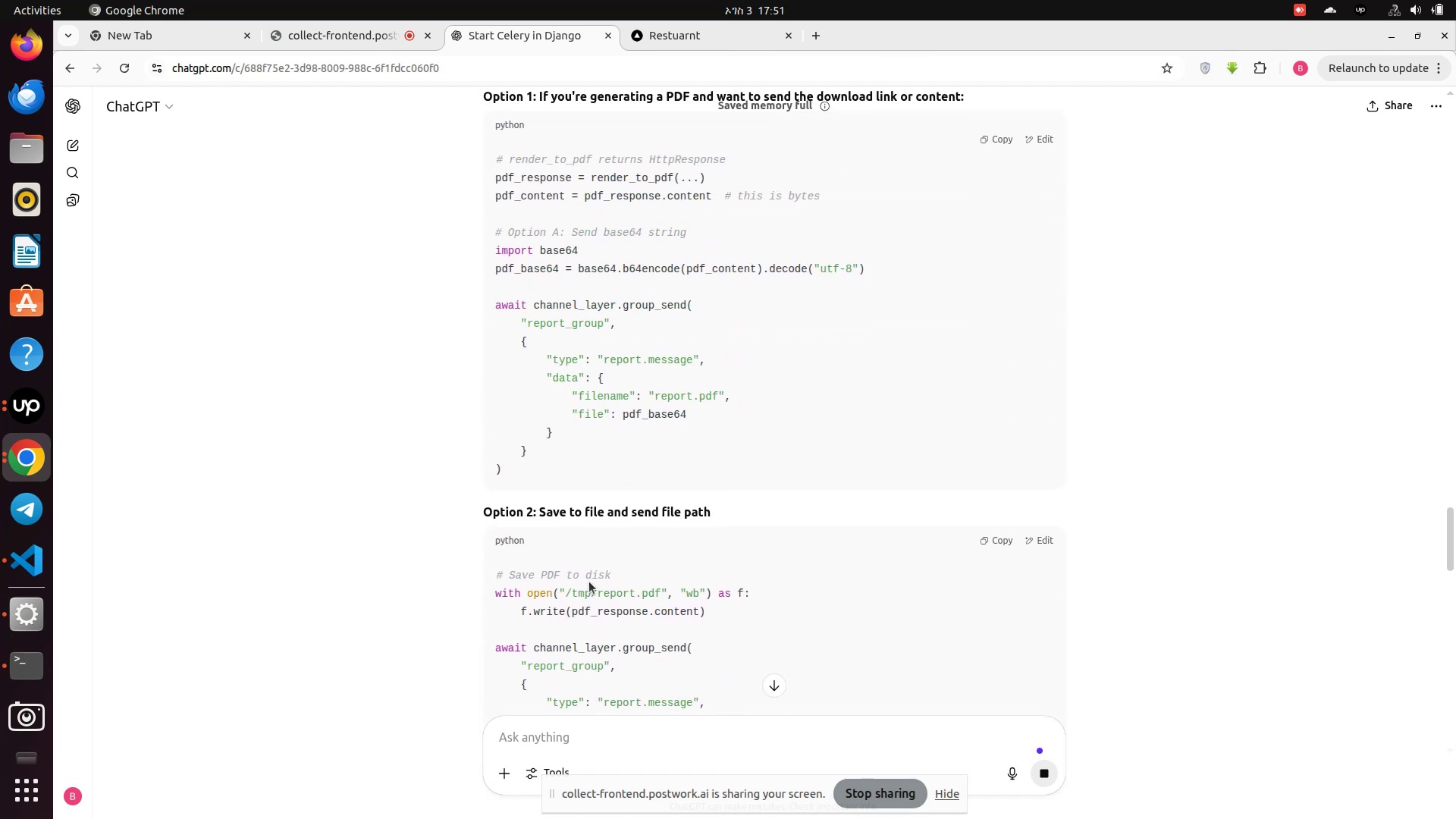 
scroll: coordinate [589, 582], scroll_direction: down, amount: 14.0
 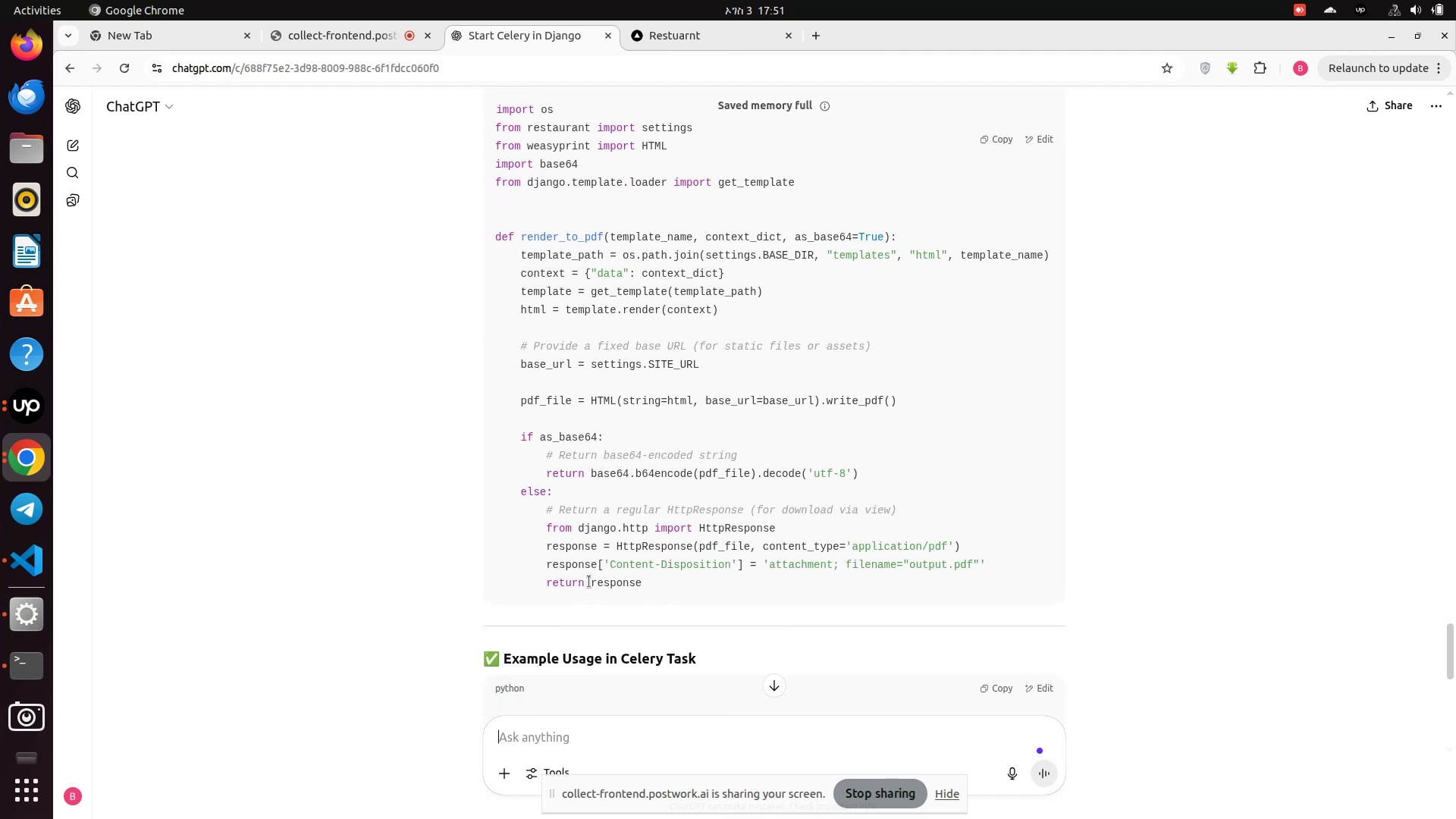 
wait(8.05)
 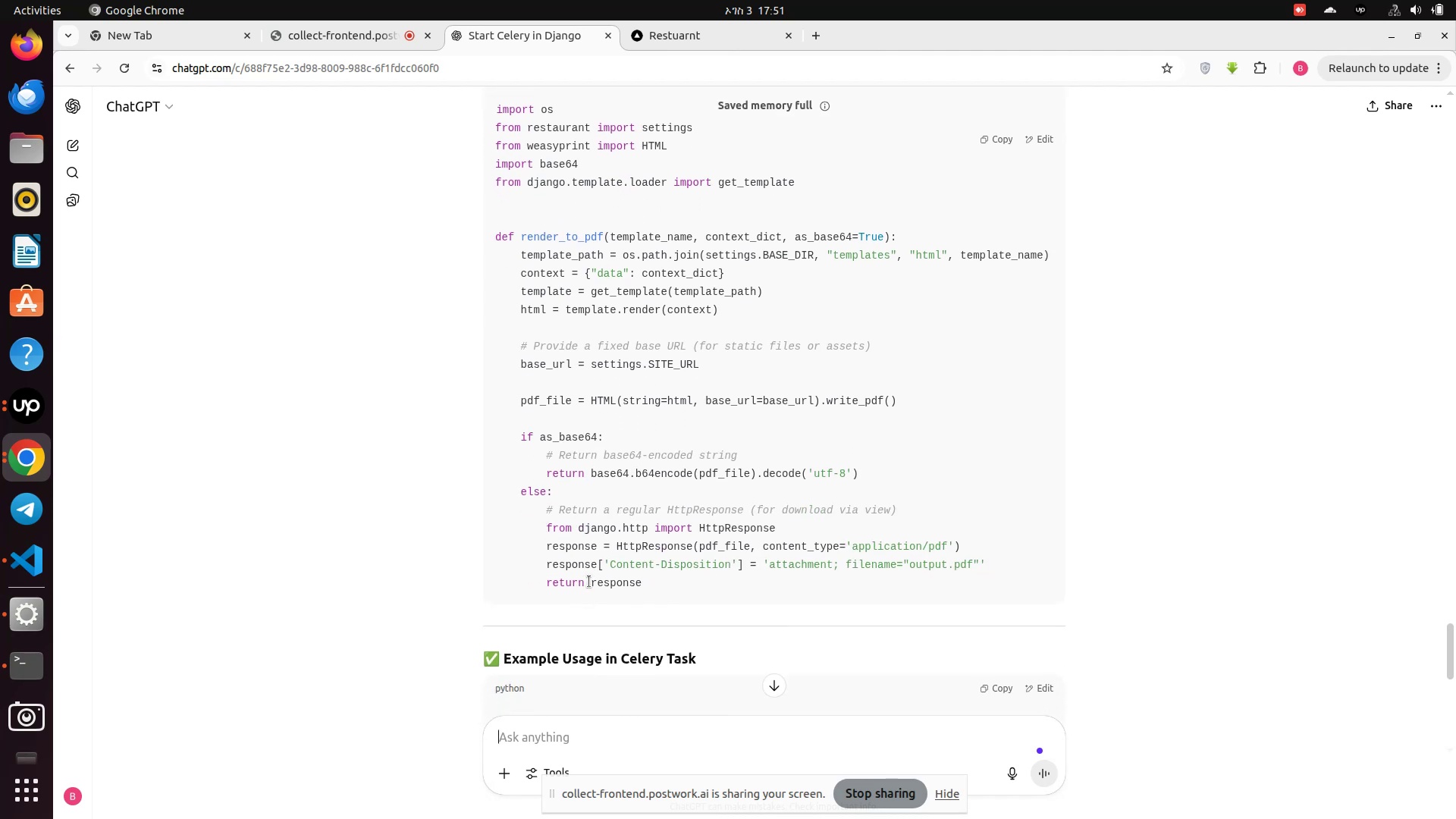 
left_click([1009, 134])
 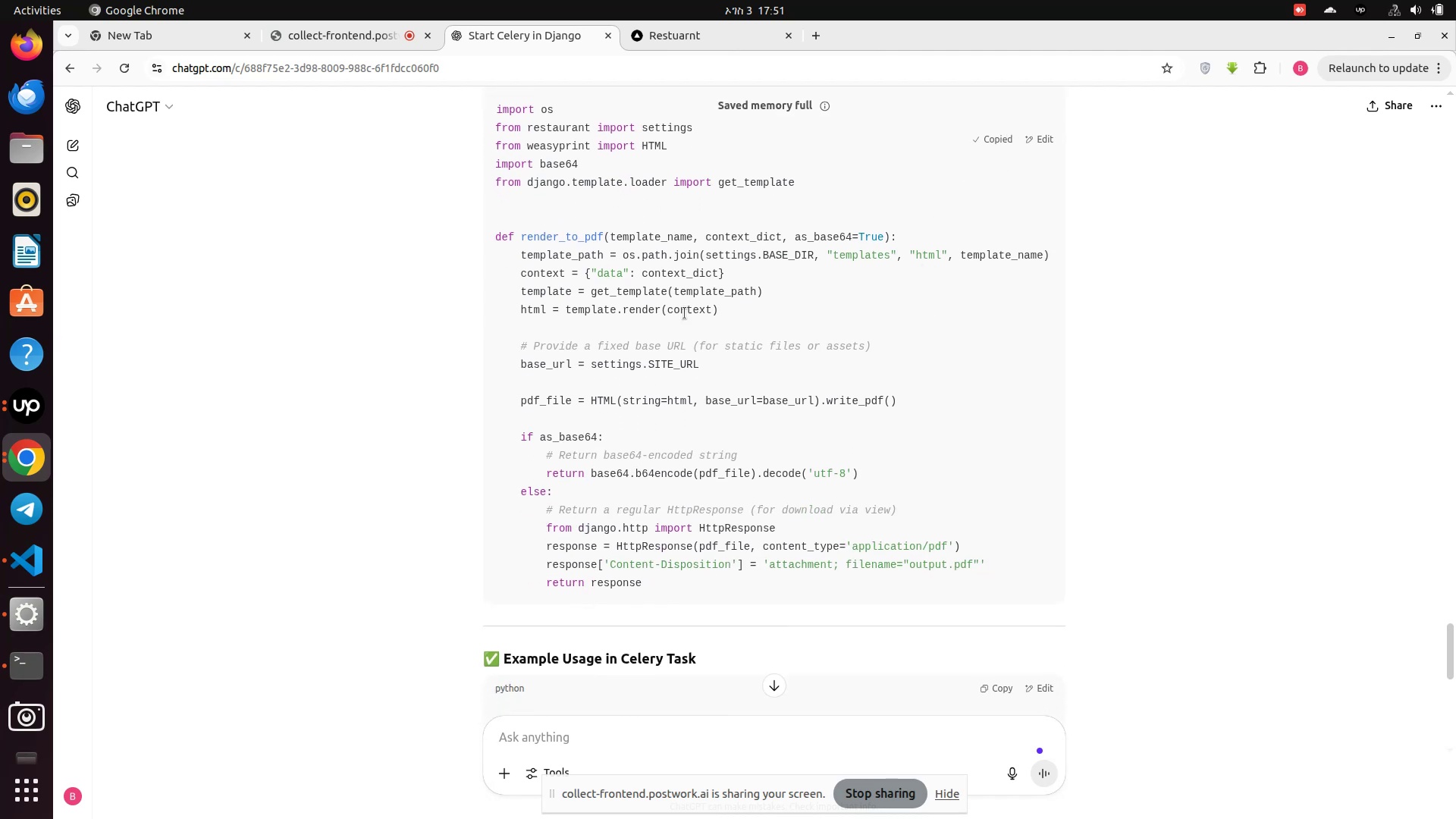 
scroll: coordinate [685, 315], scroll_direction: up, amount: 6.0
 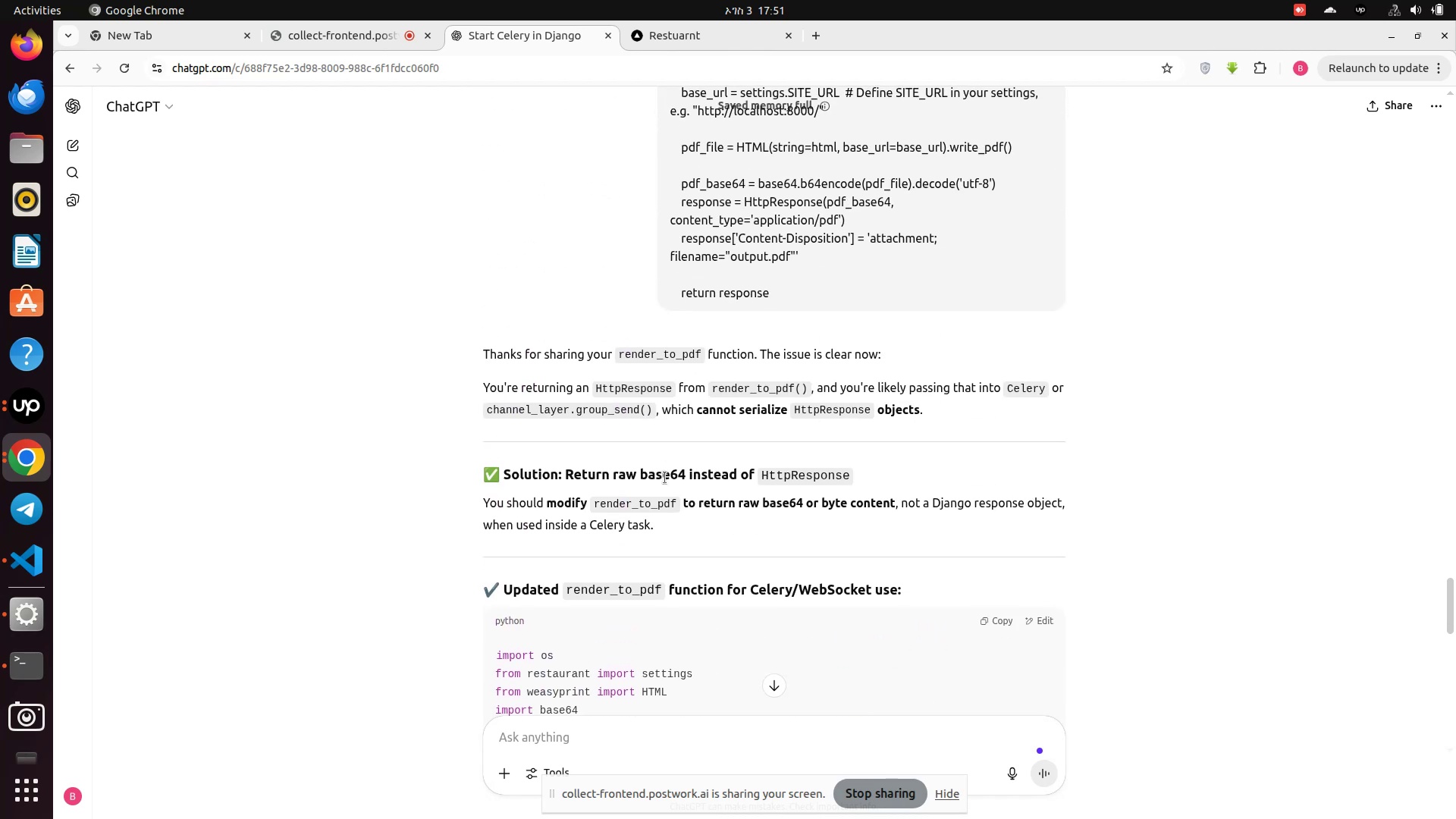 
wait(12.96)
 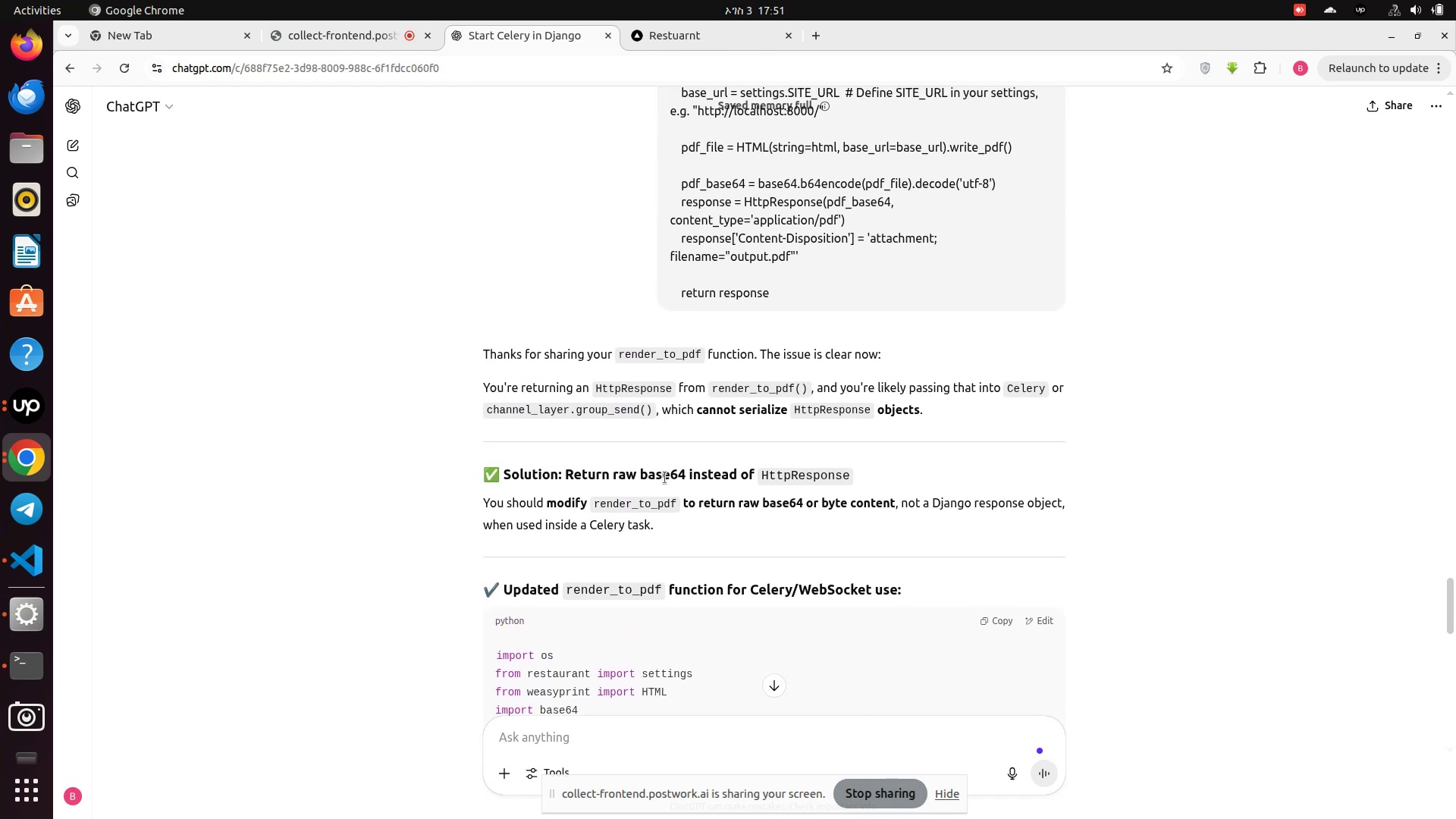 
scroll: coordinate [659, 479], scroll_direction: down, amount: 1.0
 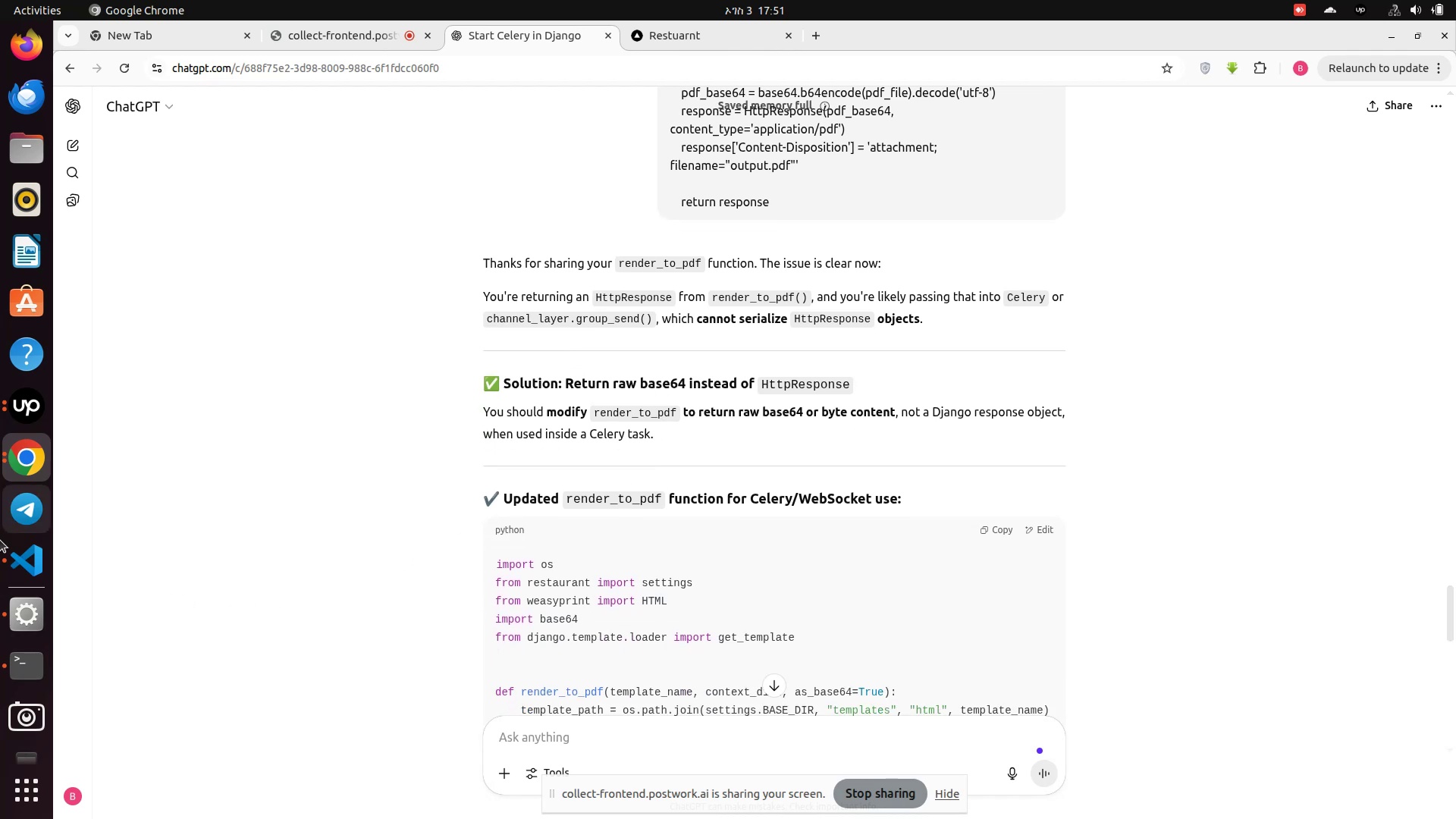 
left_click([14, 551])
 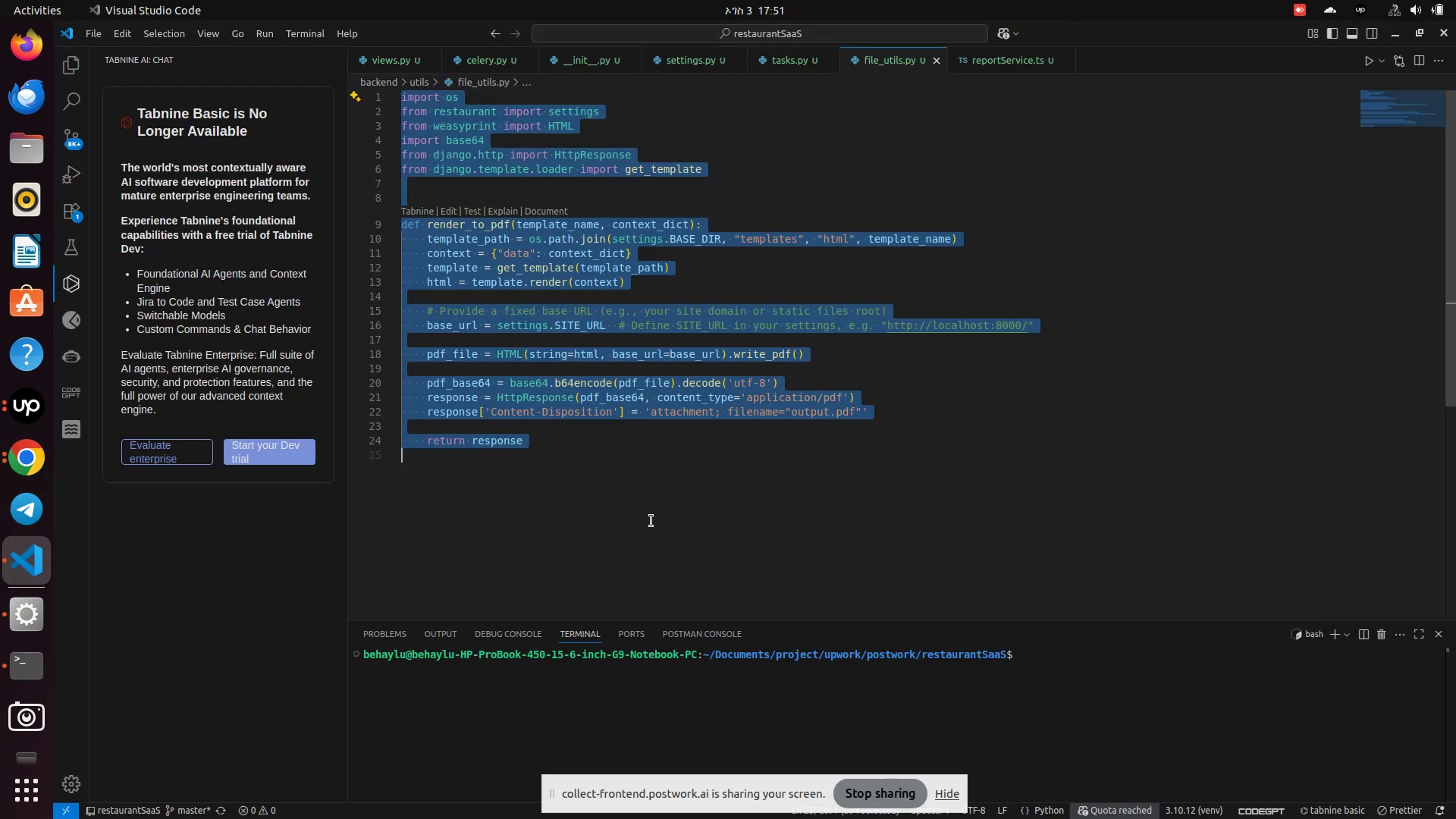 
left_click([653, 520])
 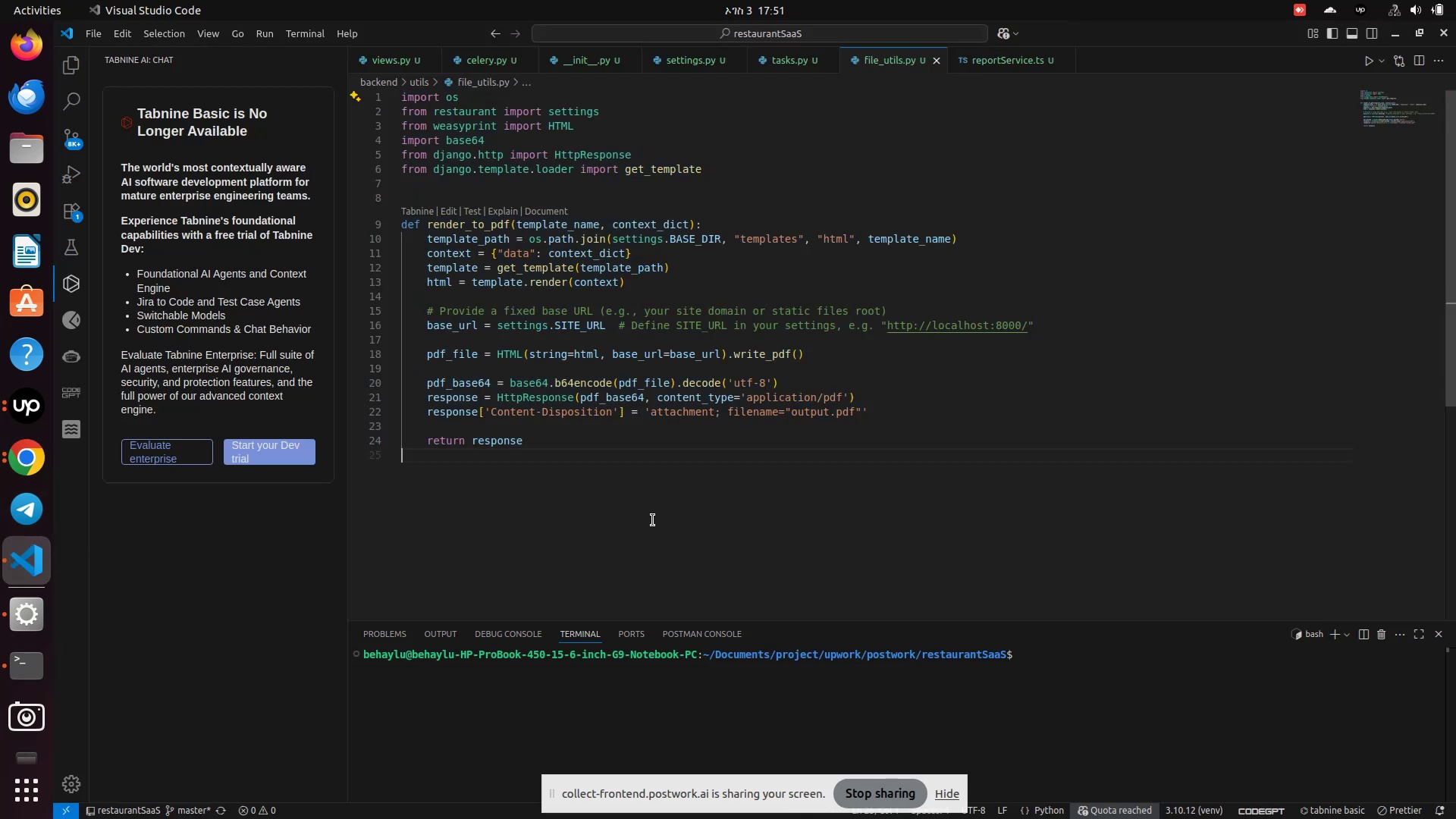 
key(Control+A)
 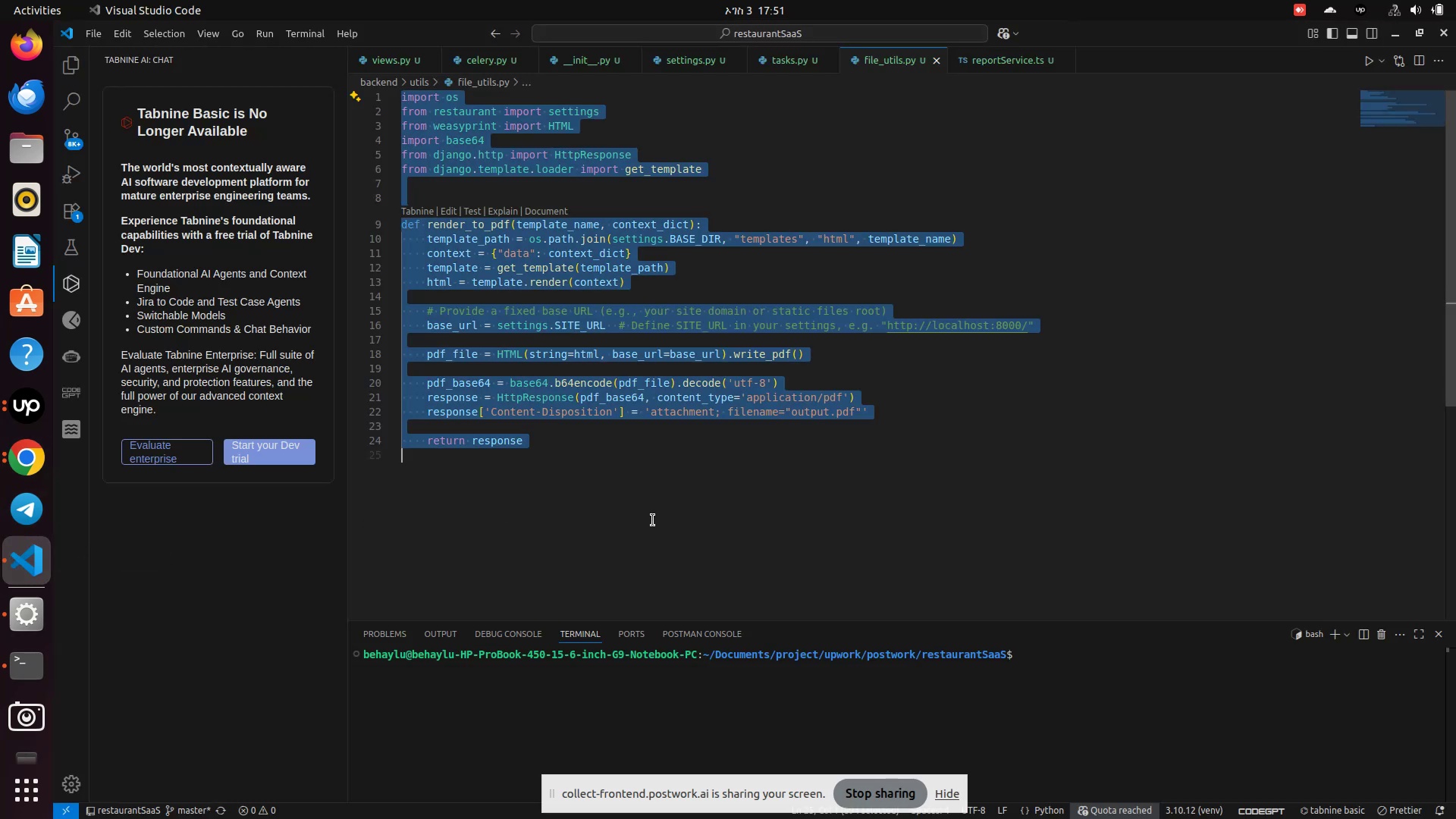 
key(Control+V)
 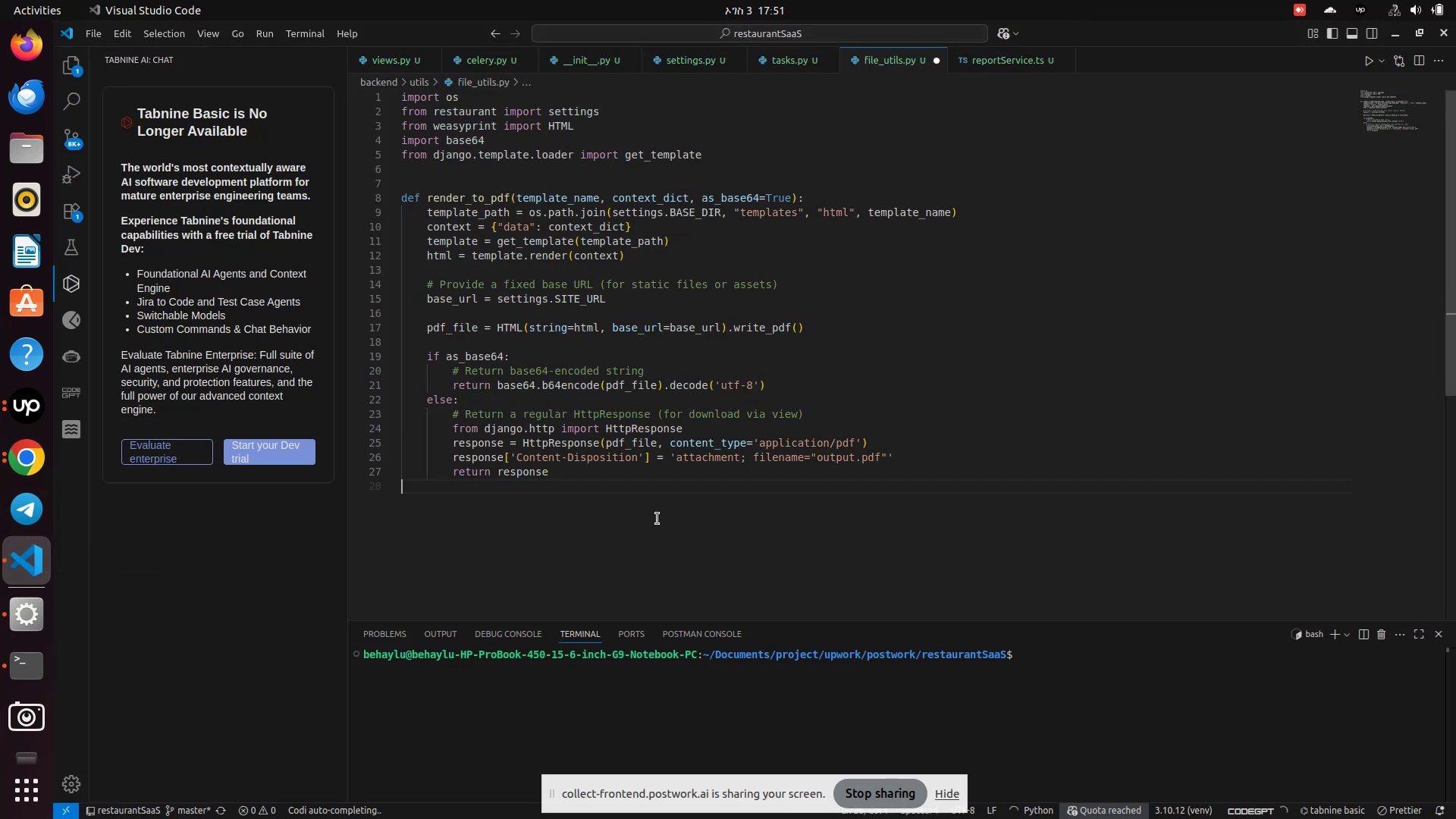 
key(Control+S)
 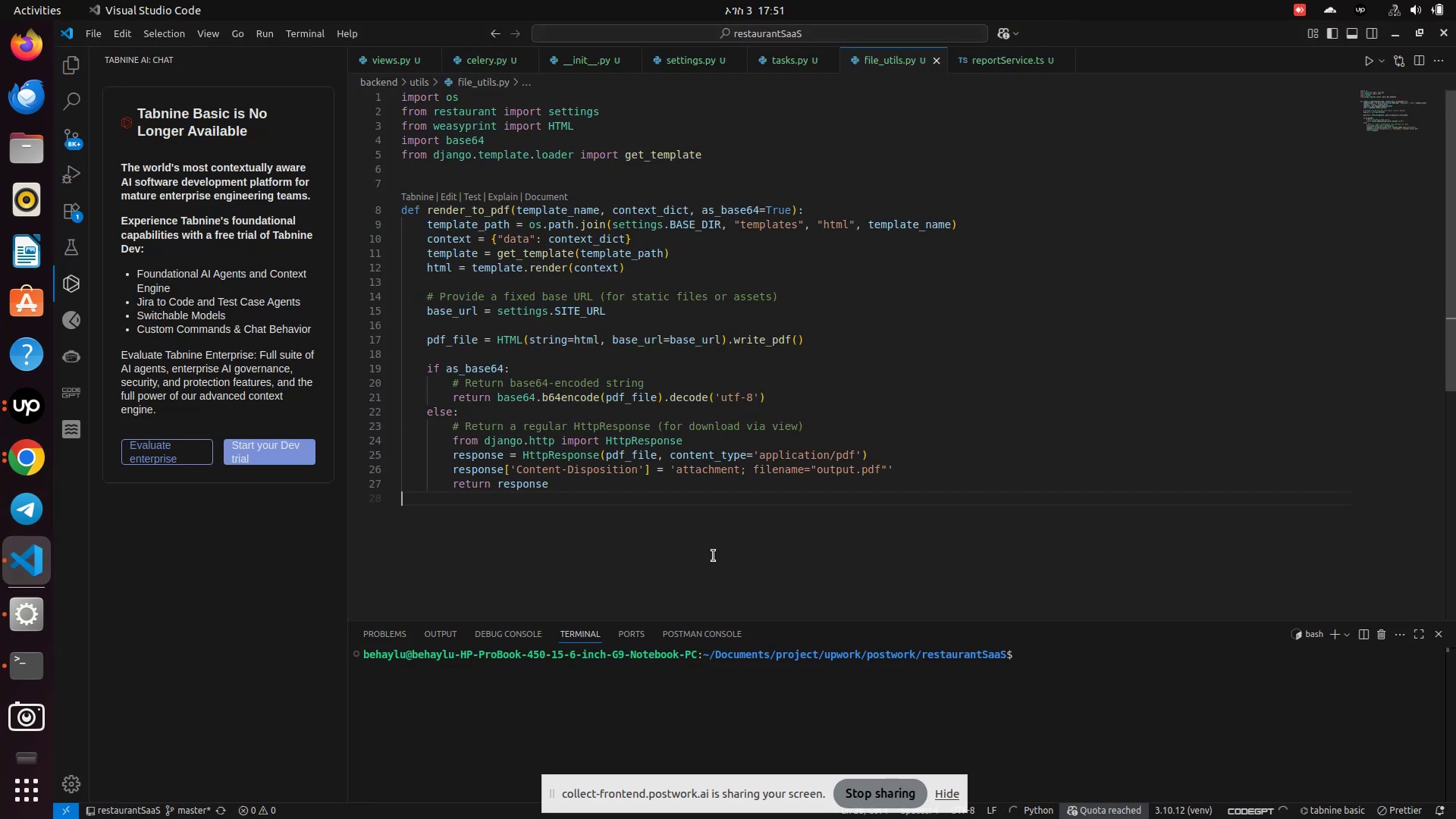 
key(Control+S)
 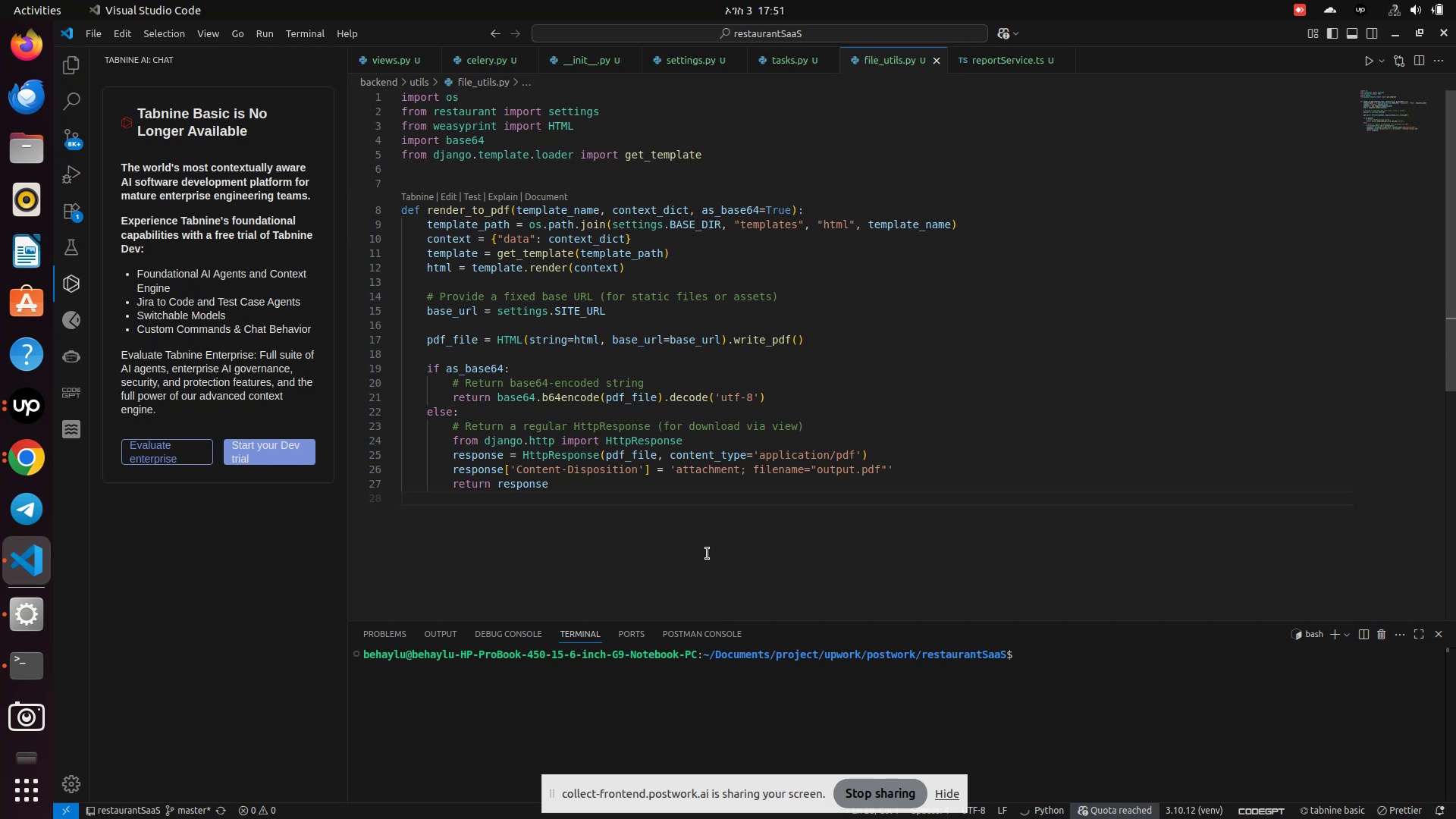 
wait(10.51)
 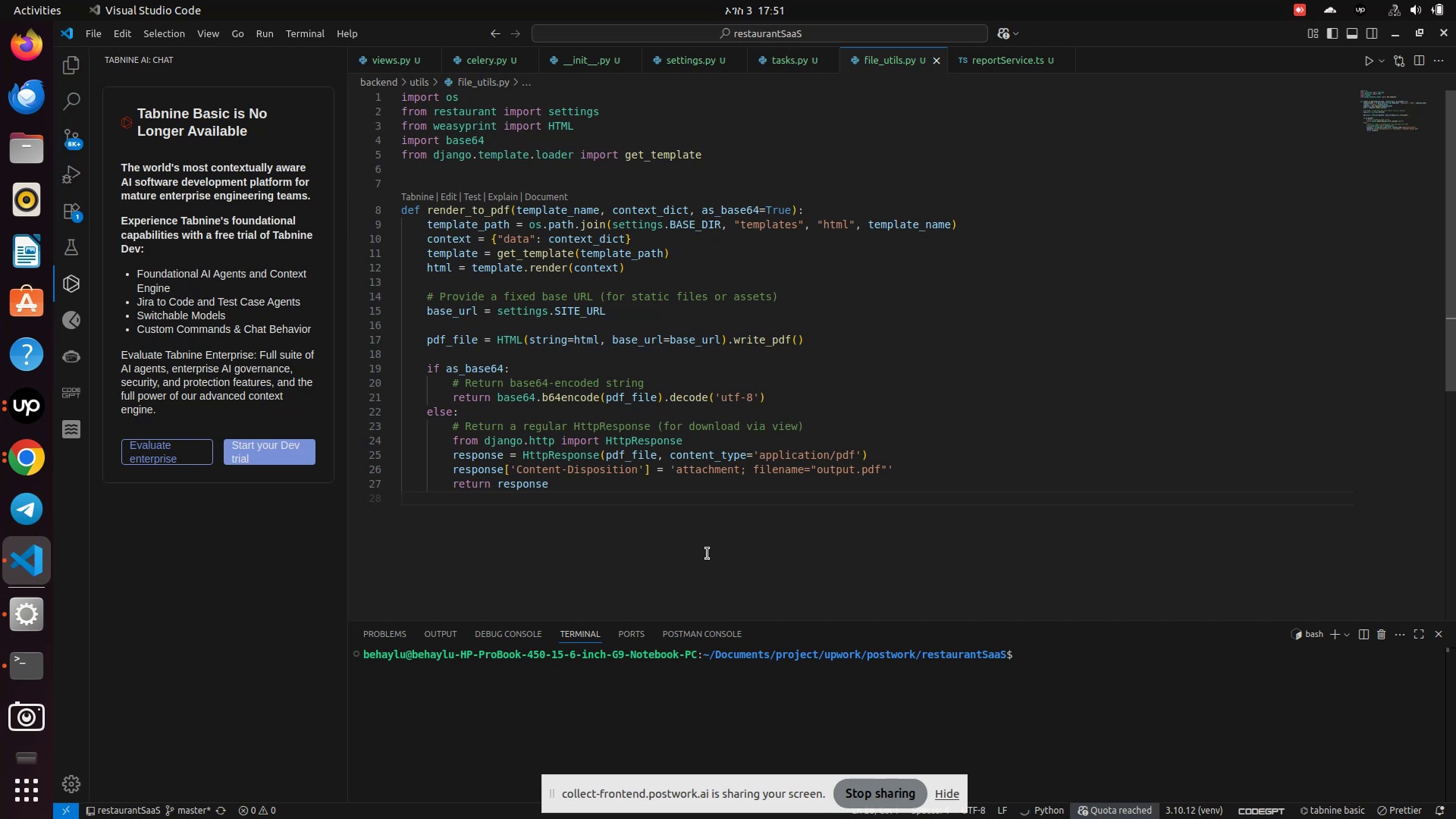 
left_click([24, 673])
 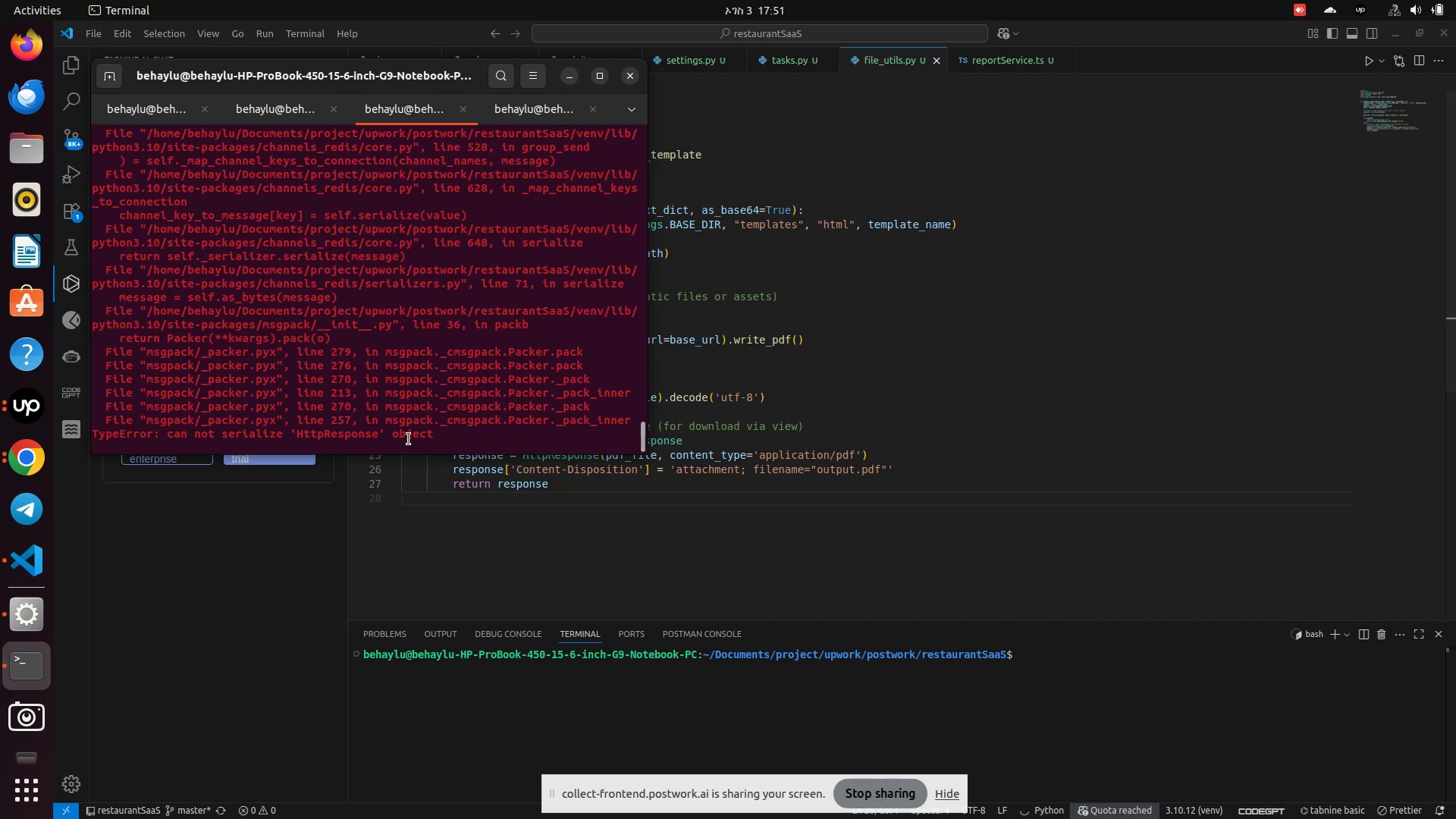 
key(Control+Z)
 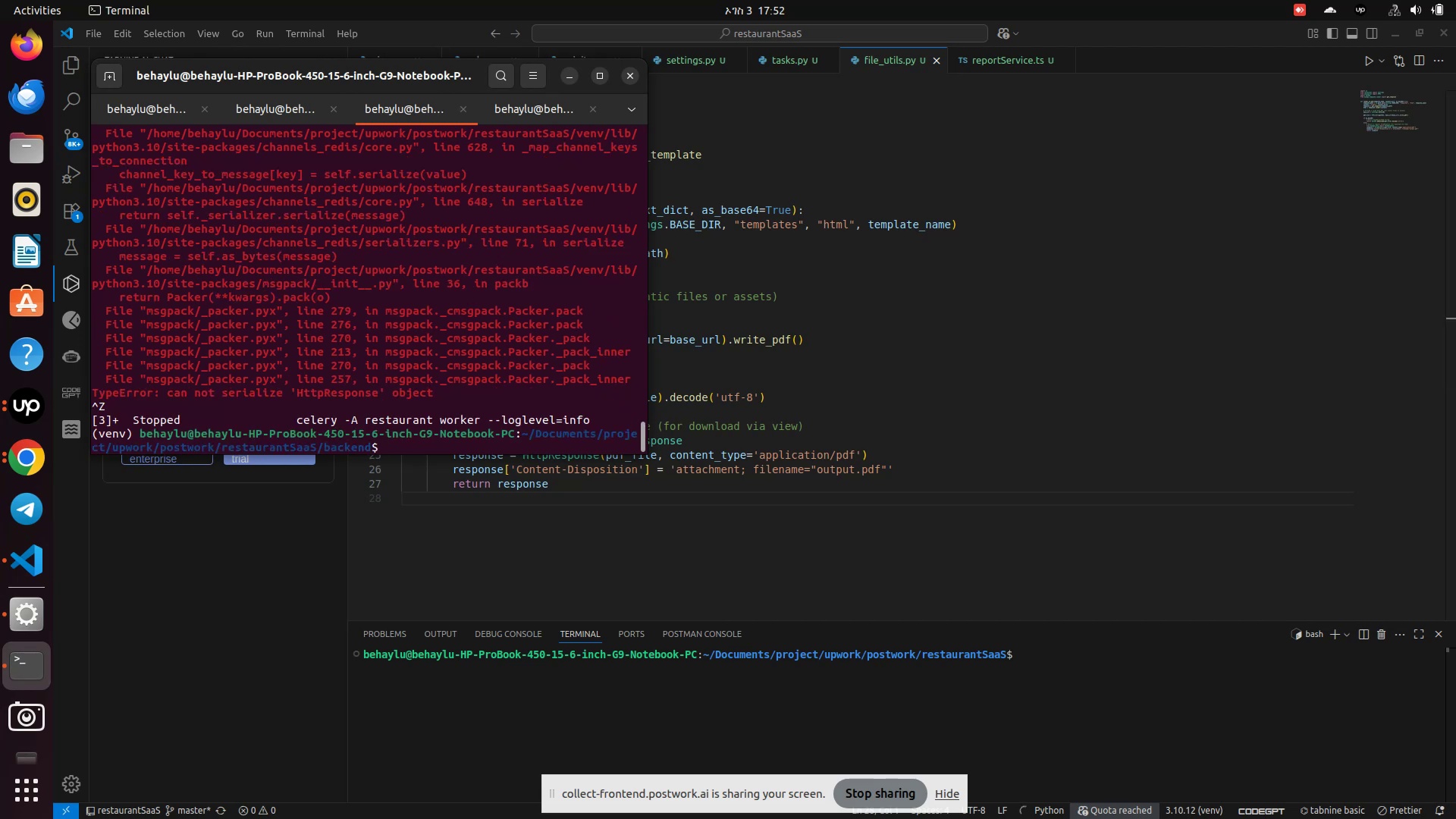 
key(ArrowUp)
 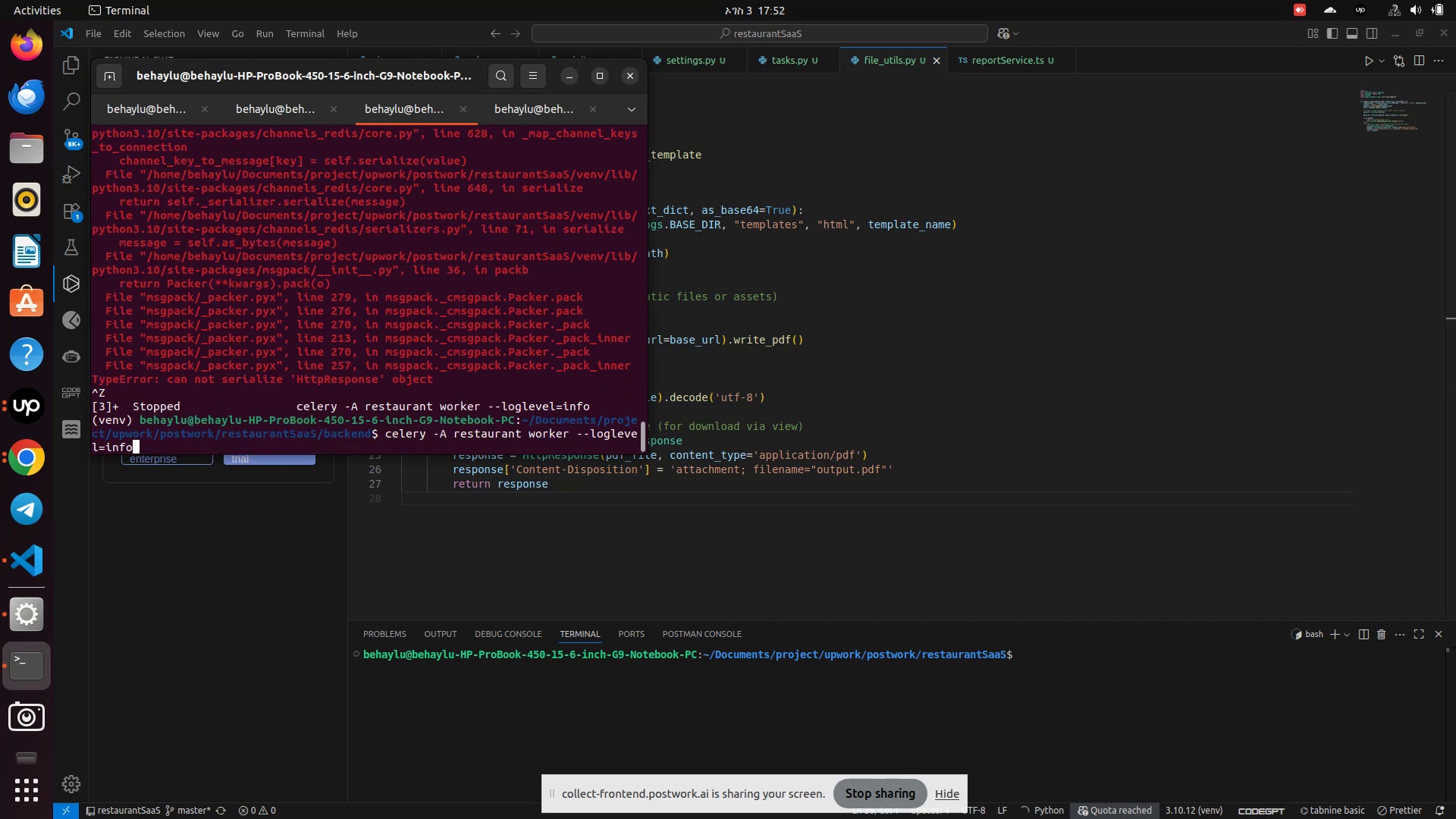 
key(Enter)
 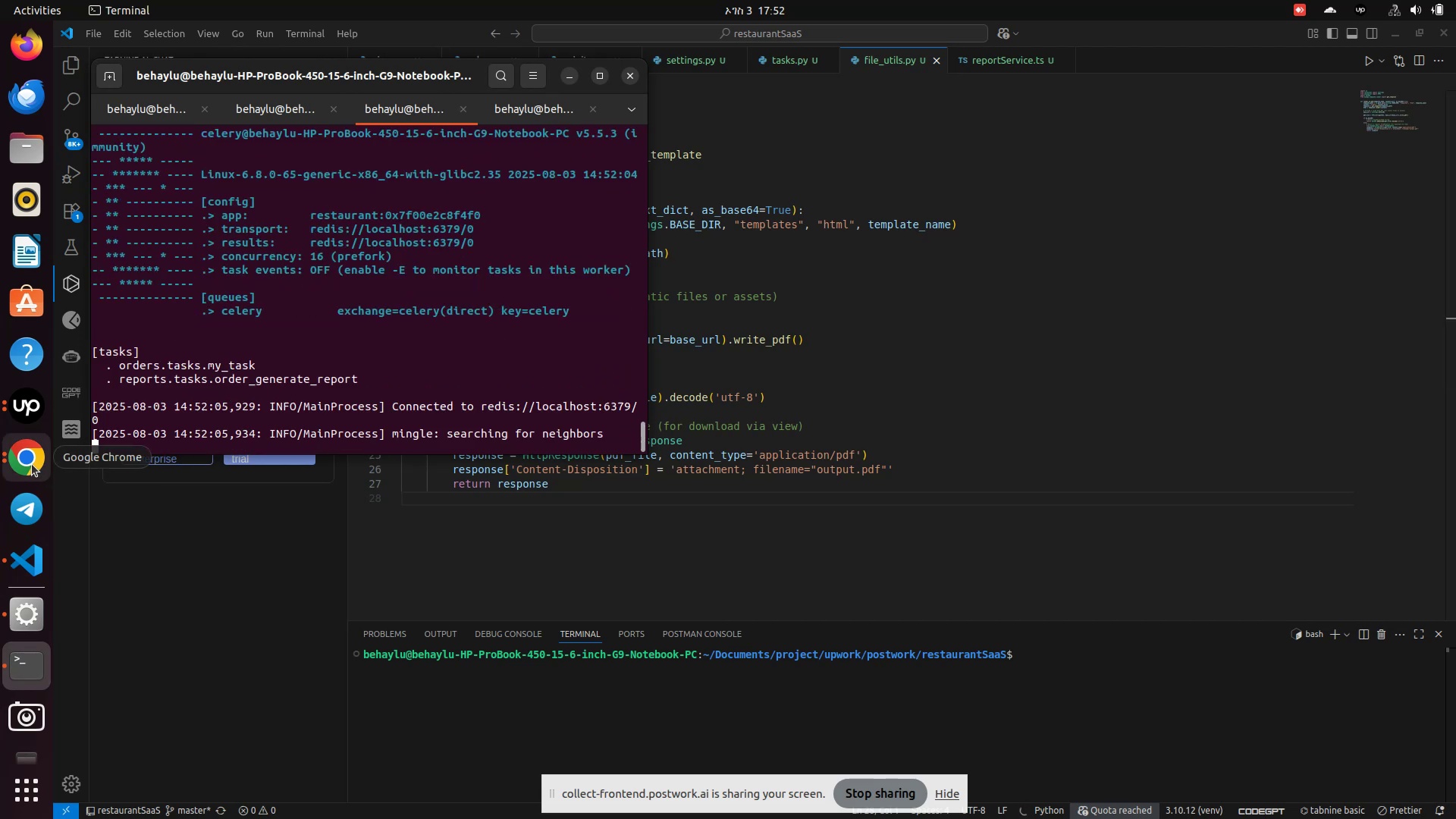 
wait(5.69)
 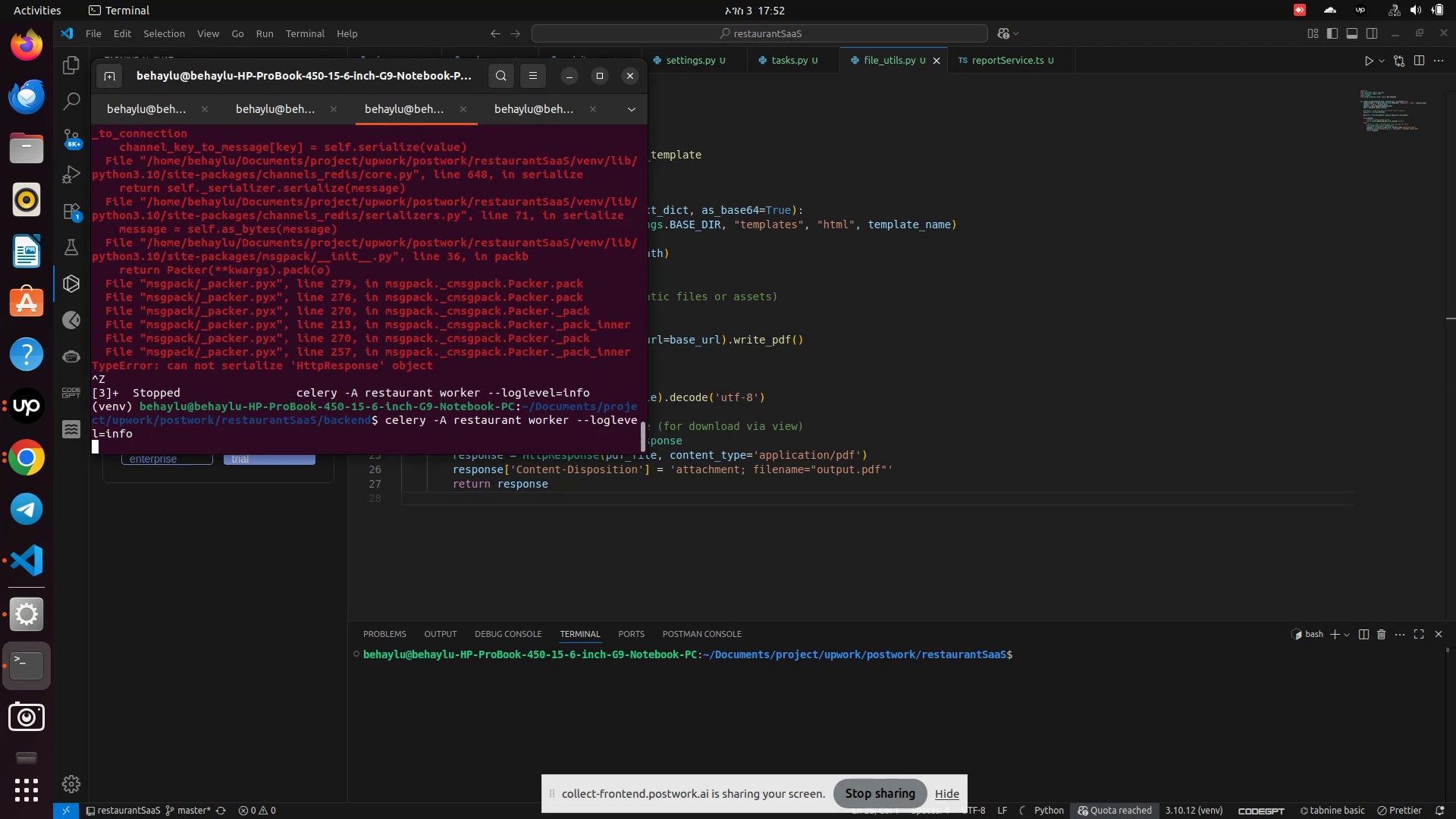 
left_click([137, 110])
 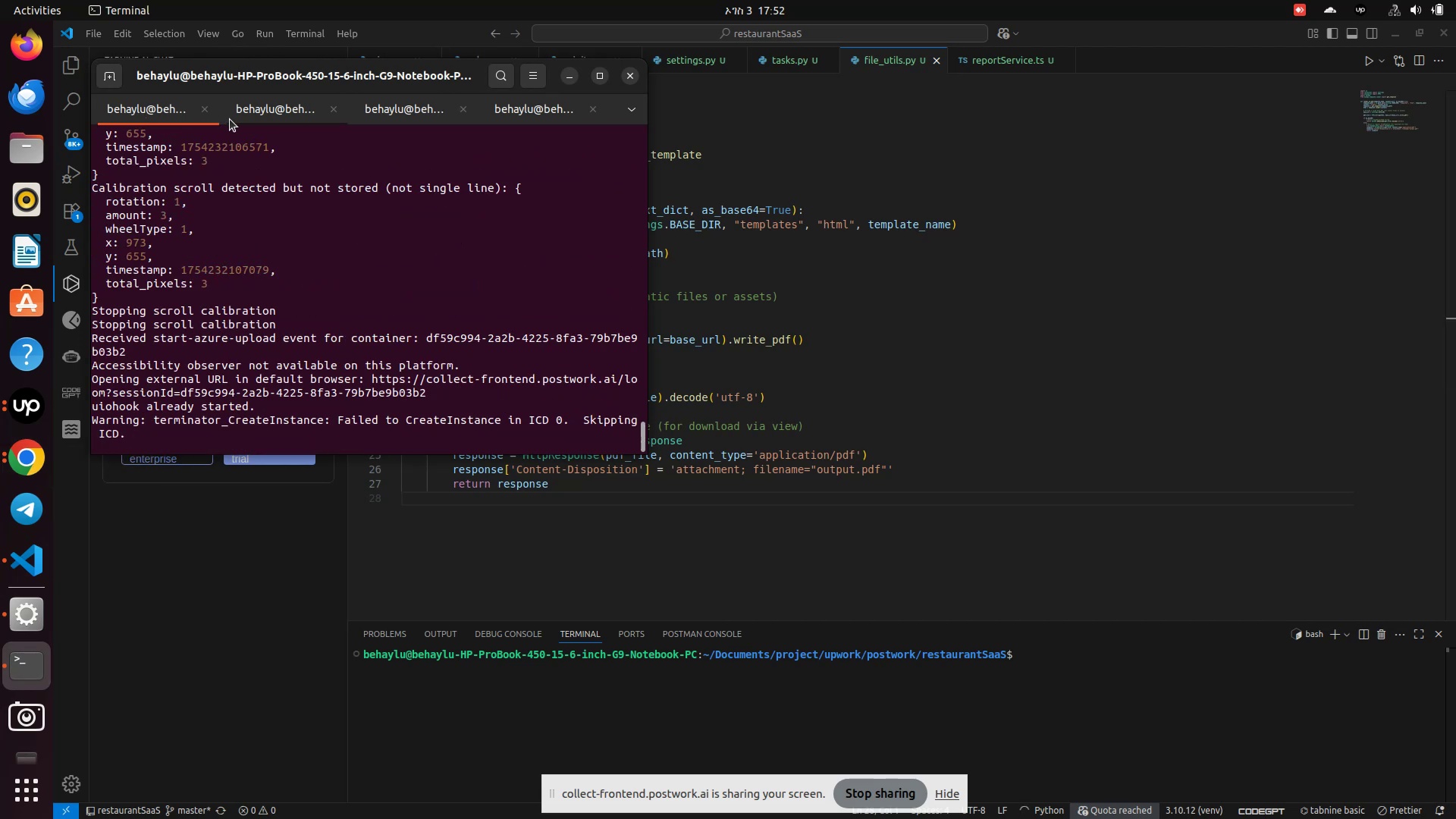 
left_click([256, 109])
 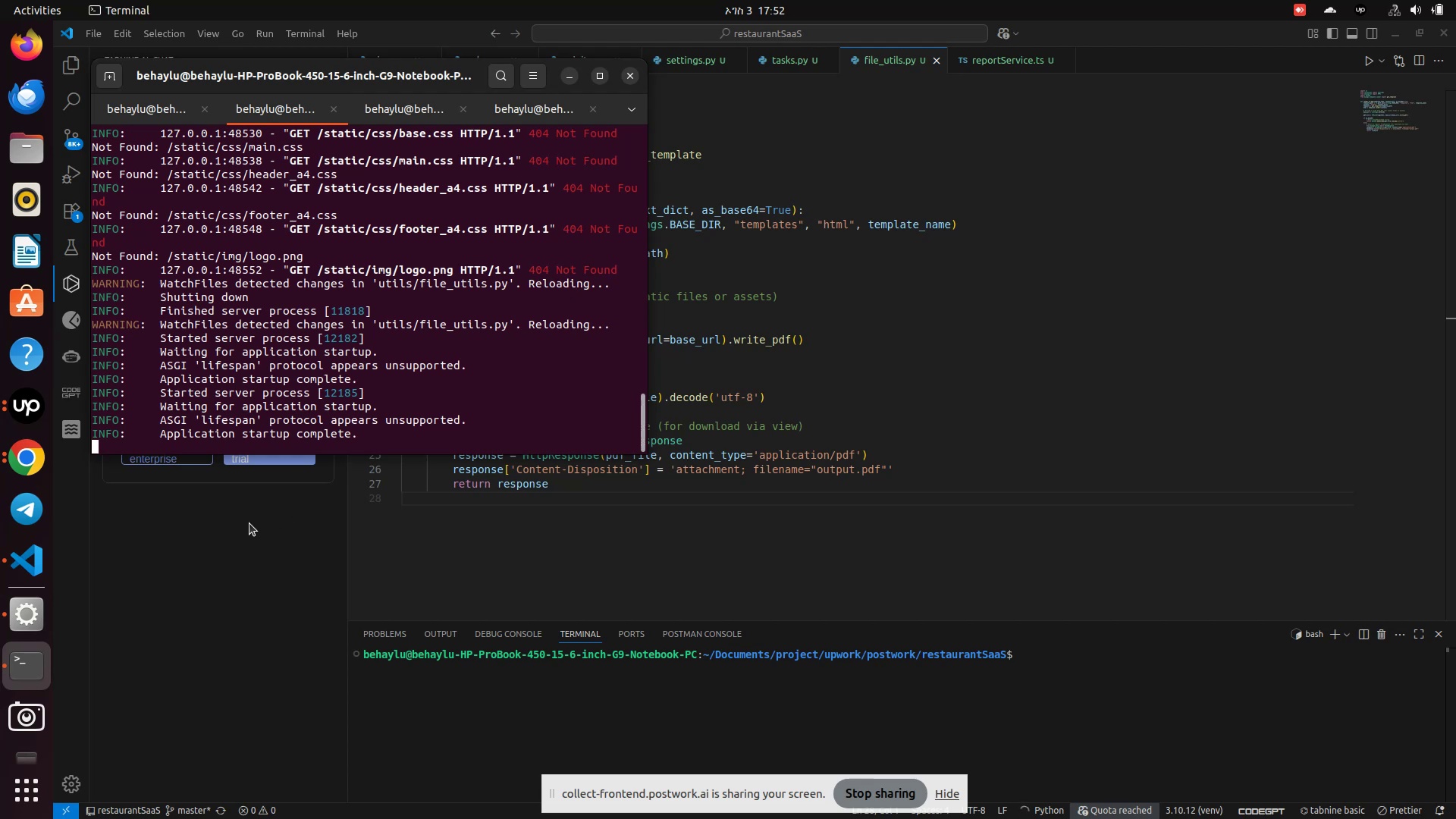 
wait(12.77)
 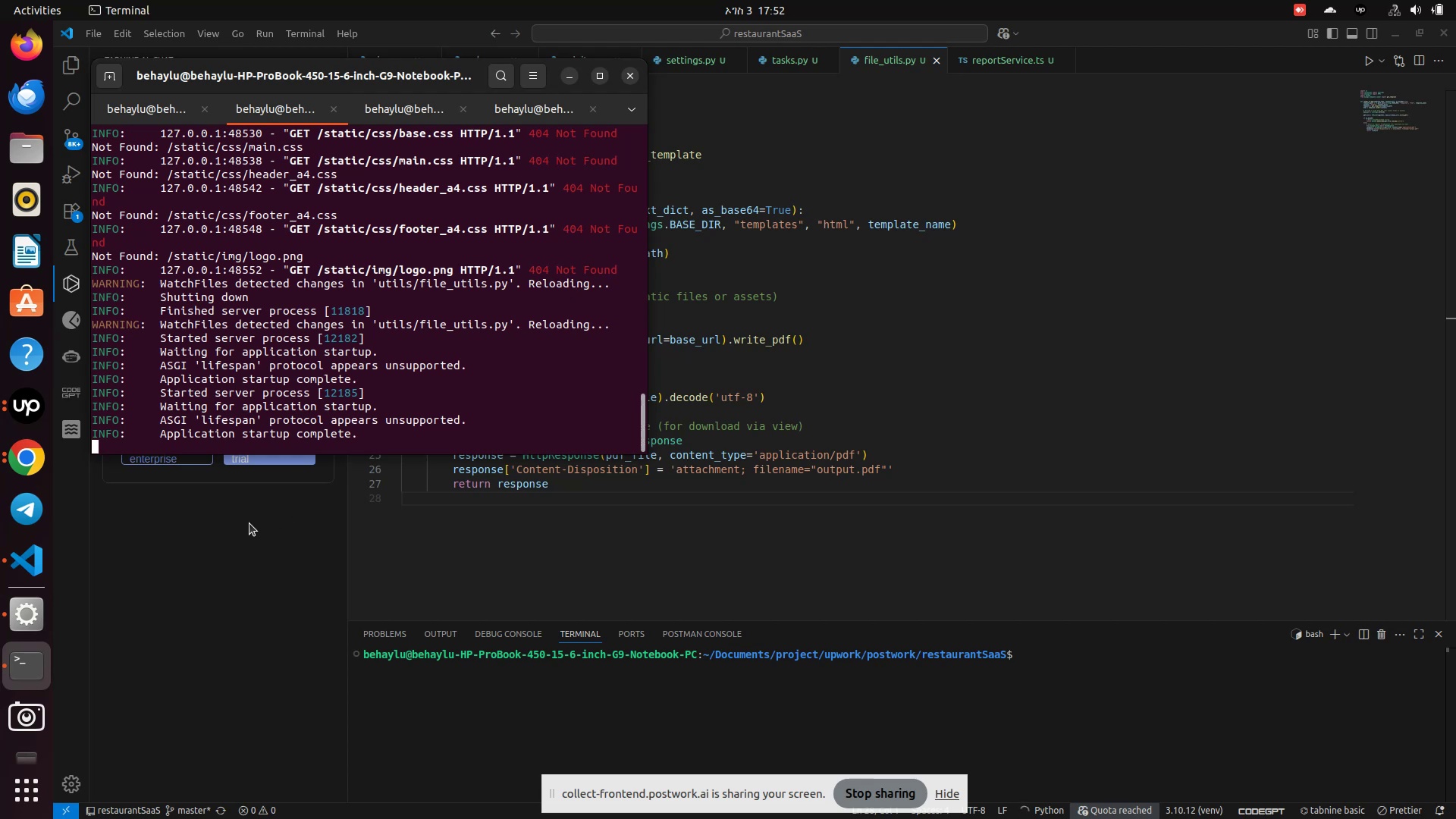 
scroll: coordinate [556, 334], scroll_direction: up, amount: 2.0
 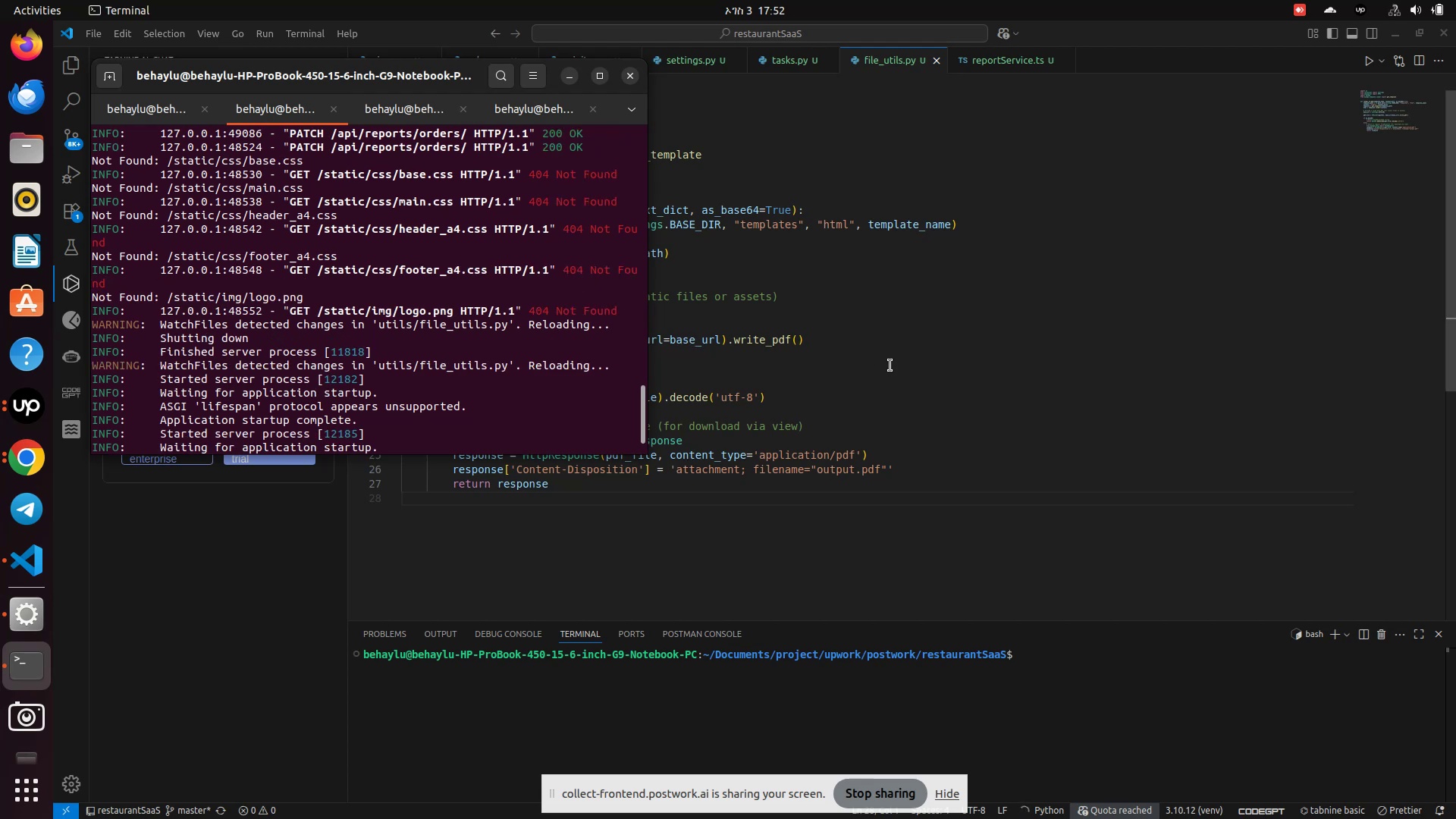 
left_click([890, 366])
 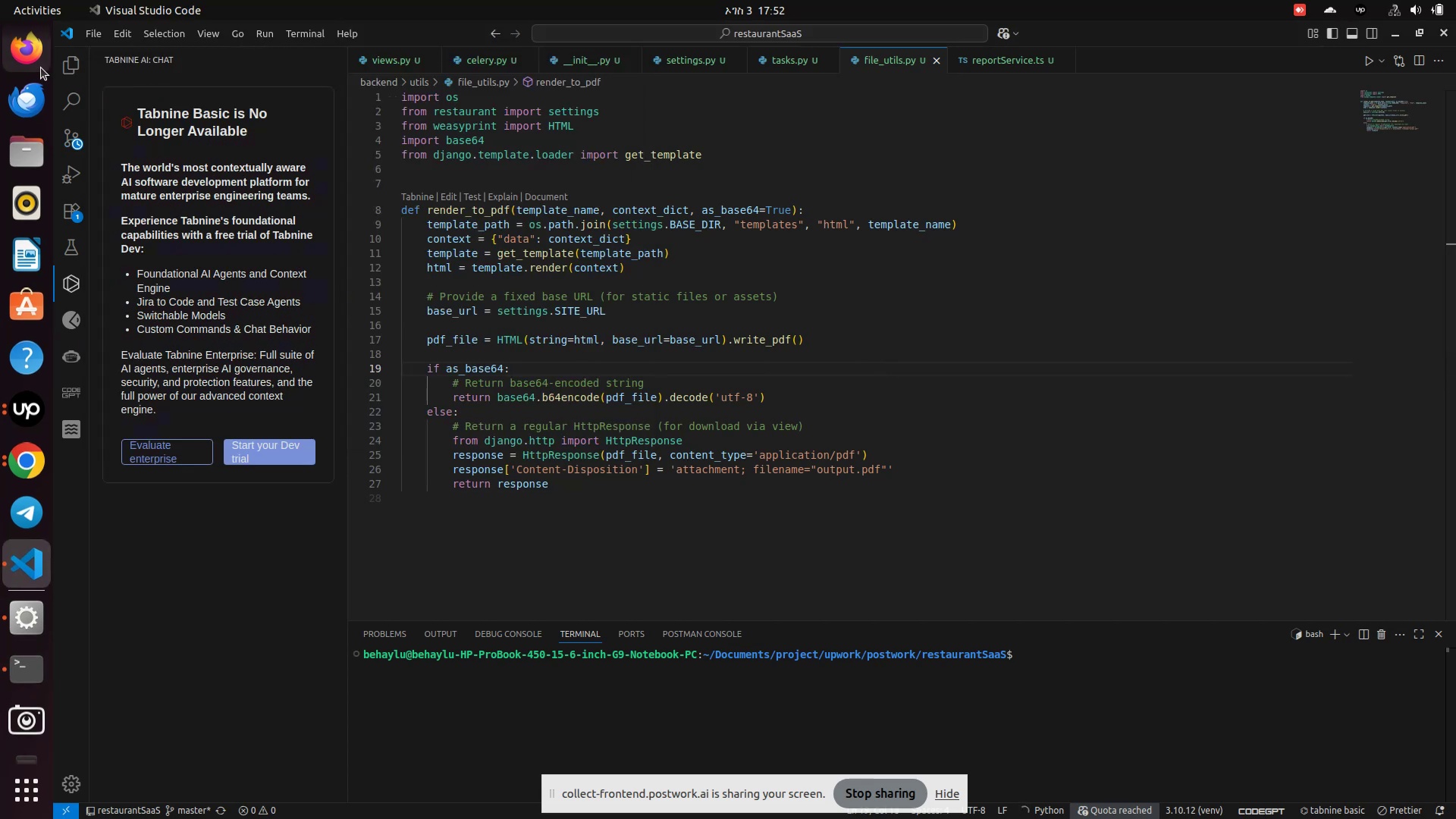 
left_click([66, 72])
 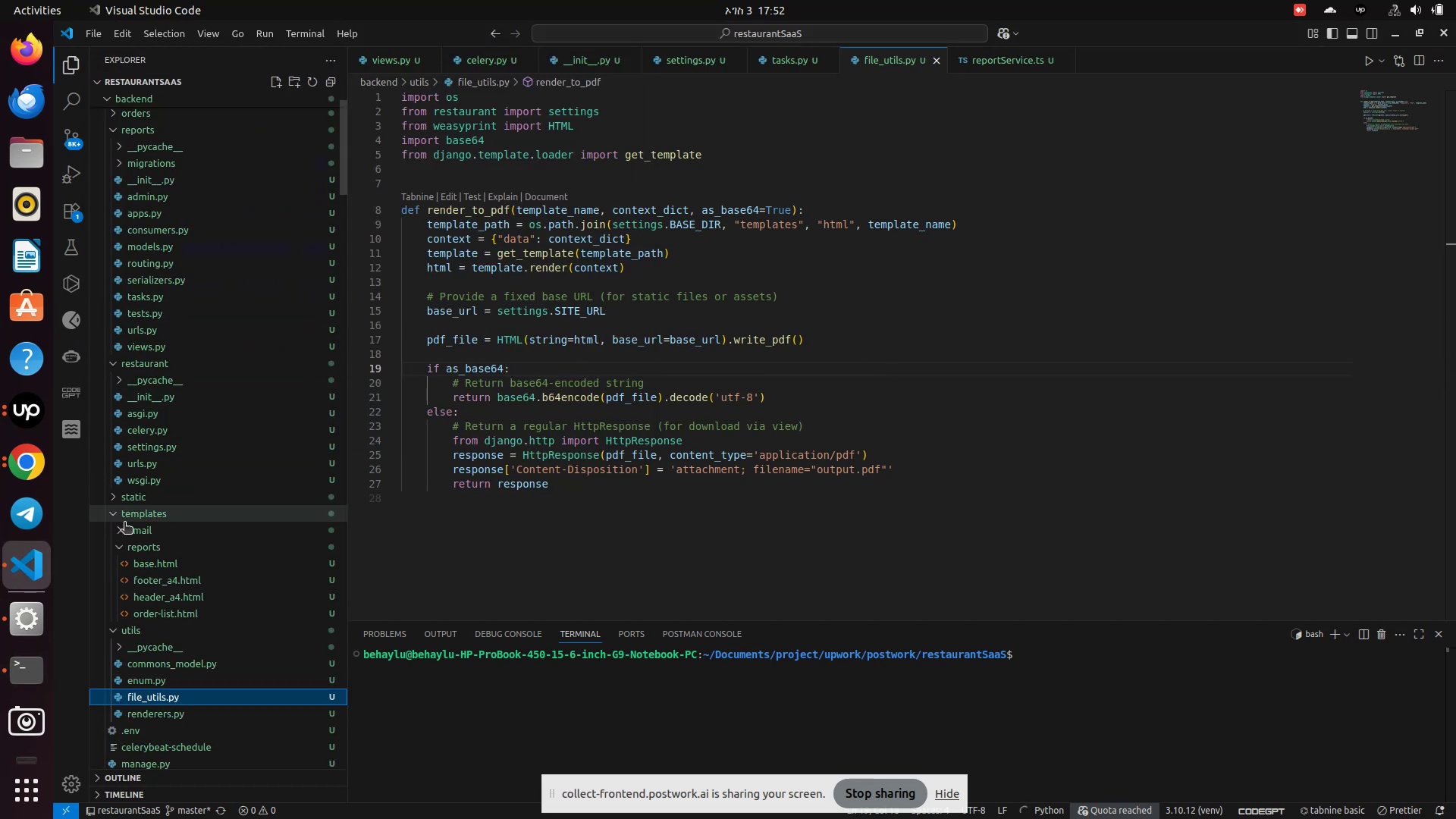 
left_click([136, 548])
 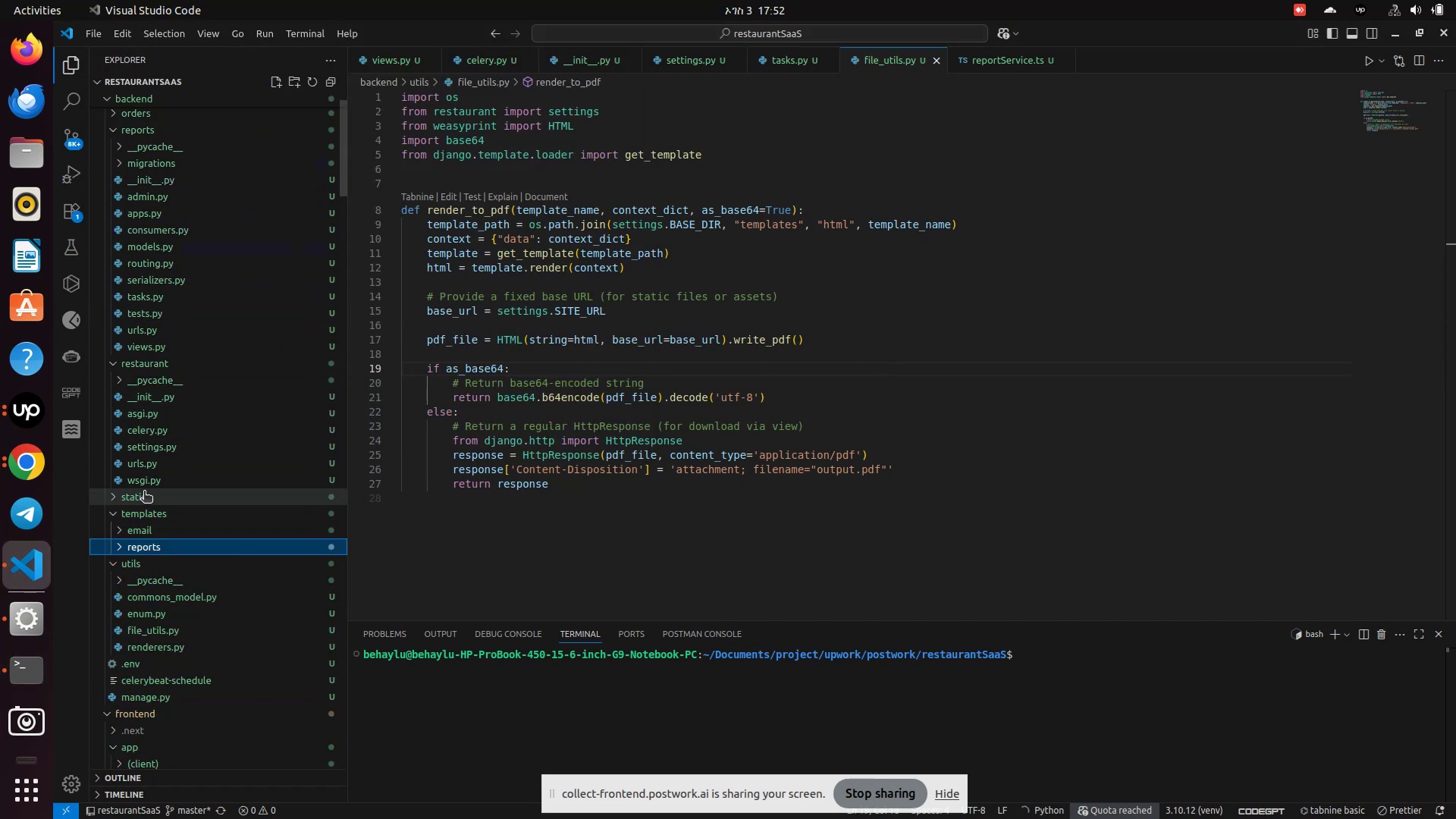 
left_click([144, 492])
 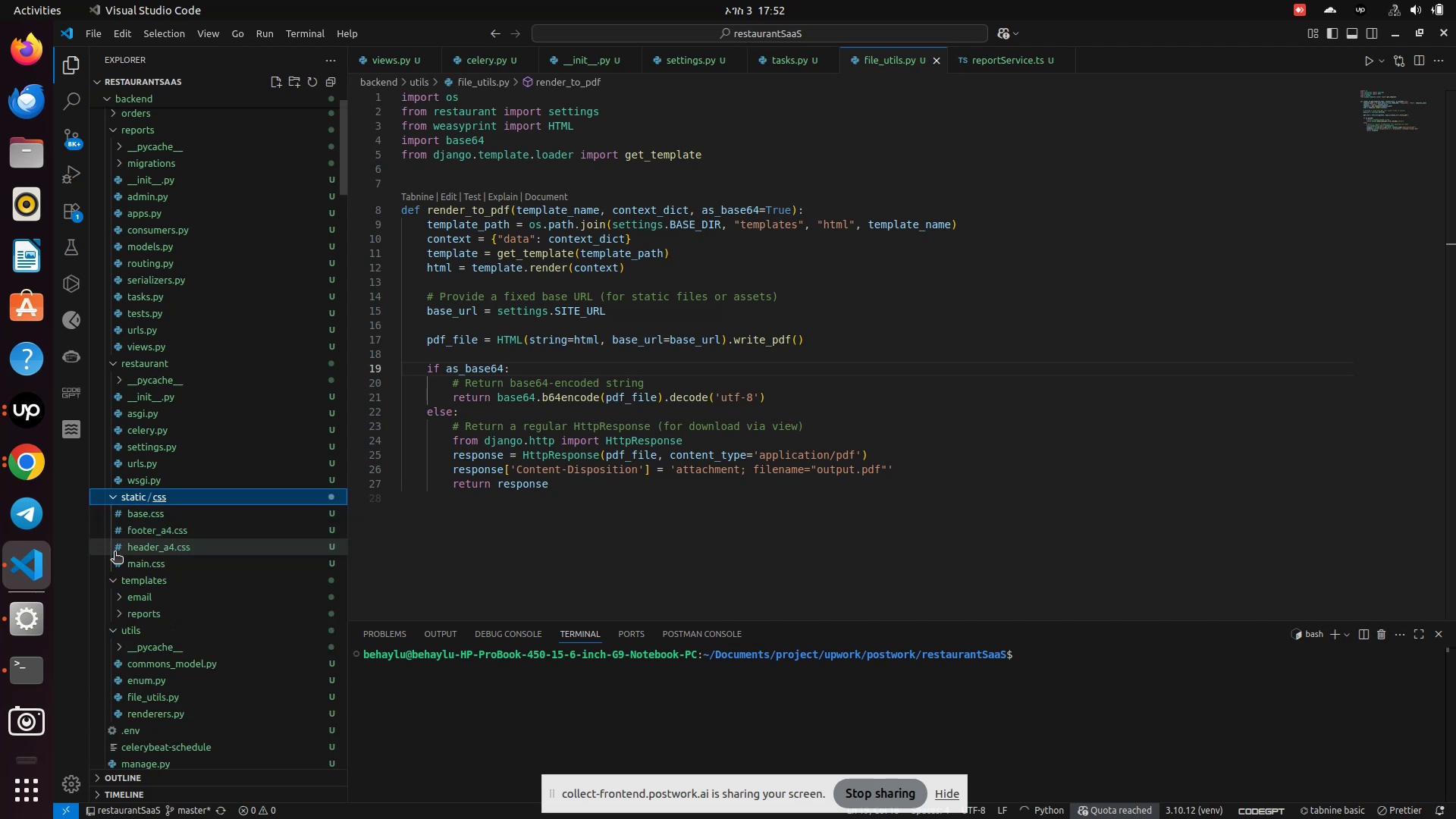 
left_click([32, 472])
 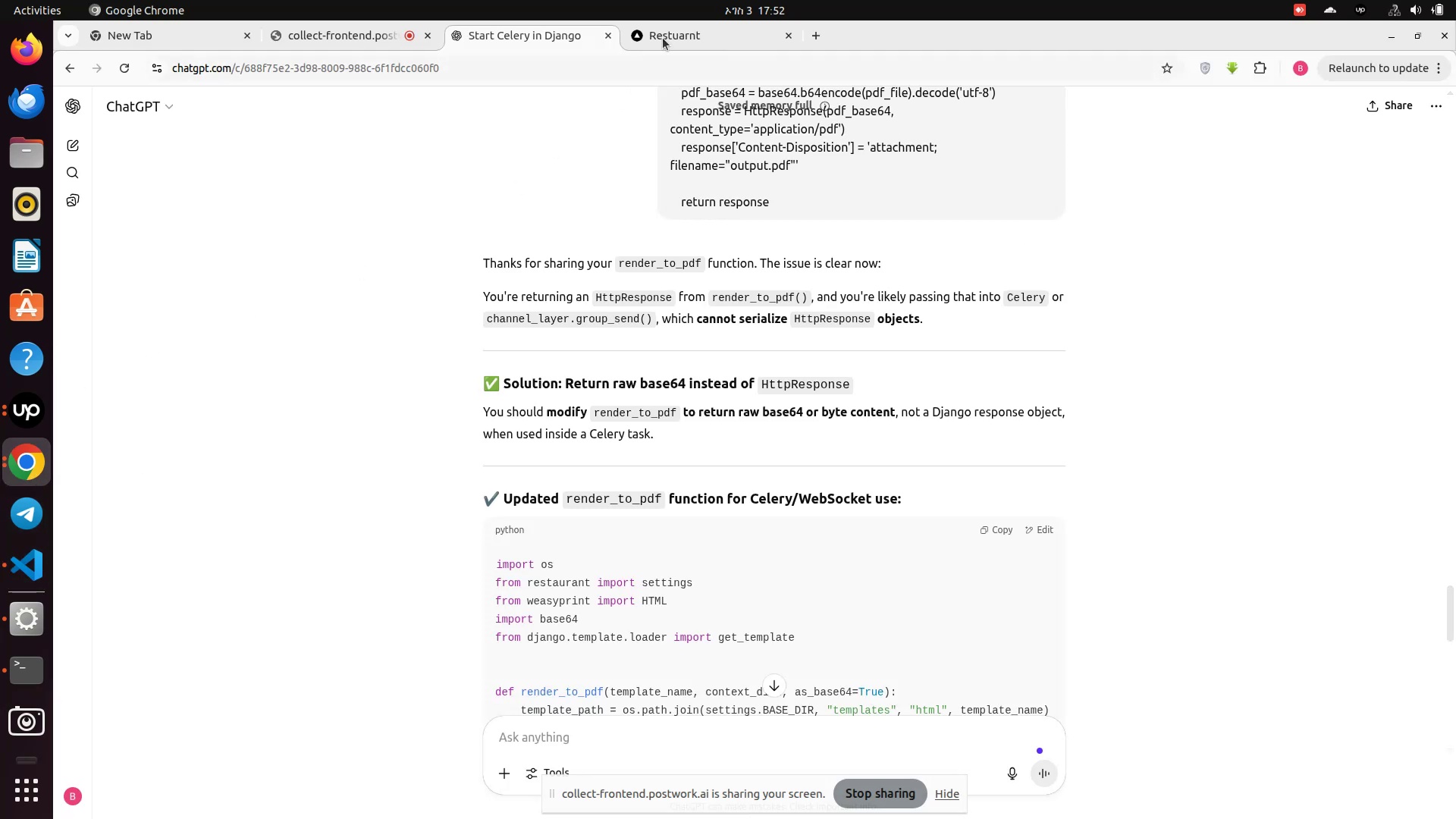 
left_click([666, 29])
 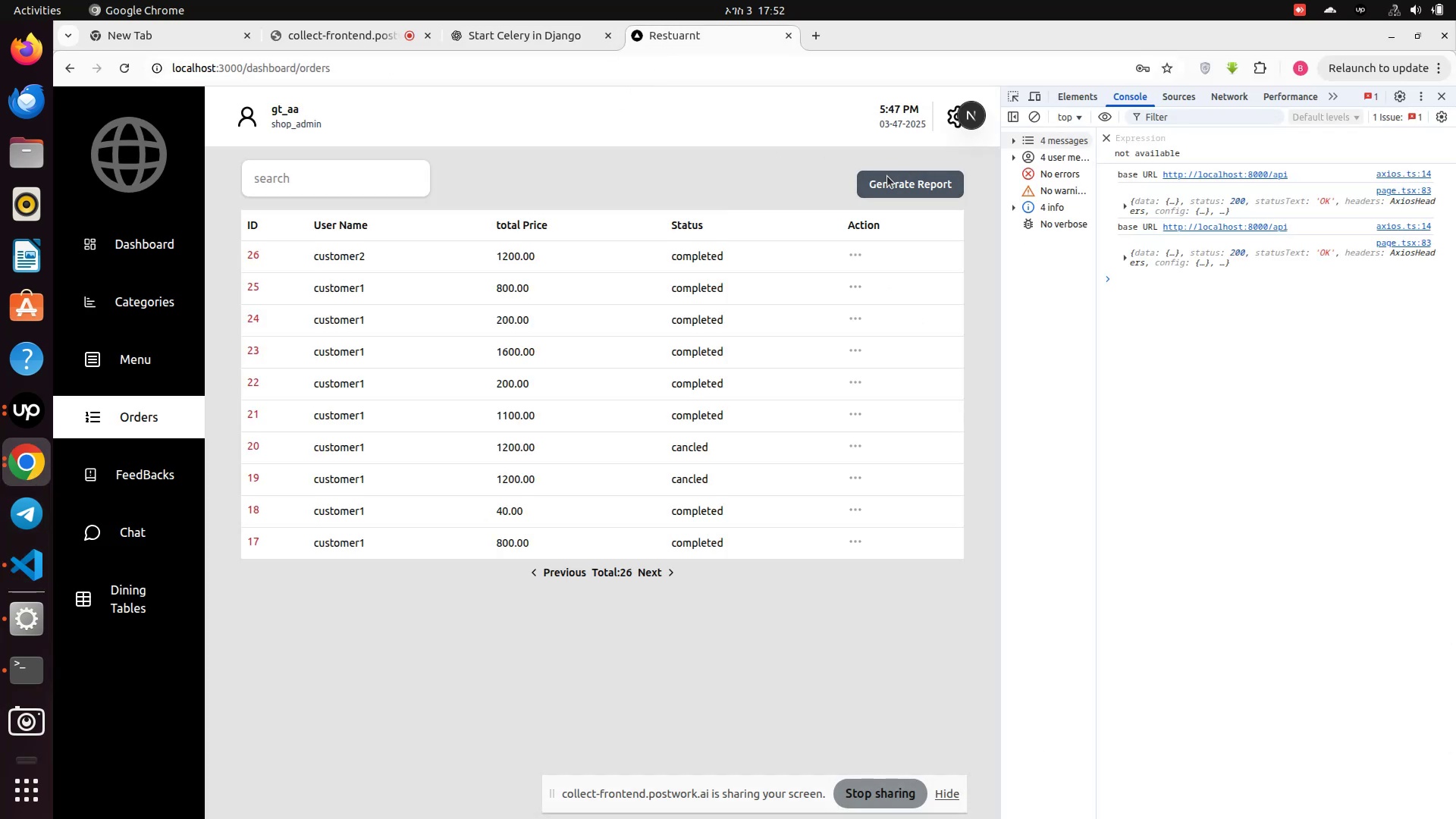 
left_click([886, 182])
 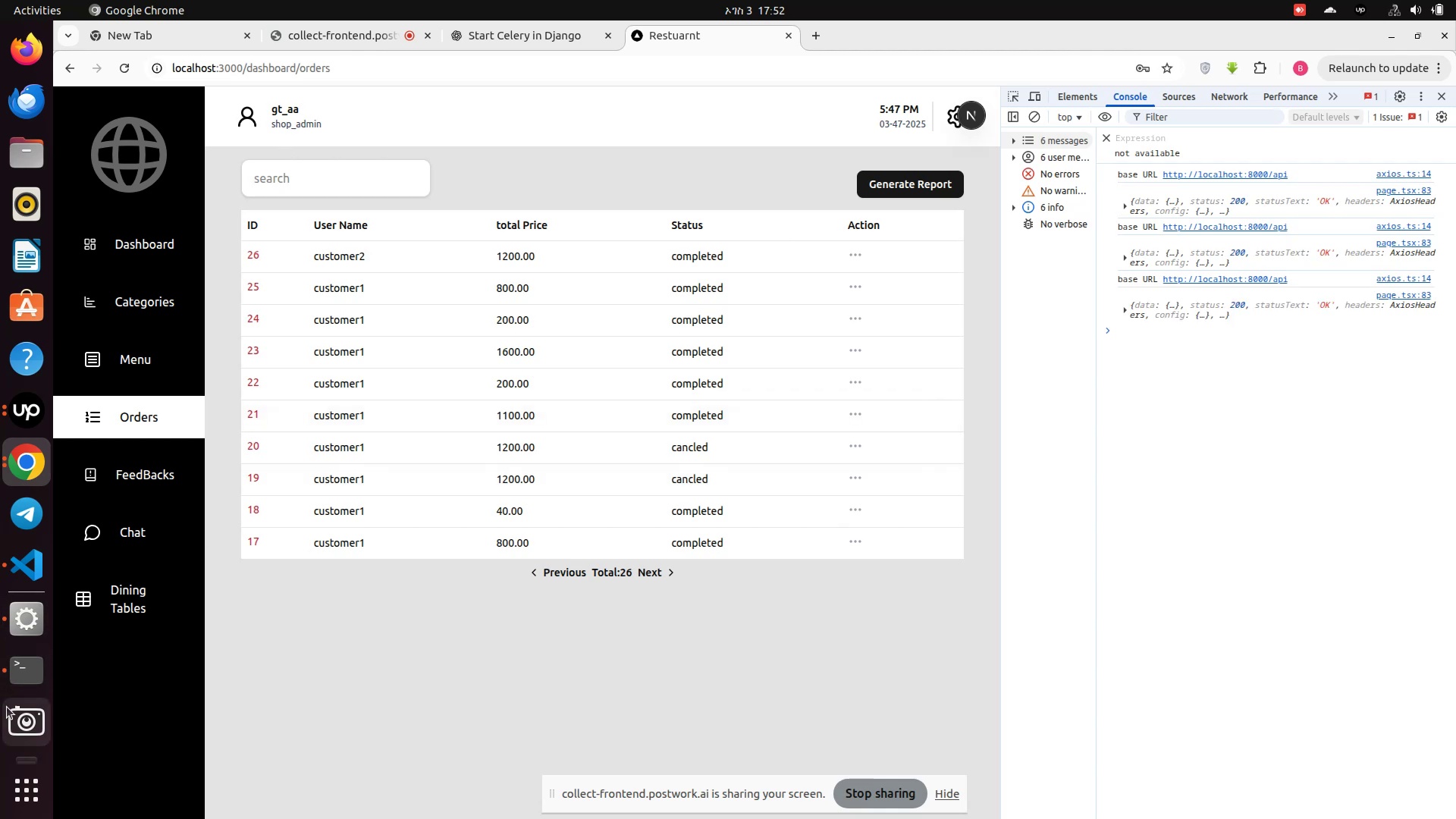 
left_click([27, 676])
 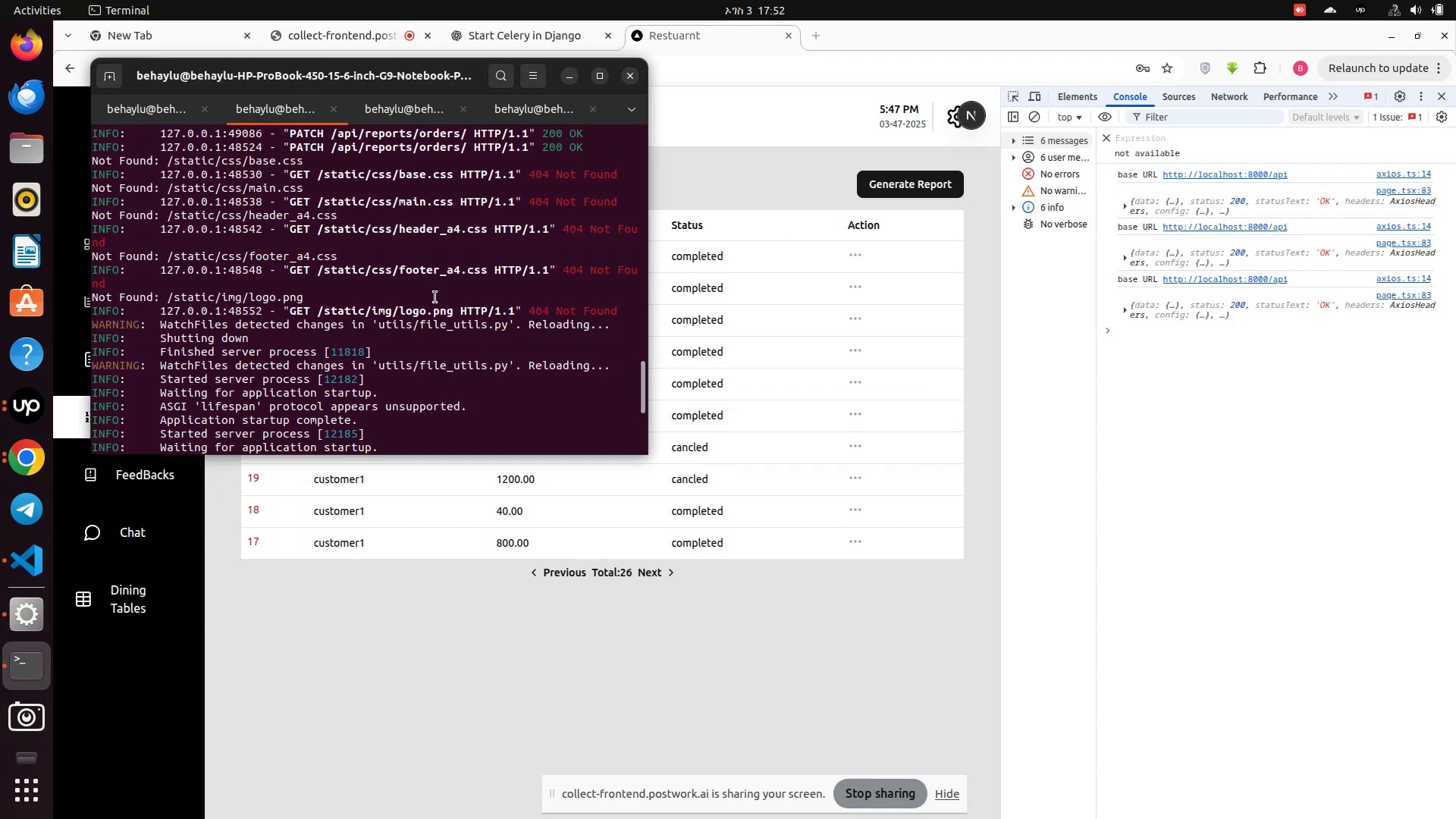 
scroll: coordinate [437, 296], scroll_direction: down, amount: 17.0
 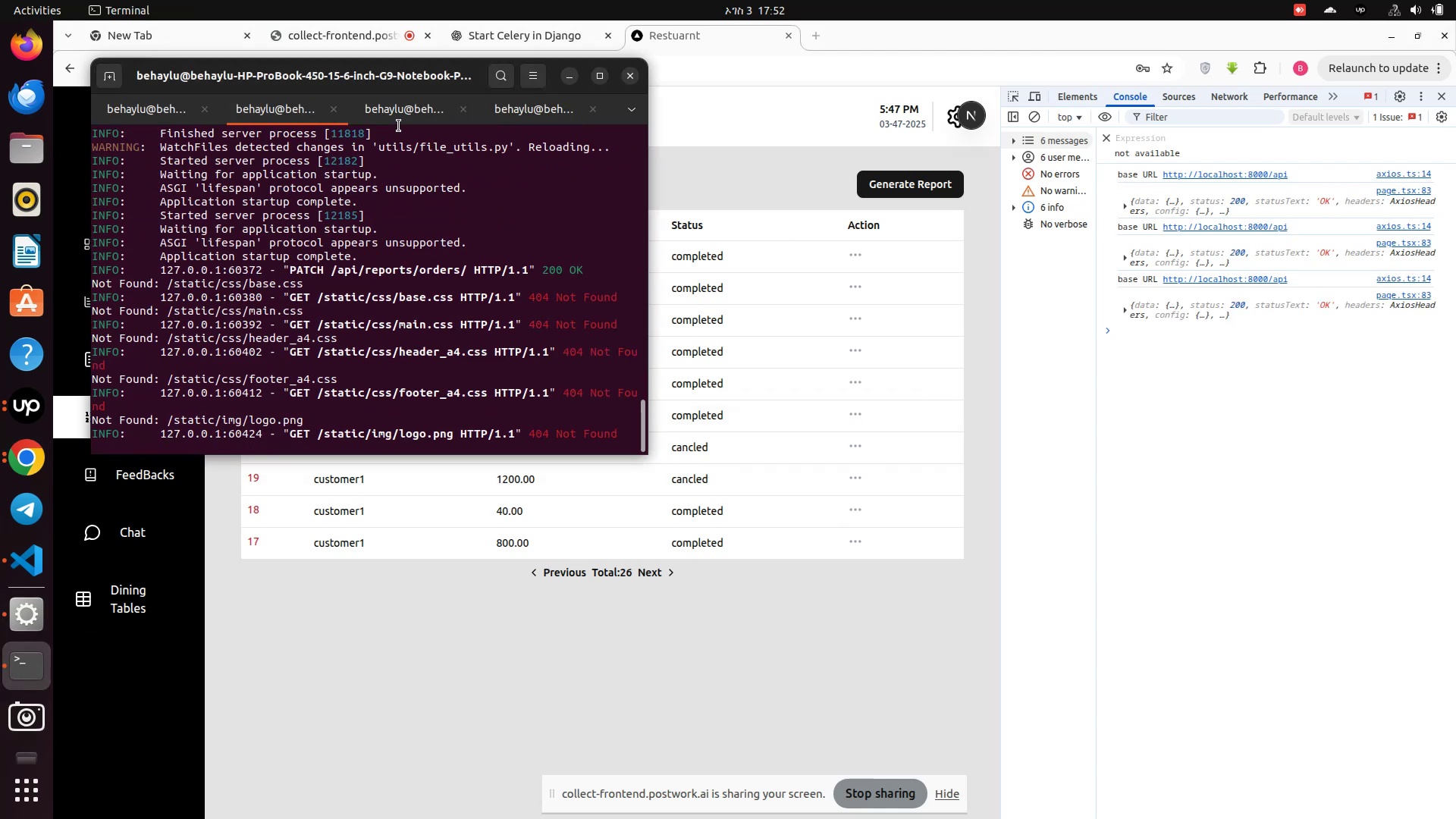 
left_click([400, 107])
 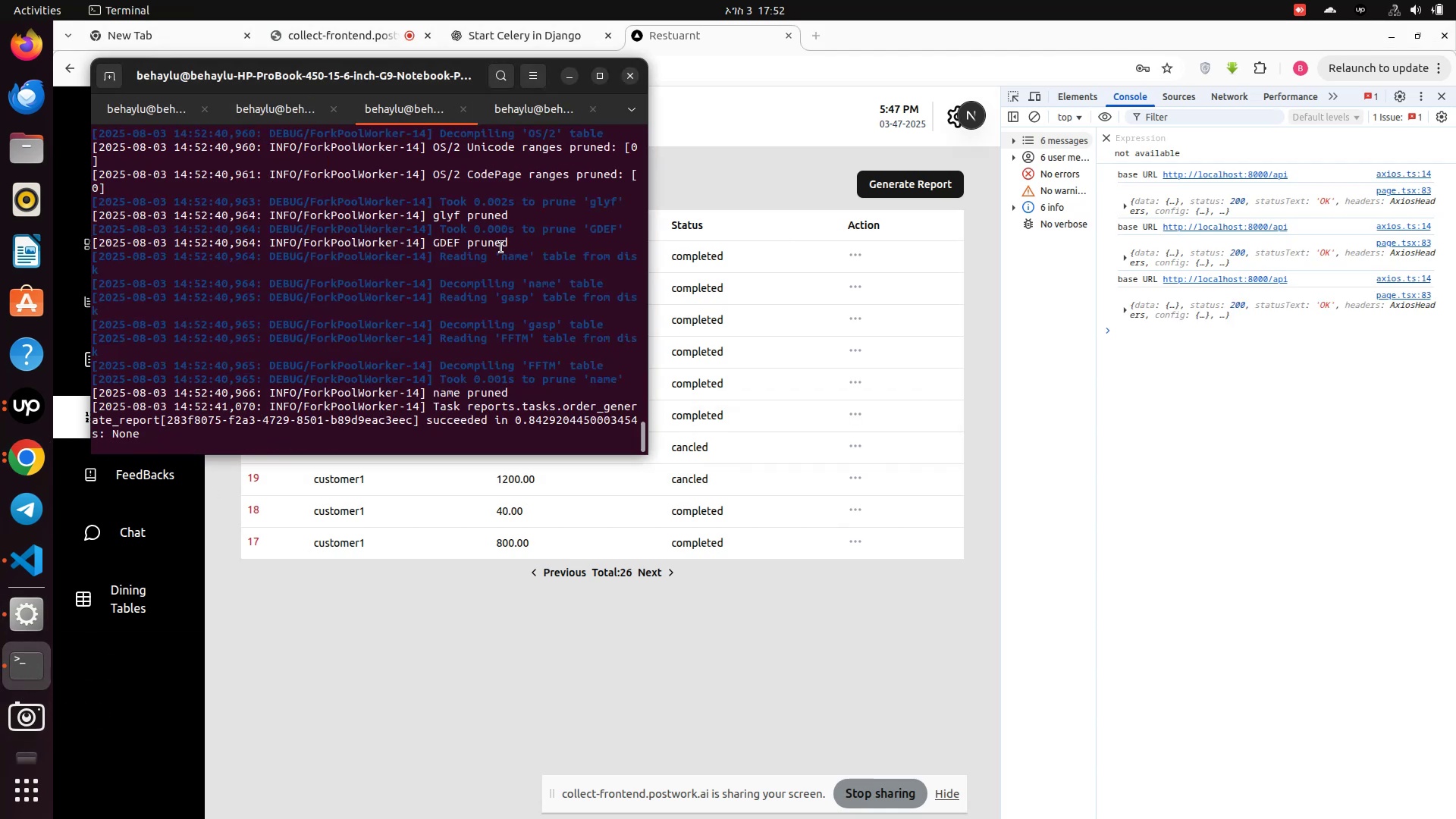 
left_click([522, 113])
 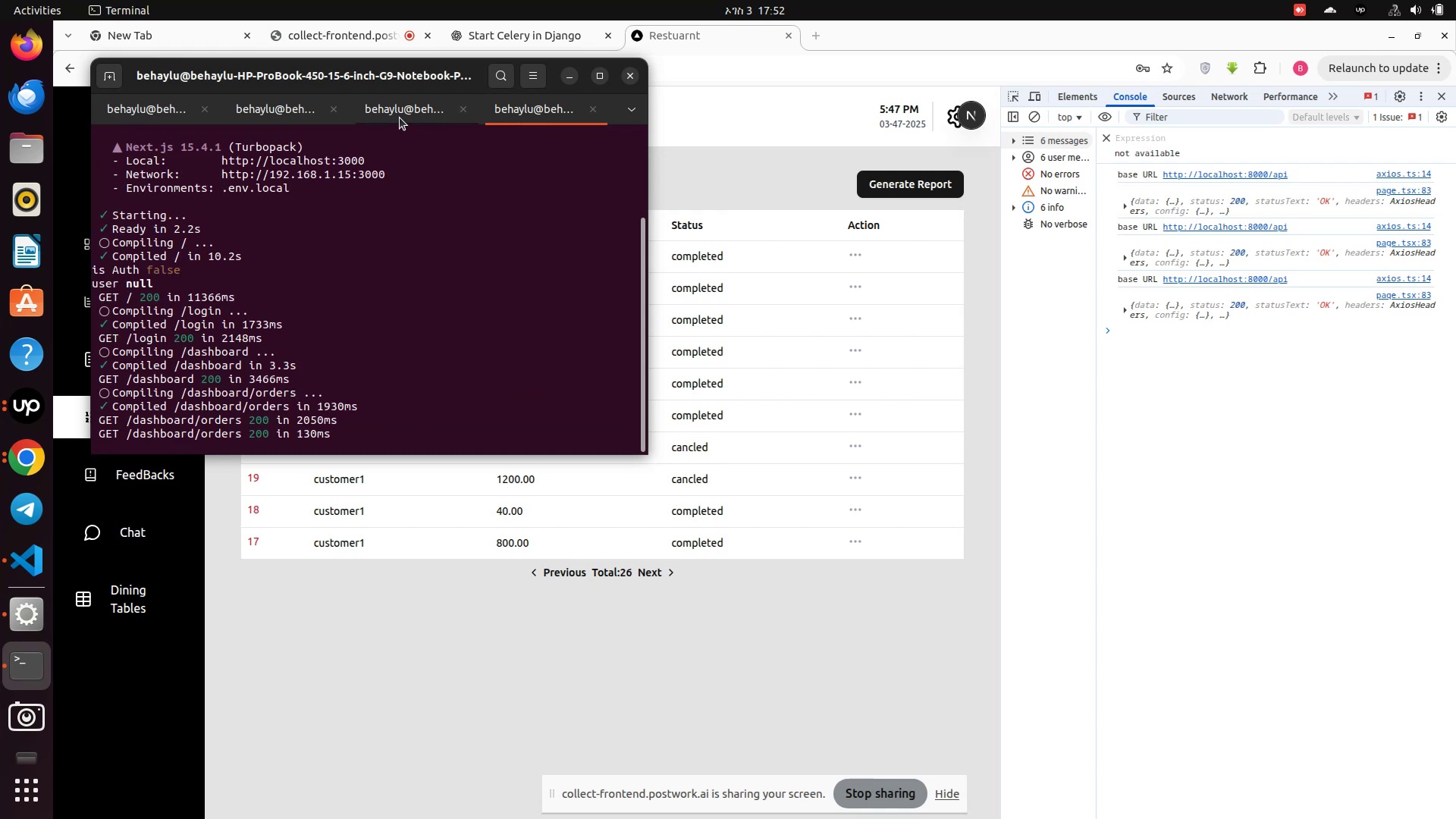 
left_click([400, 118])
 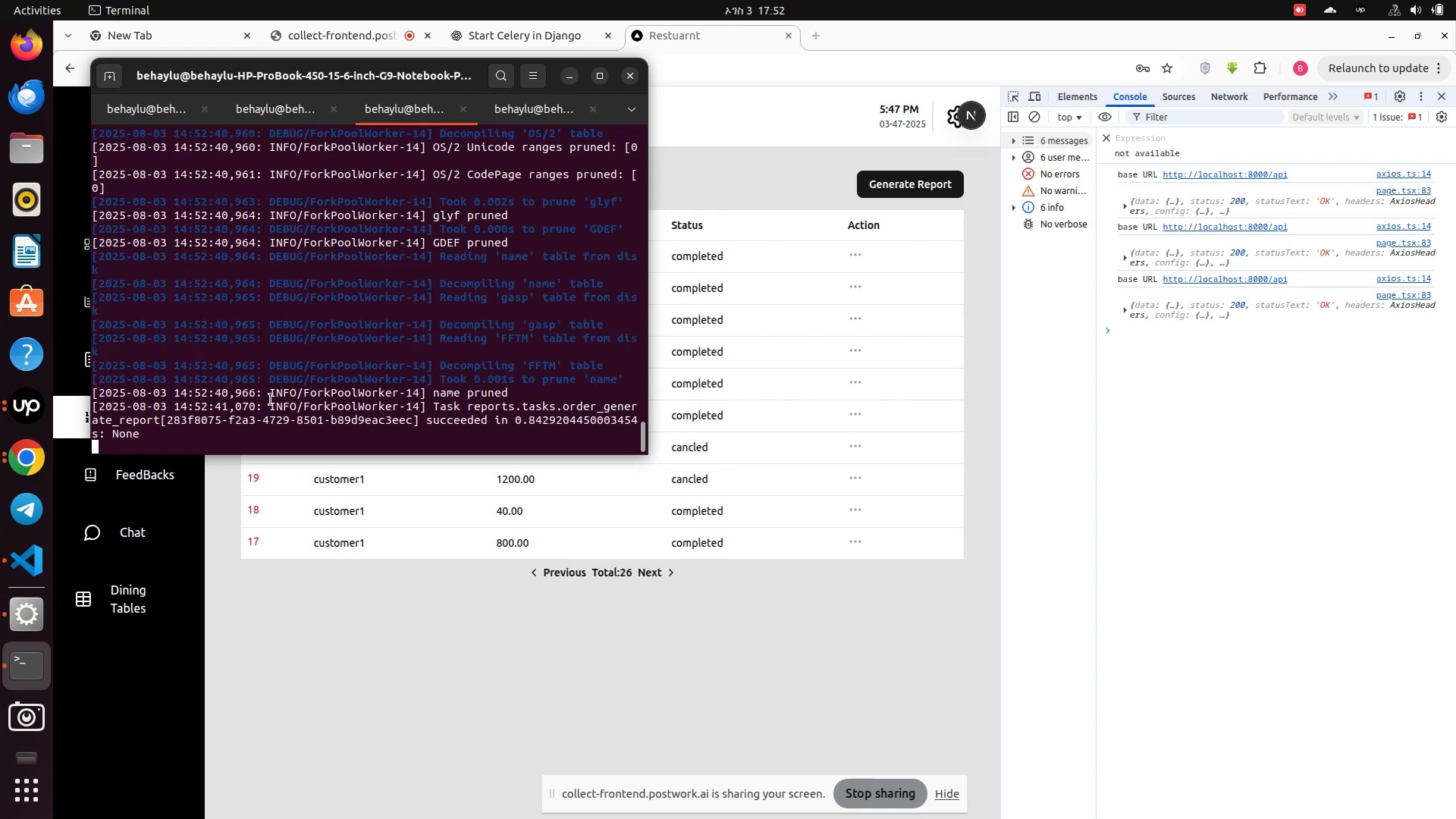 
wait(6.37)
 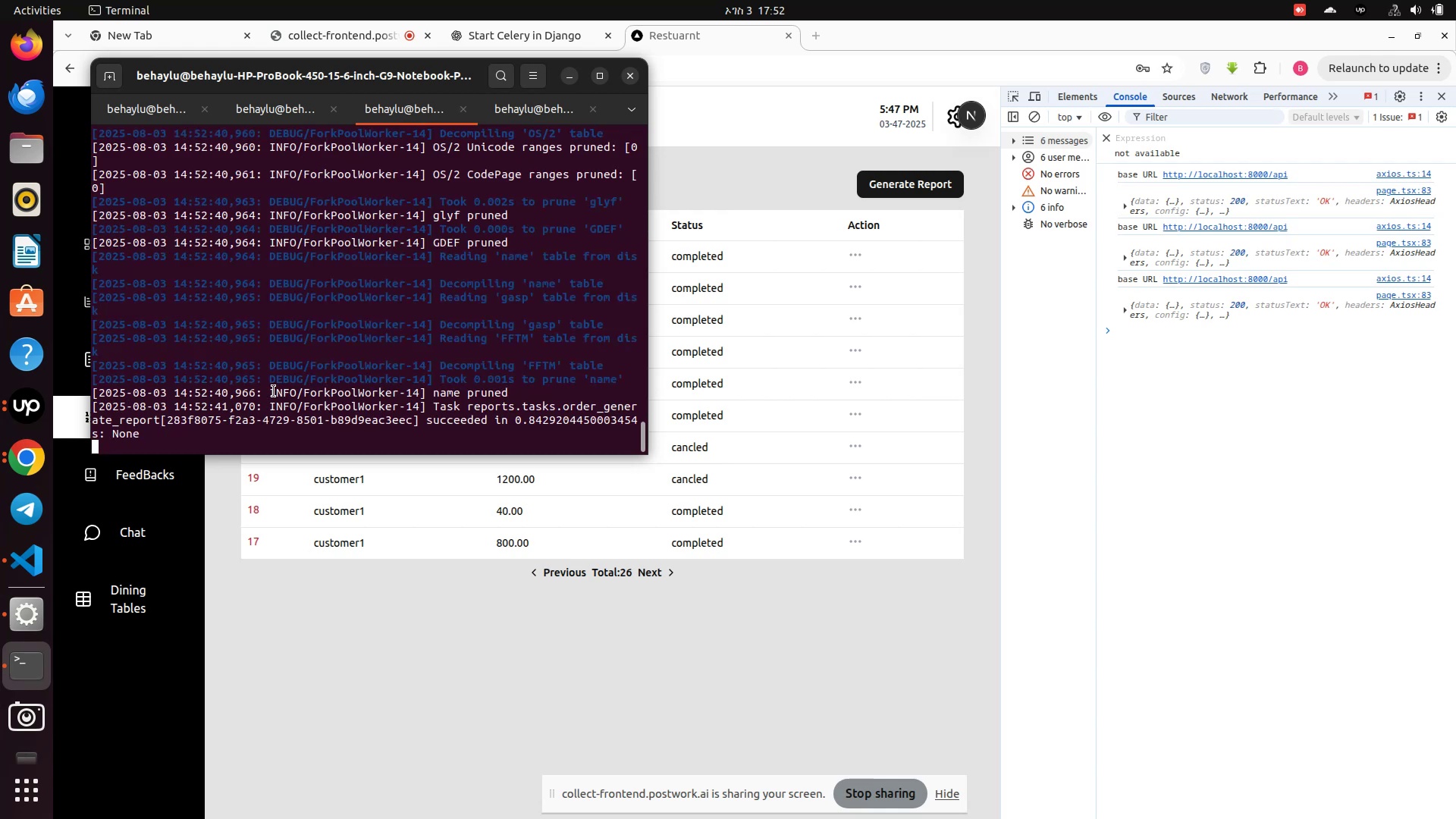 
scroll: coordinate [274, 401], scroll_direction: up, amount: 90.0
 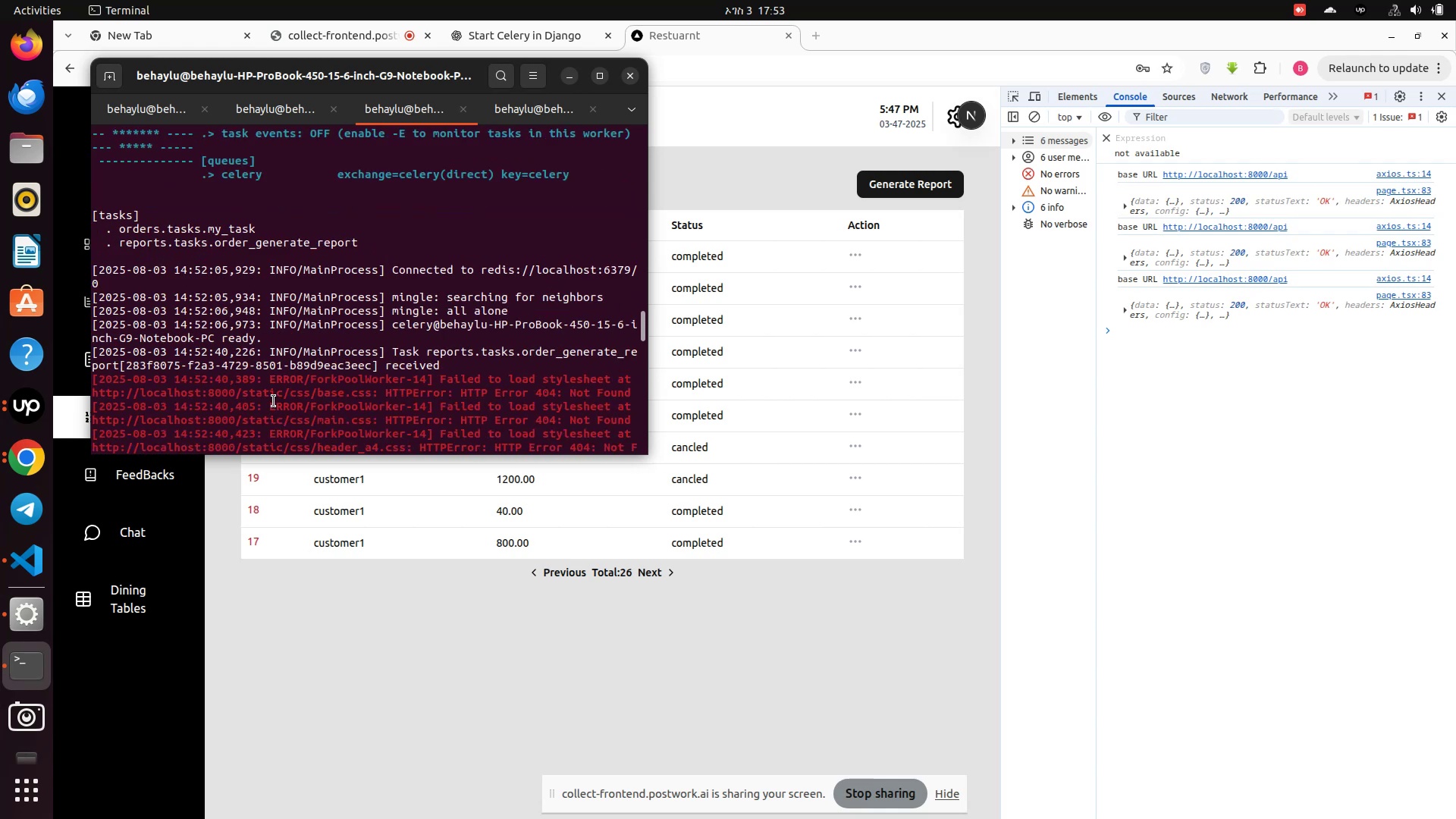 
scroll: coordinate [274, 401], scroll_direction: down, amount: 5.0
 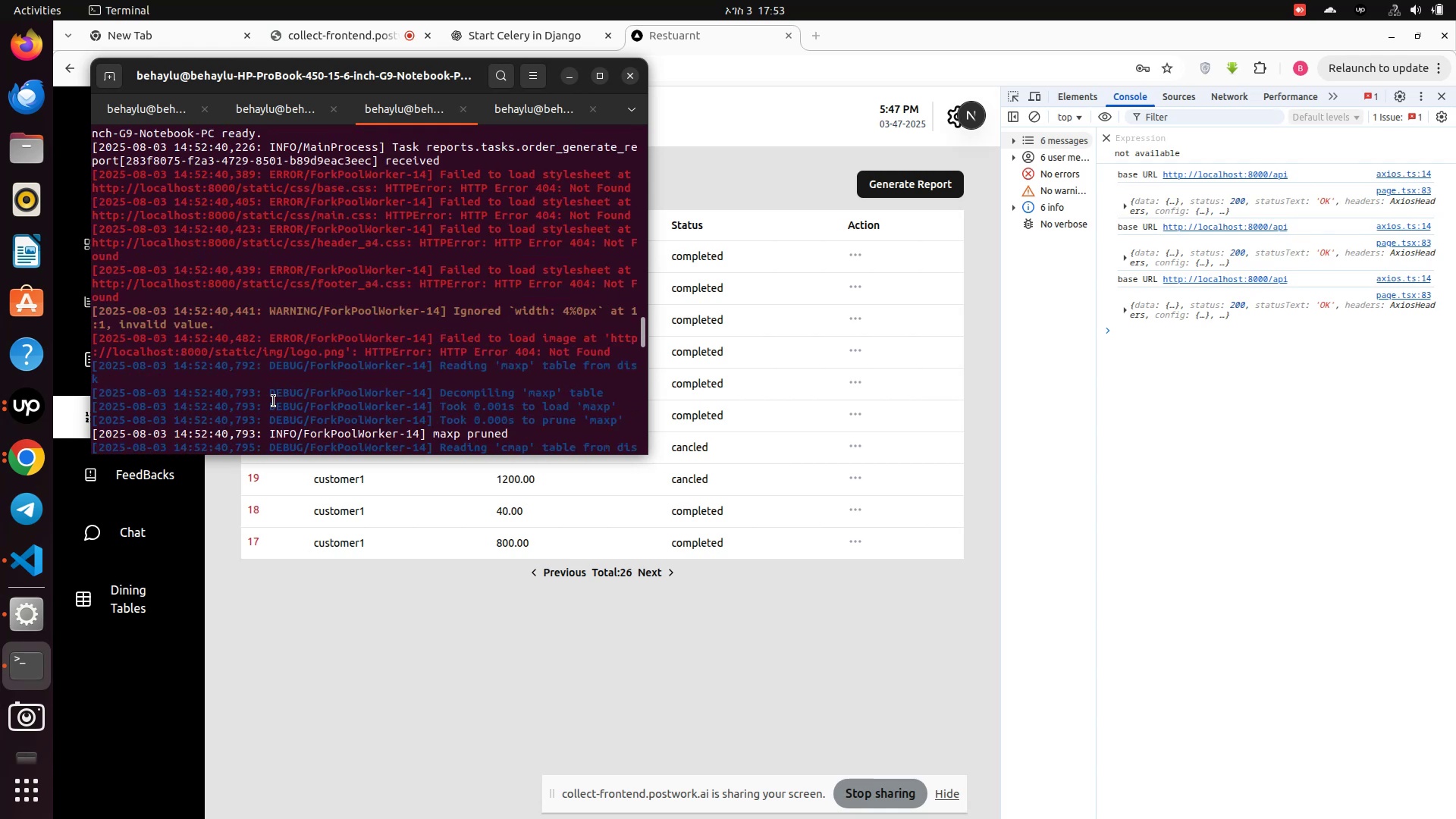 
wait(5.79)
 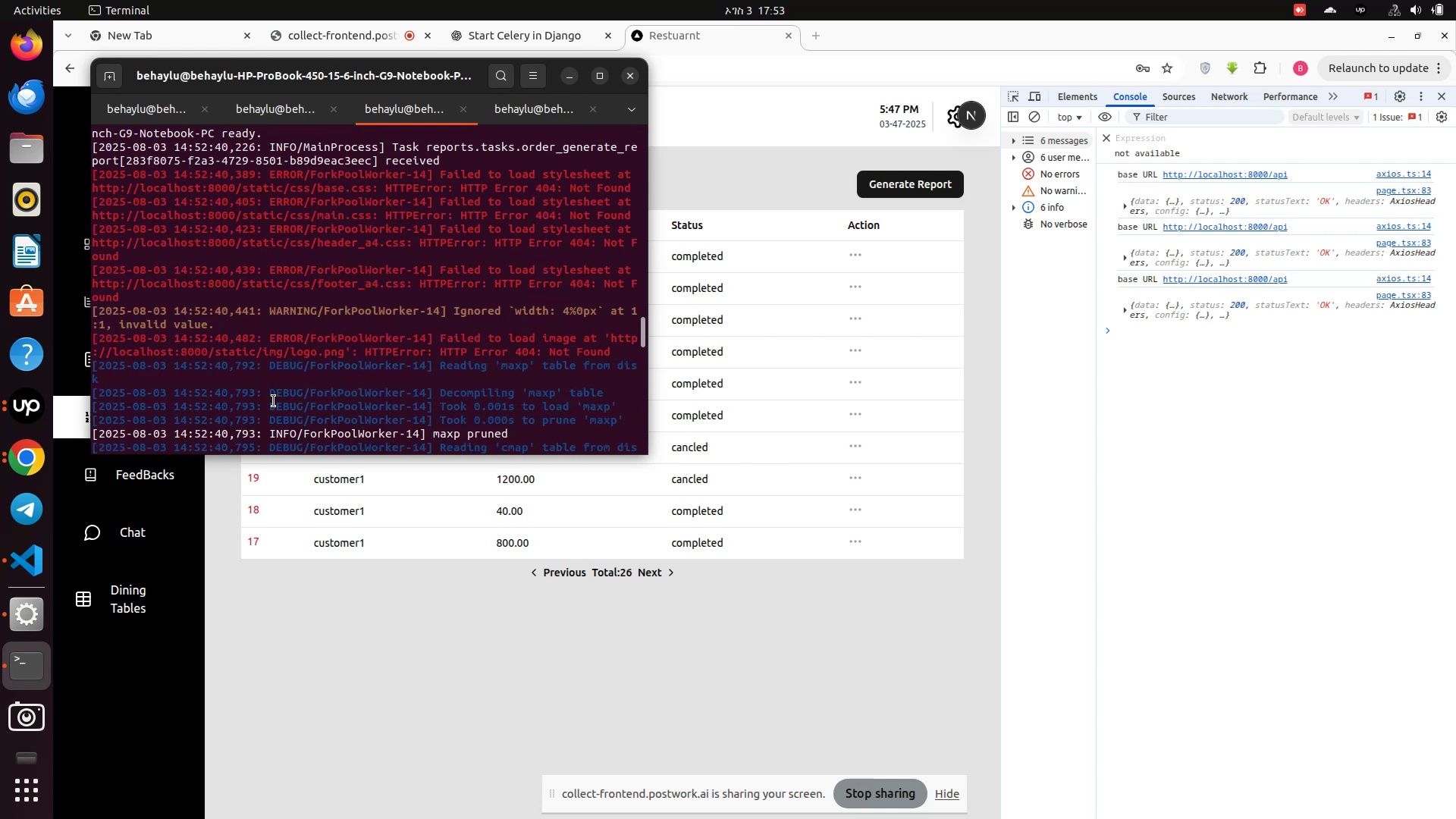 
scroll: coordinate [271, 405], scroll_direction: down, amount: 52.0
 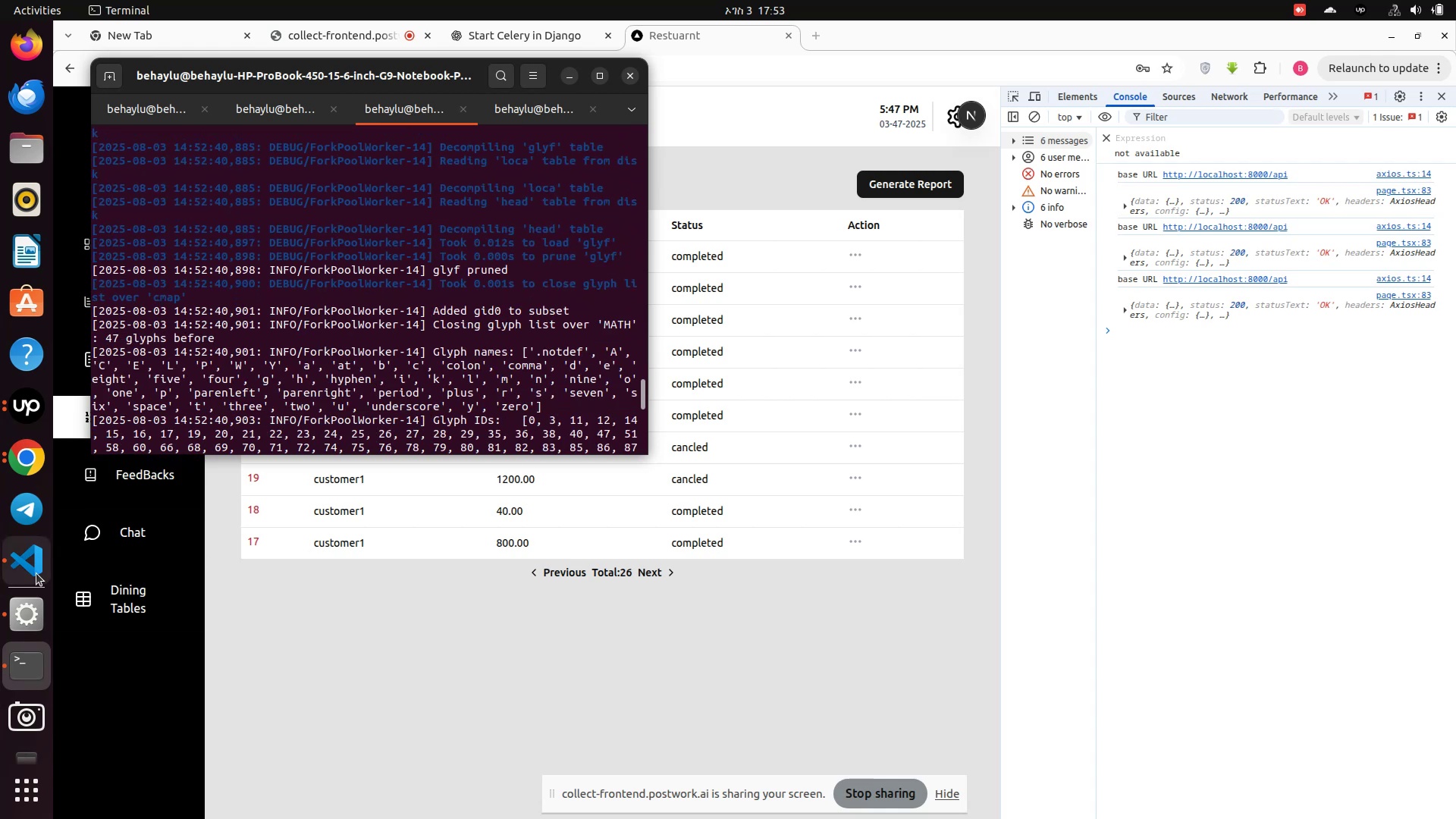 
left_click([27, 569])
 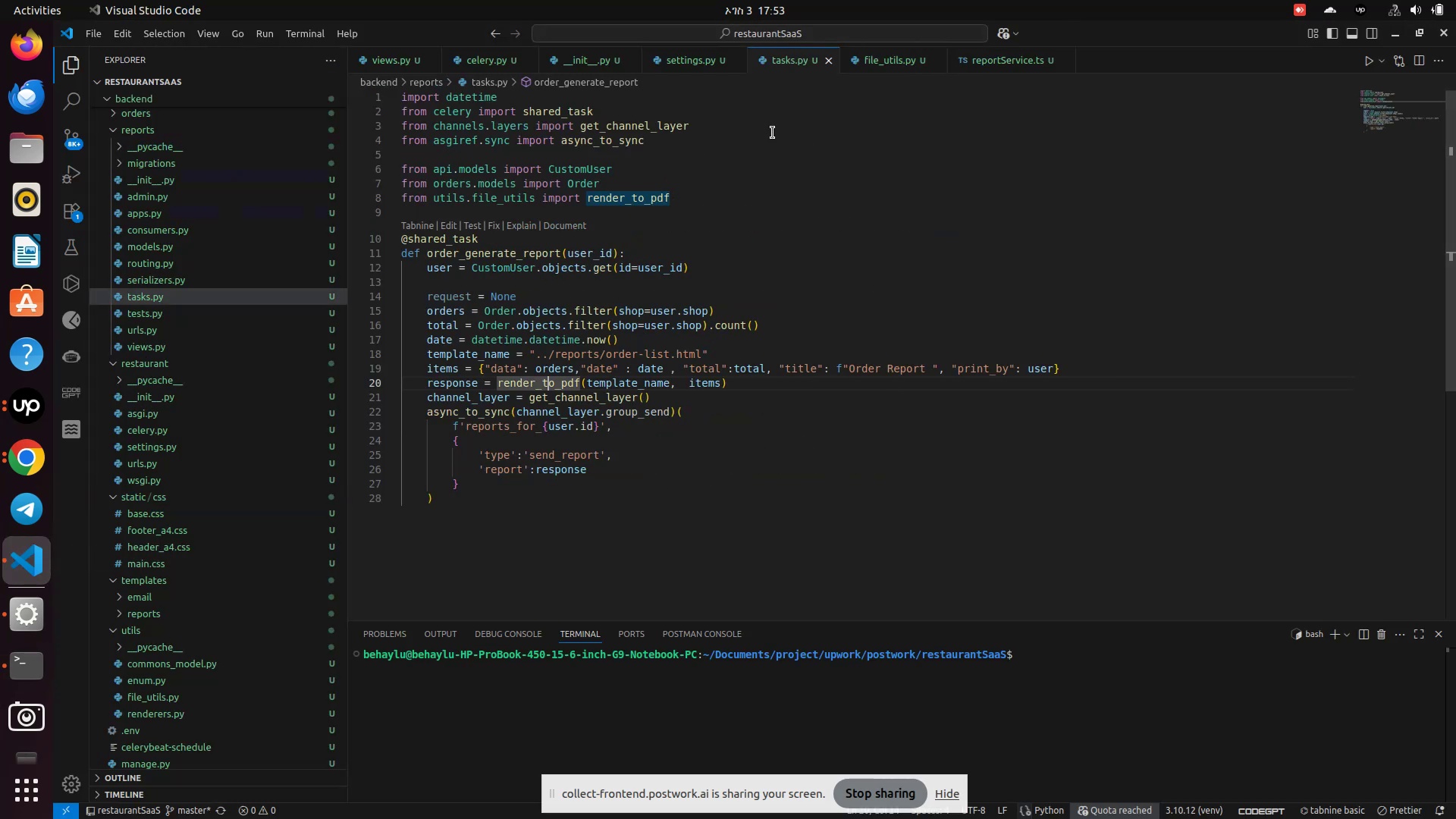 
wait(6.71)
 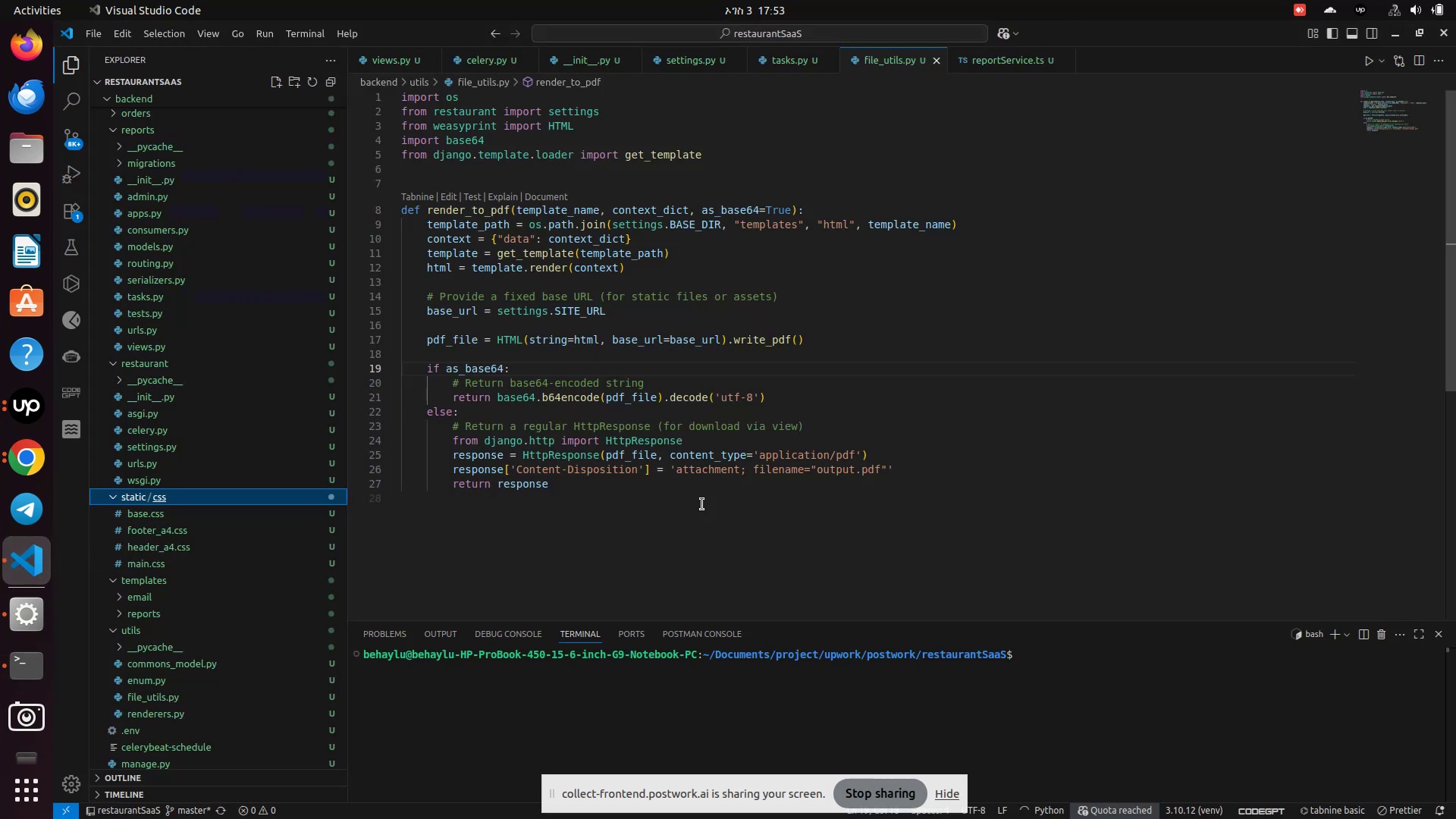 
left_click([711, 395])
 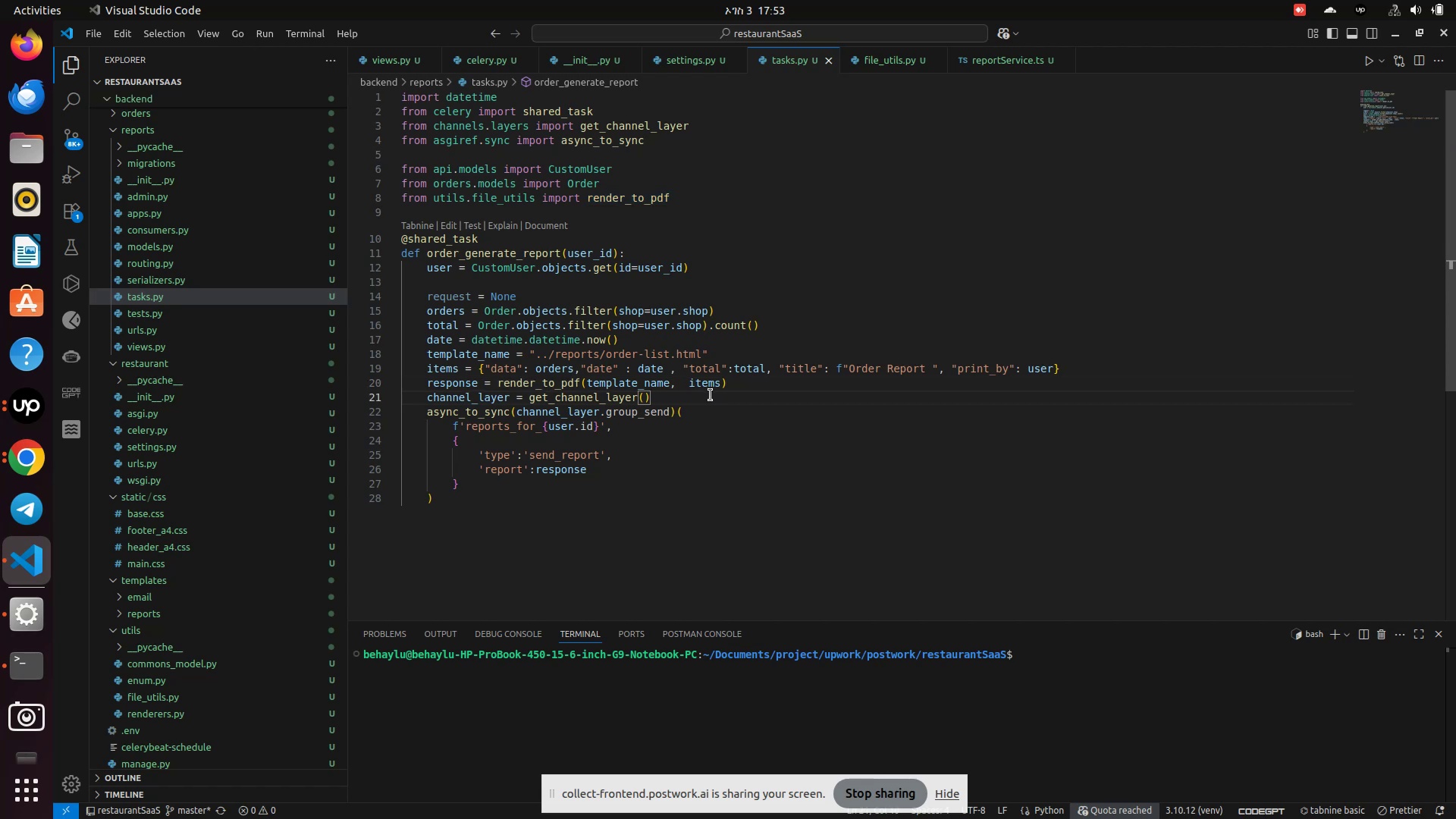 
key(Enter)
 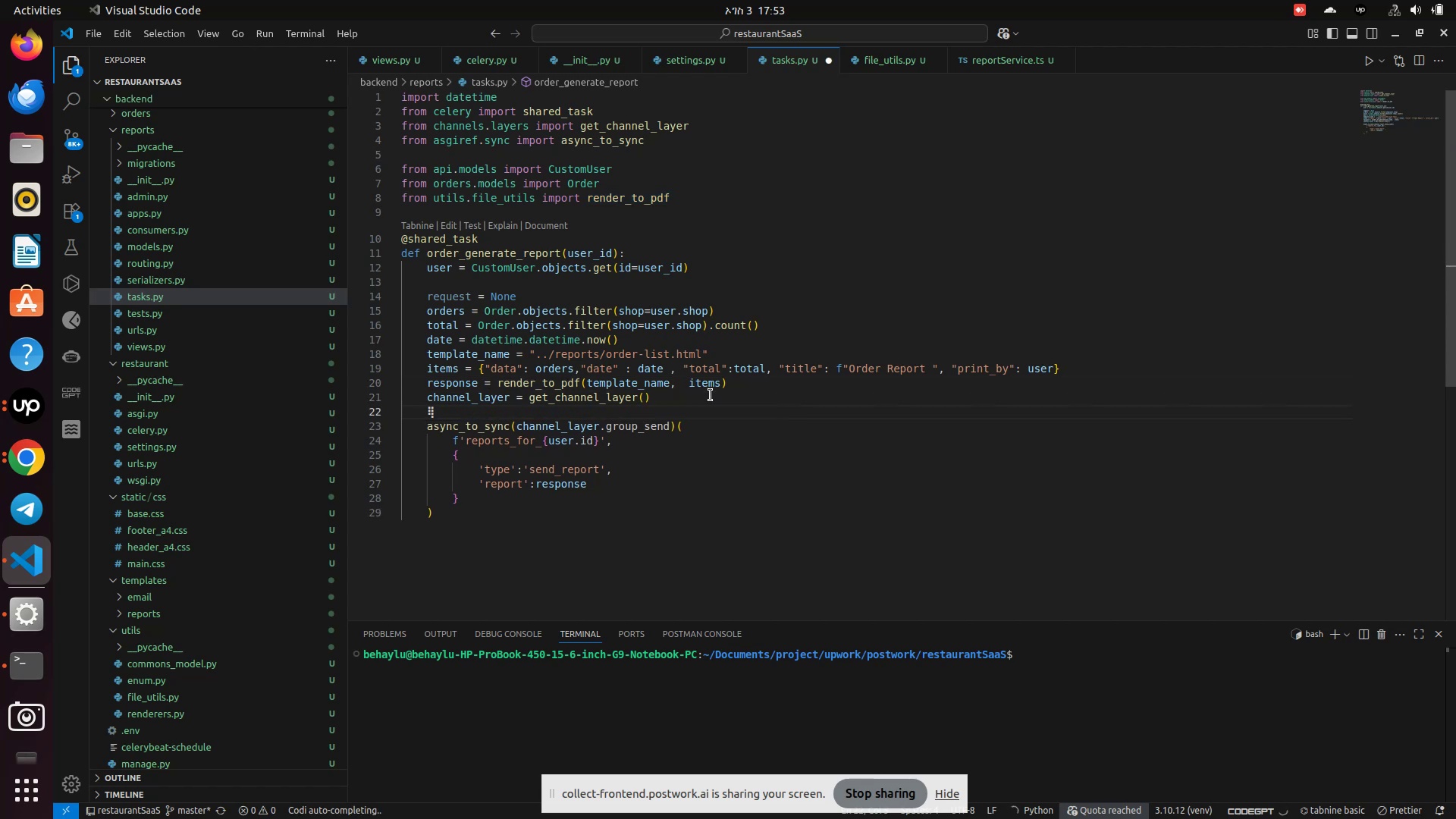 
type(c)
key(Backspace)
type(pin)
 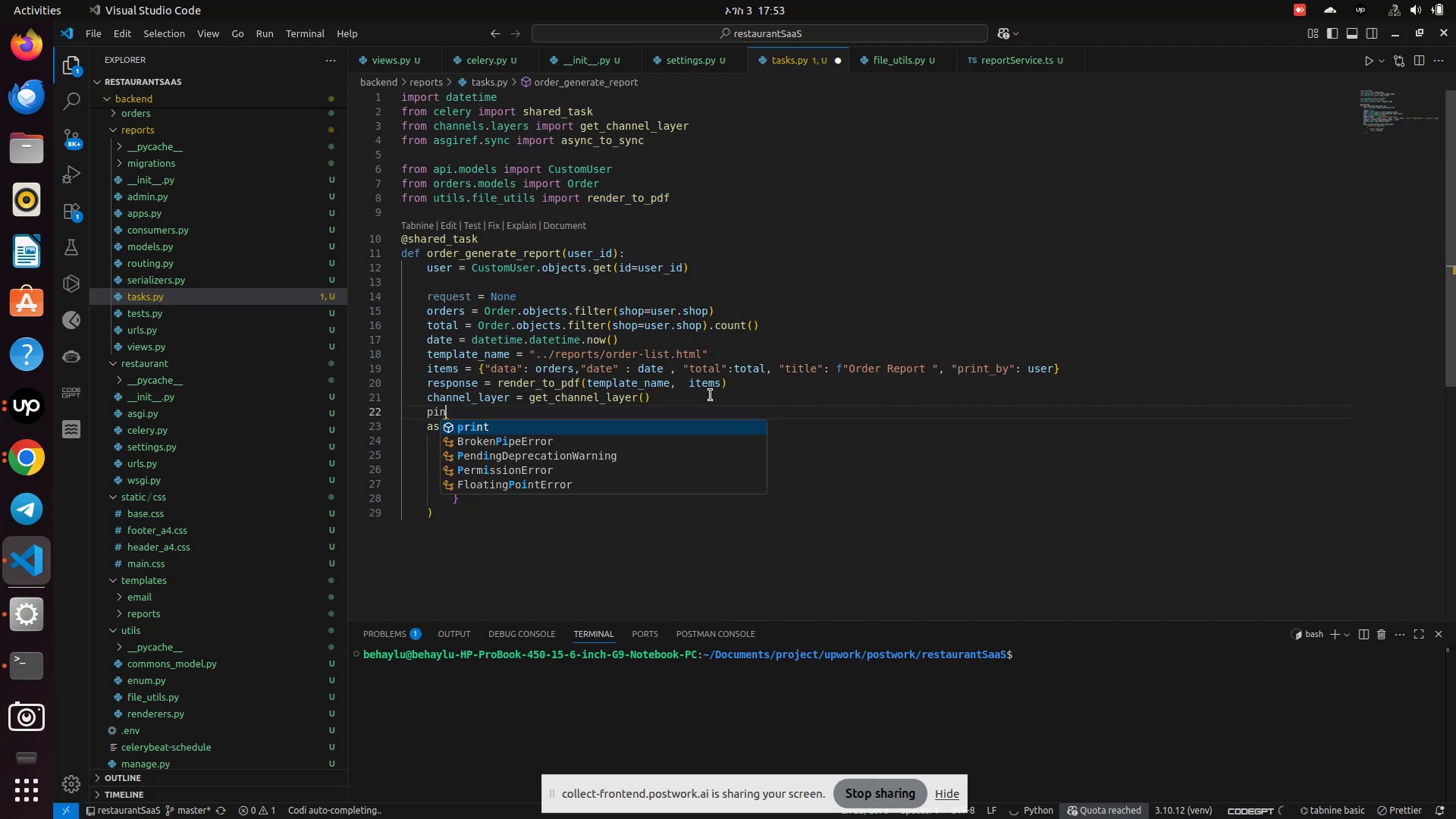 
key(Enter)
 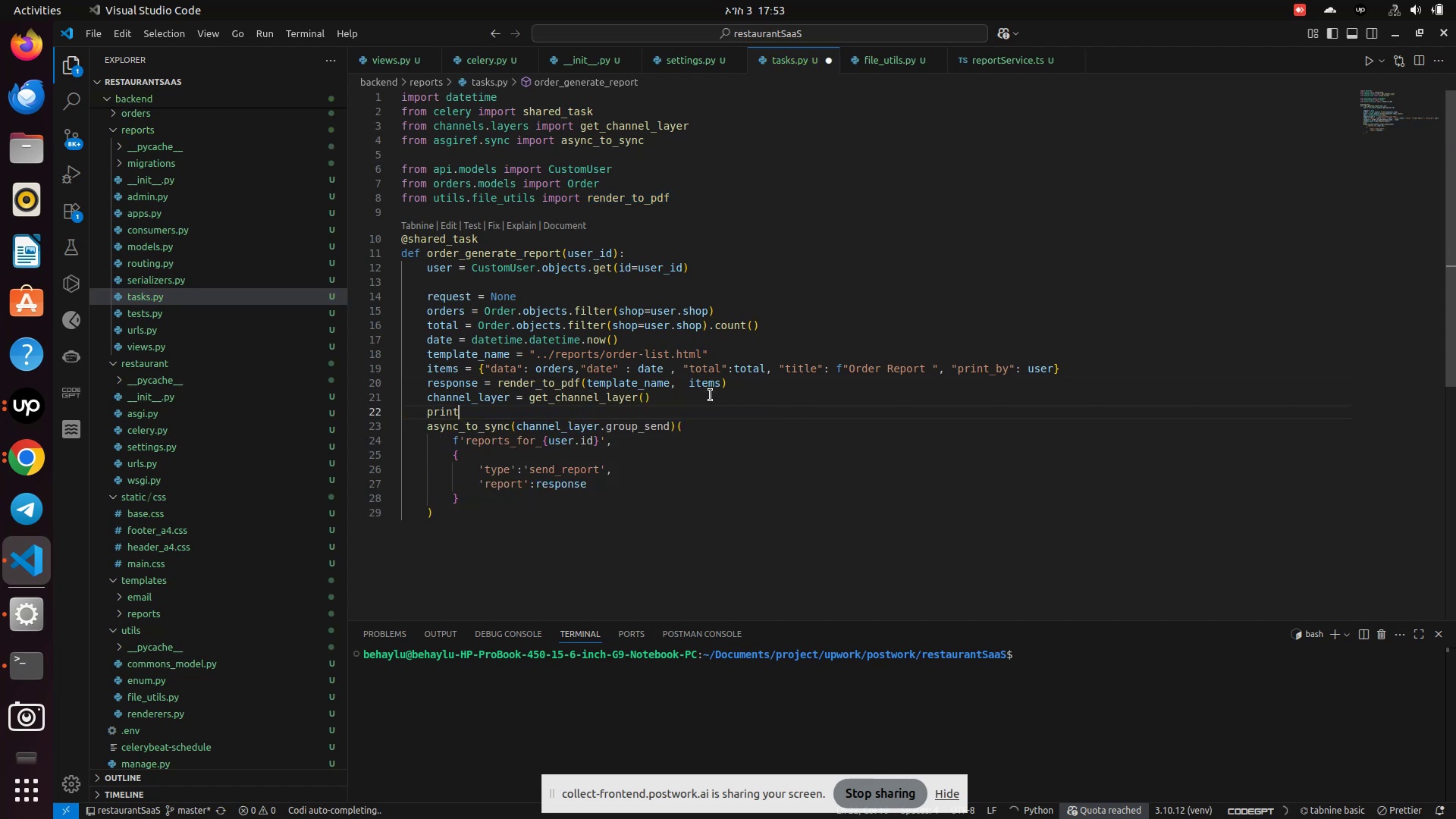 
key(Shift+ShiftLeft)
 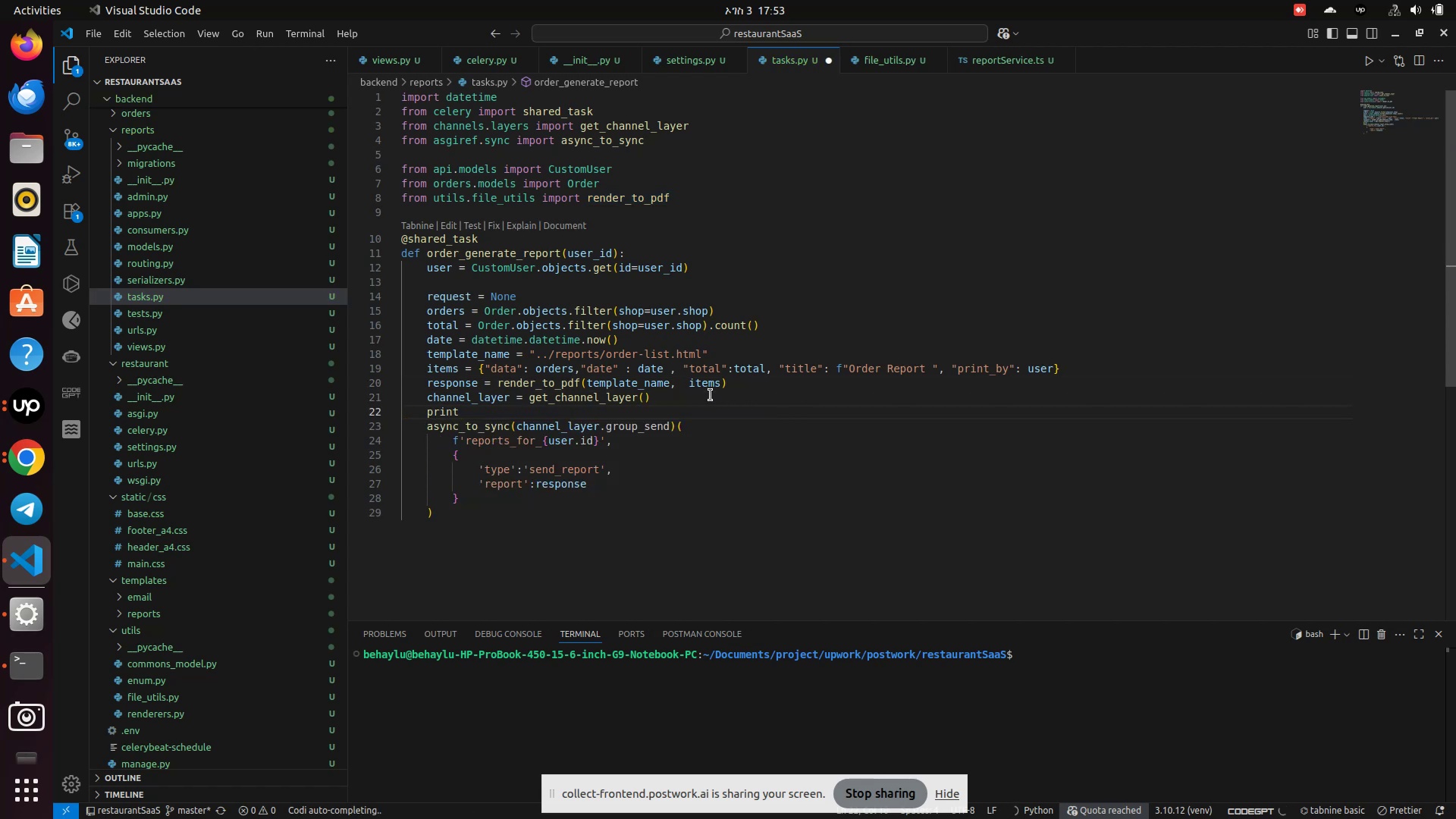 
key(Shift+9)
 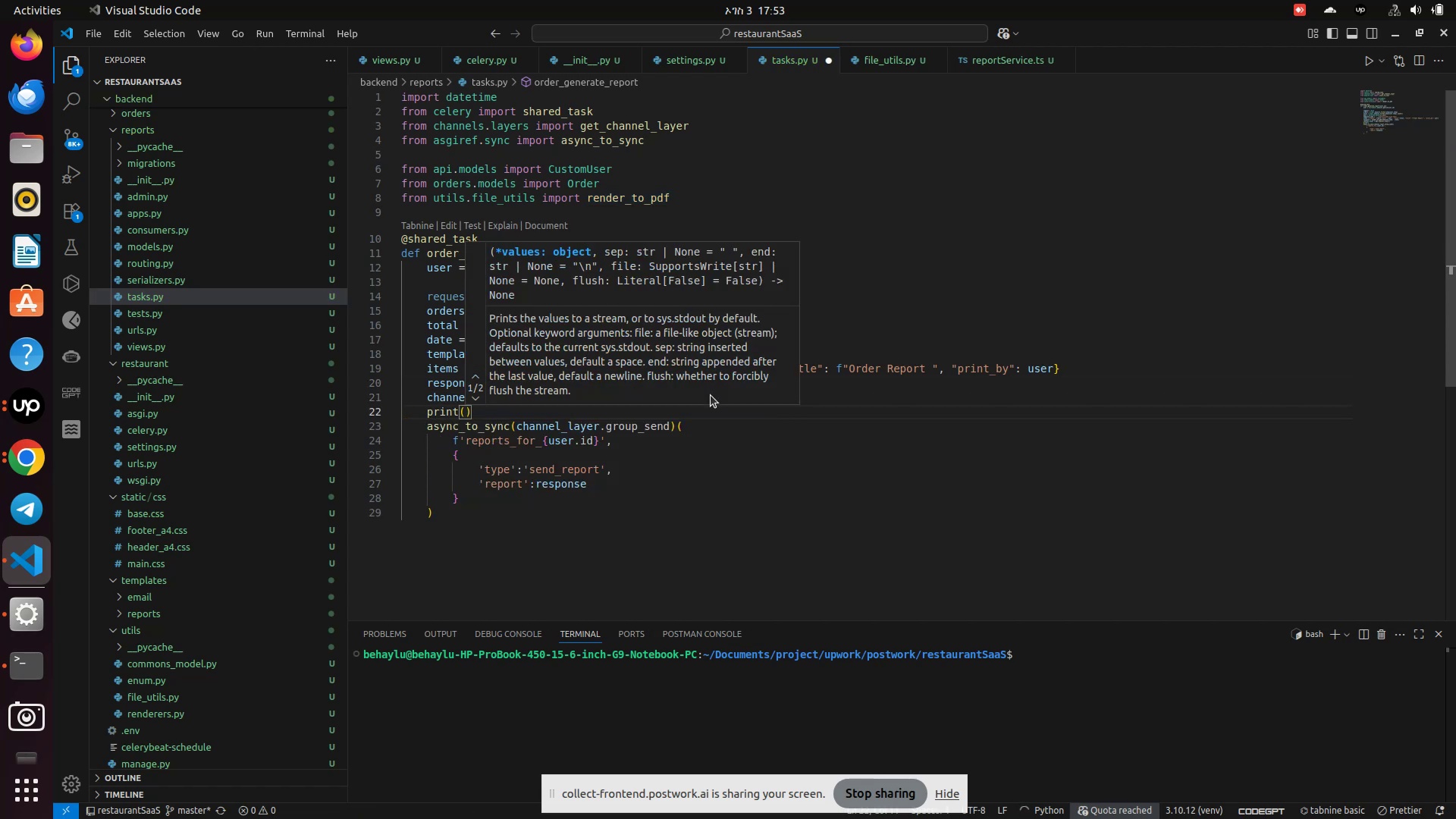 
key(Quote)
 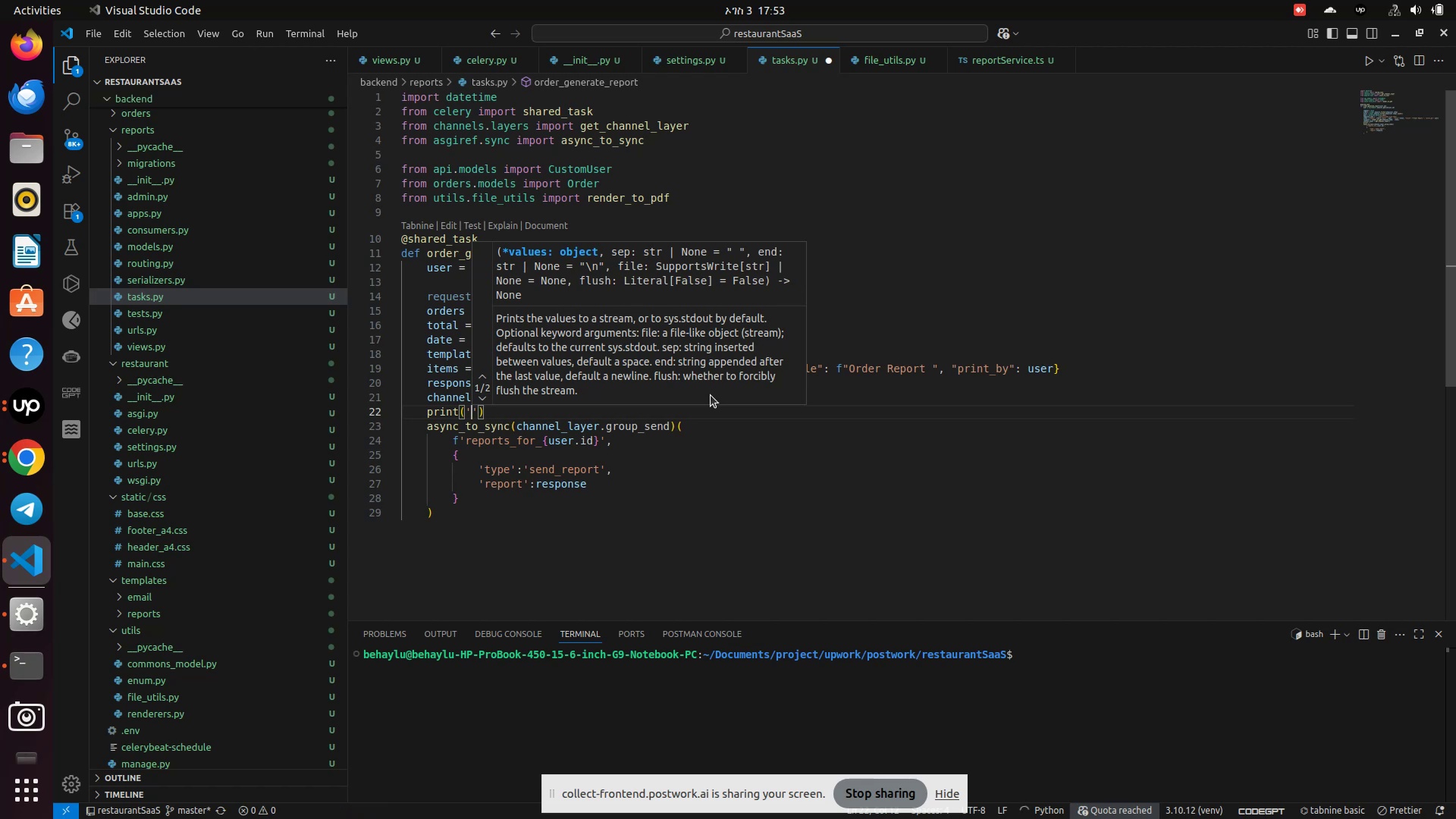 
type(ch)
key(Backspace)
key(Backspace)
type(chanell)
key(Backspace)
type( cha)
key(Backspace)
type(enn)
key(Backspace)
key(Backspace)
key(Backspace)
type(annel )
key(Tab)
 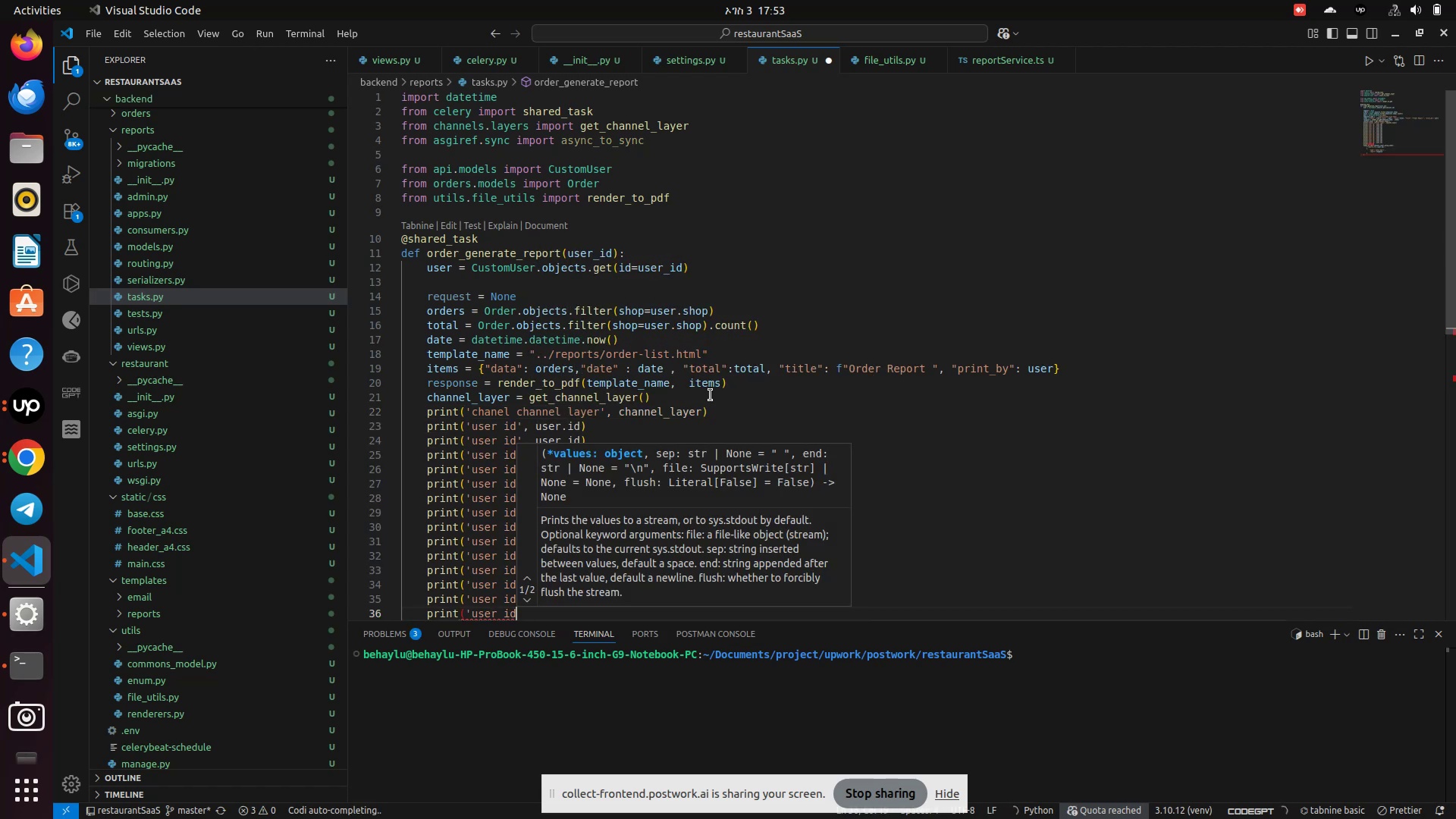 
key(Control+Z)
 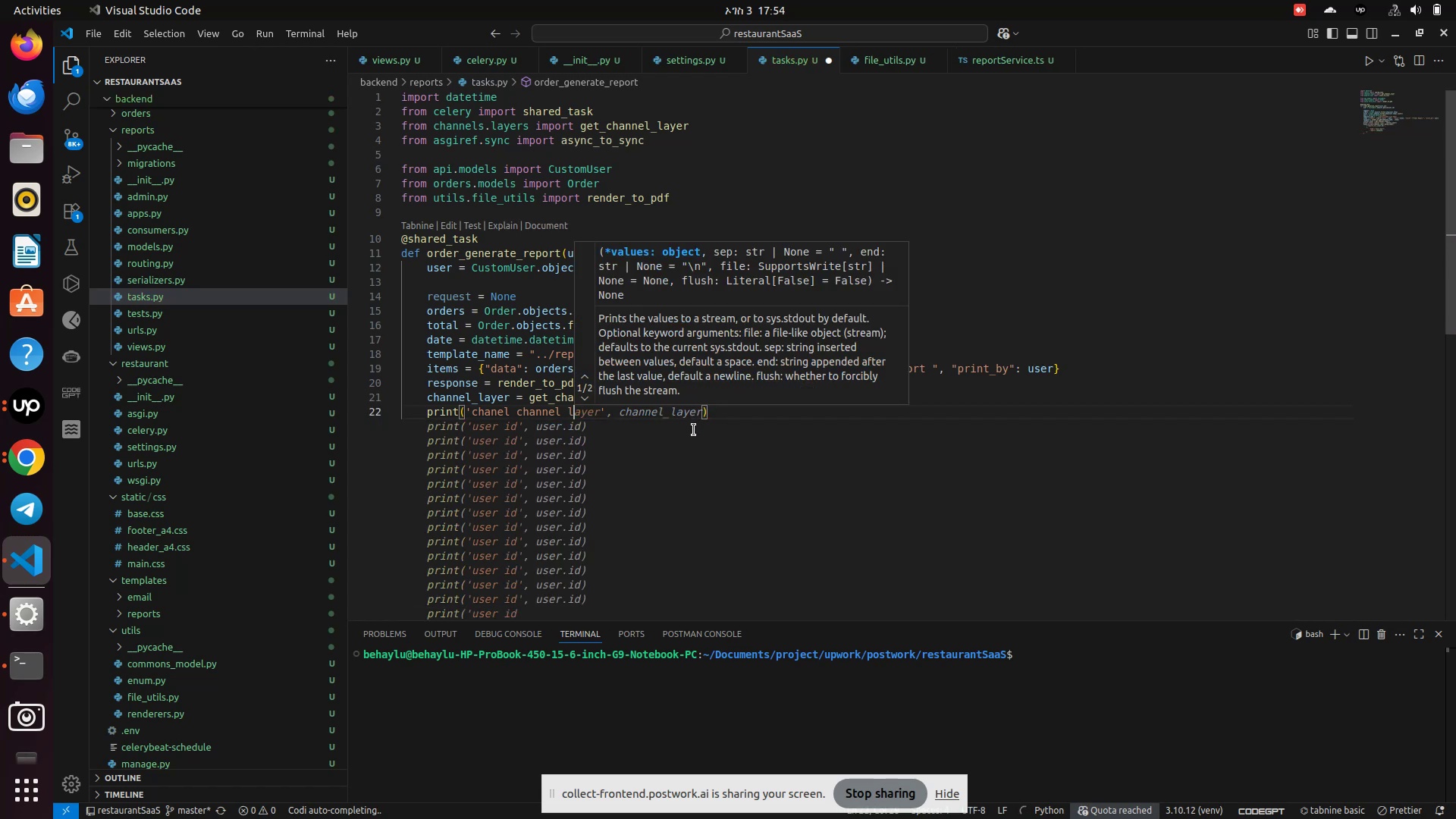 
type(ayer', channel_layer)
 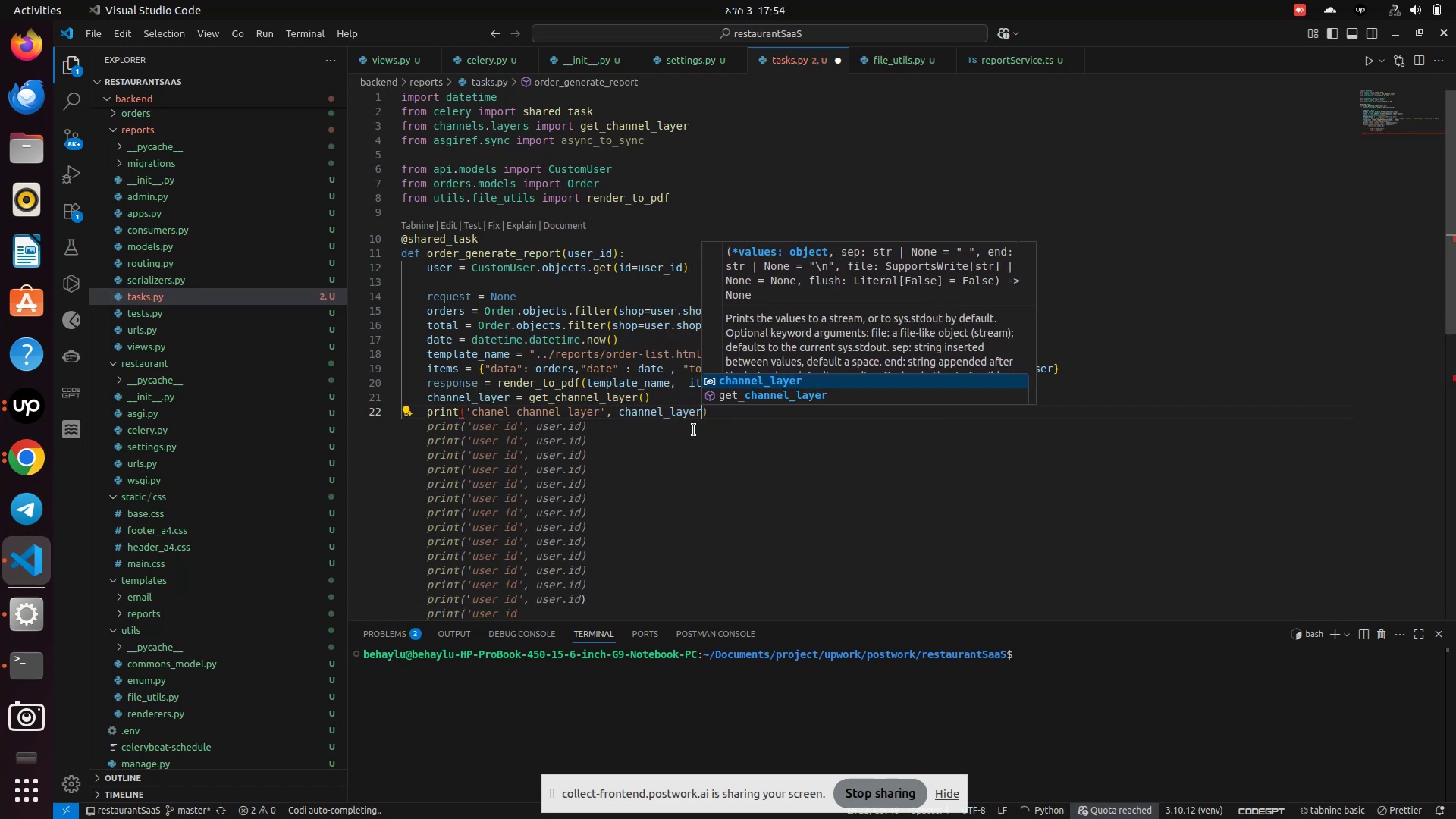 
key(ArrowRight)
 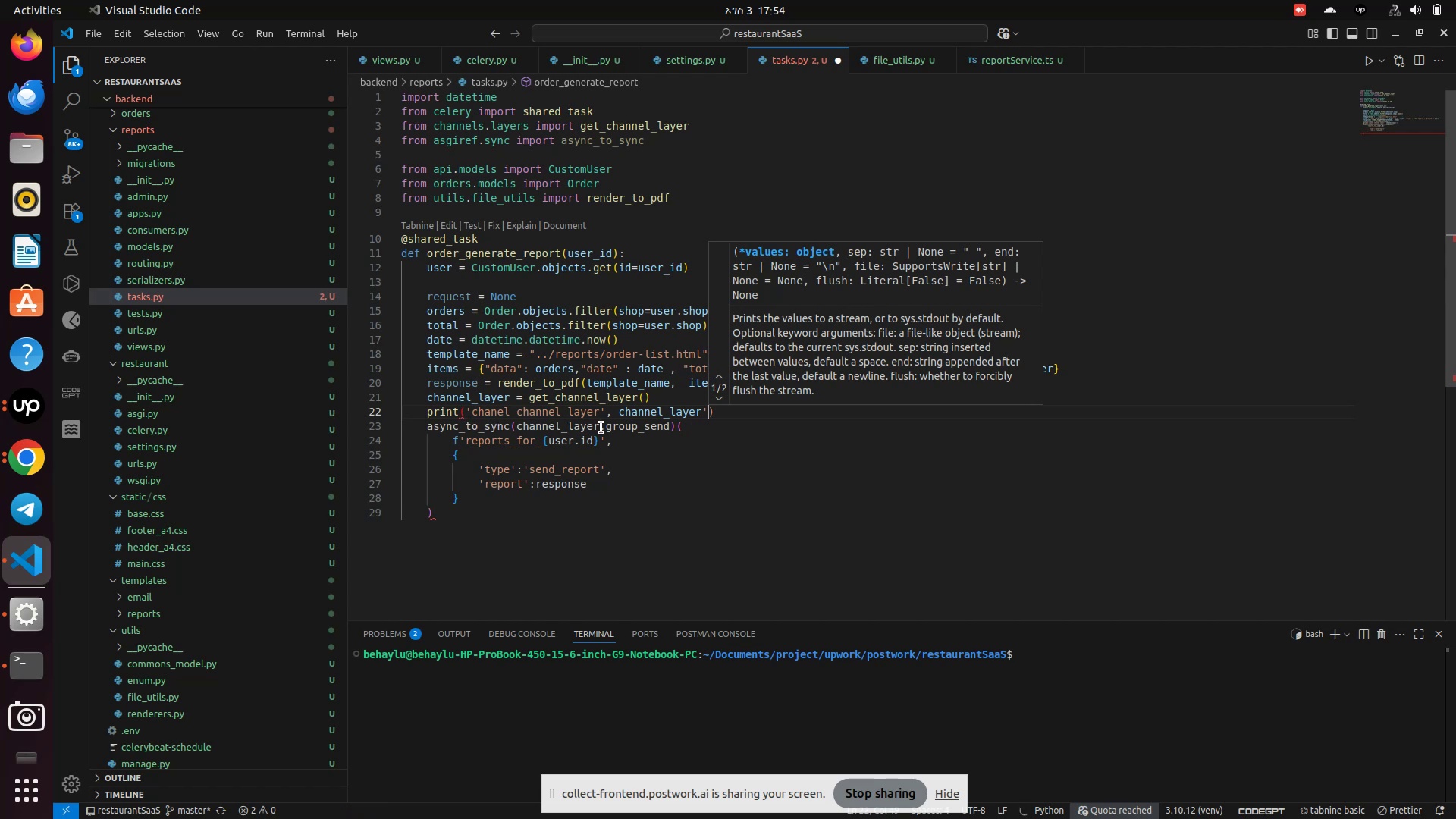 
wait(5.72)
 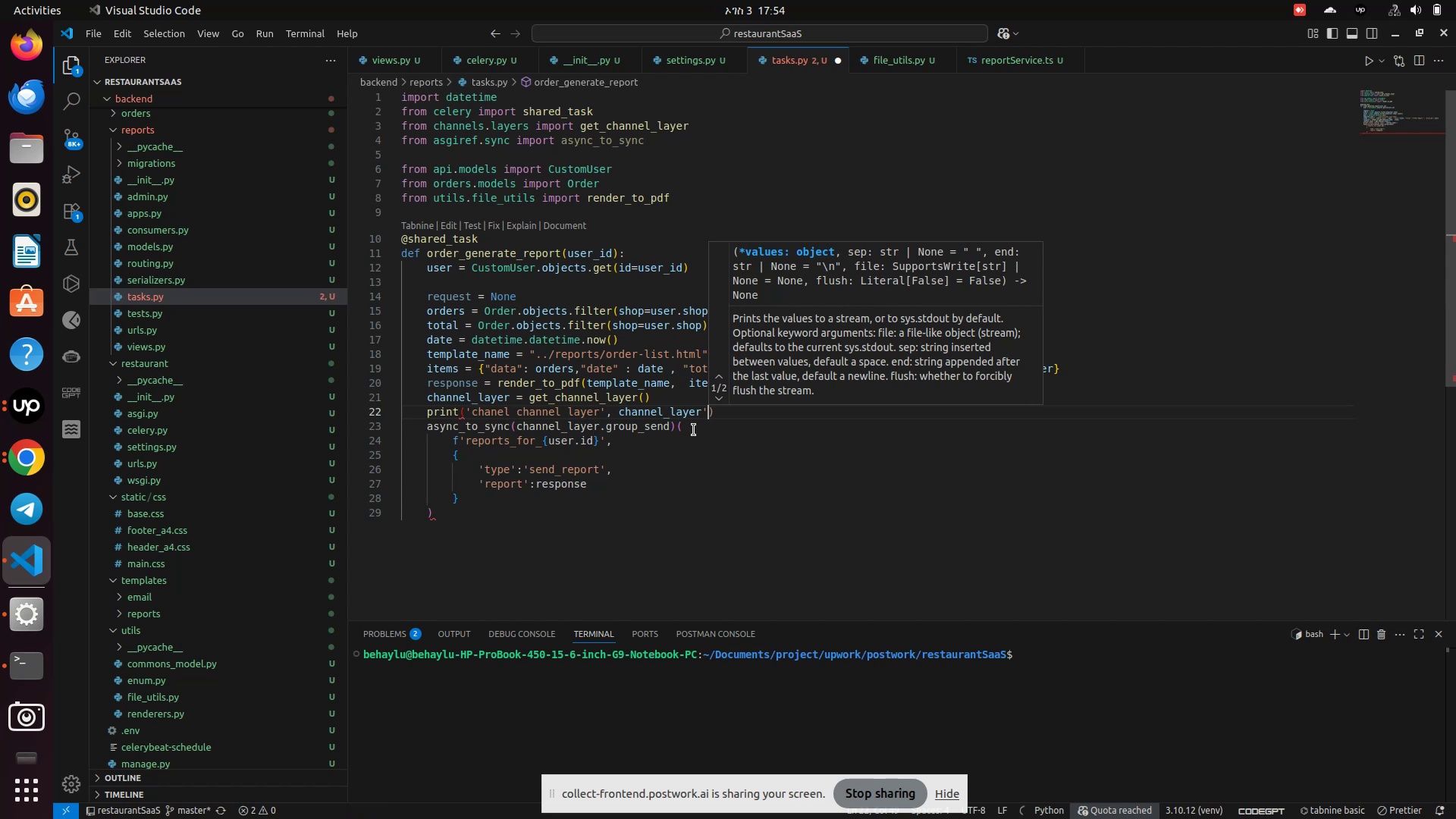 
key(Backspace)
 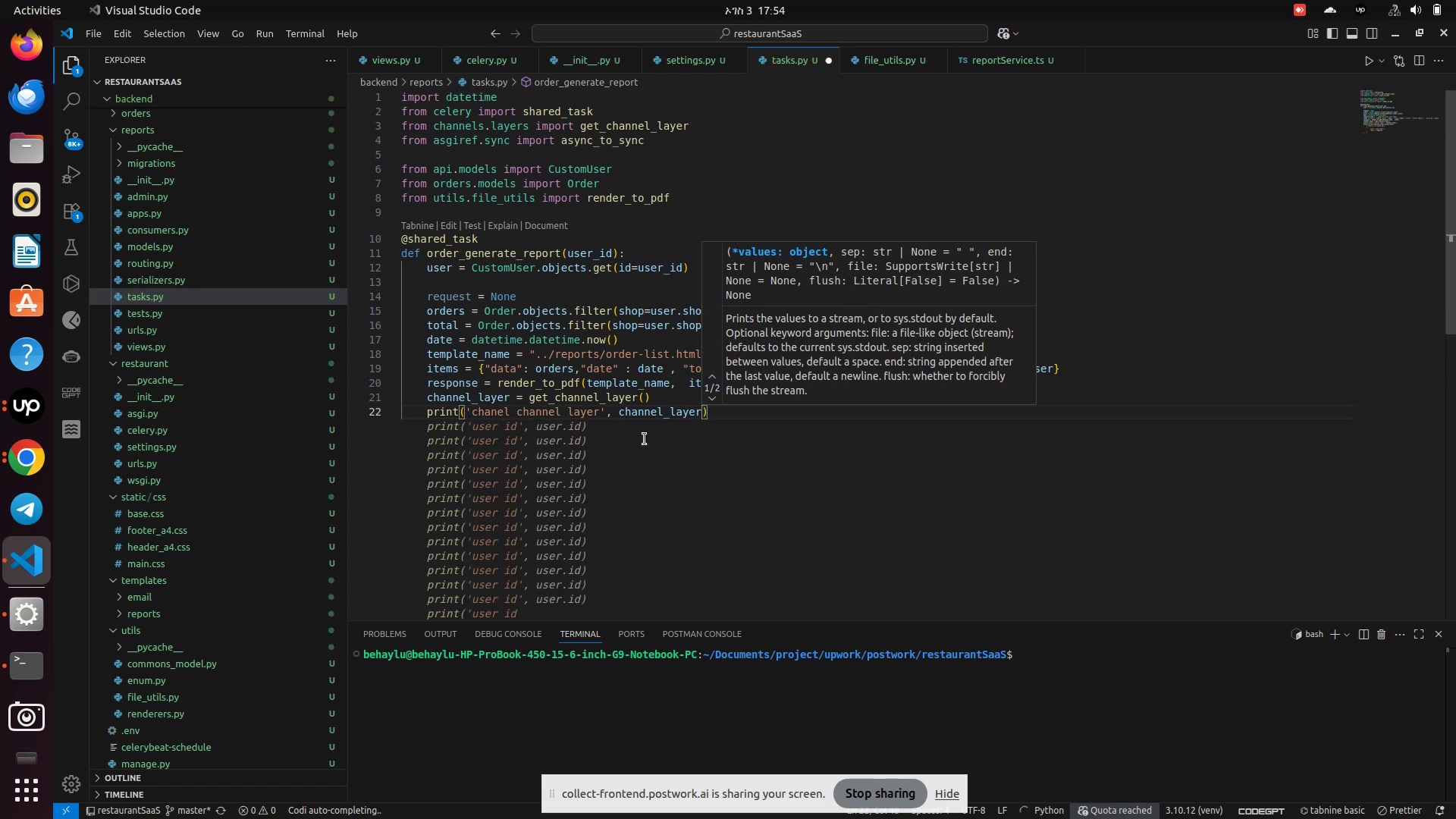 
left_click([645, 439])
 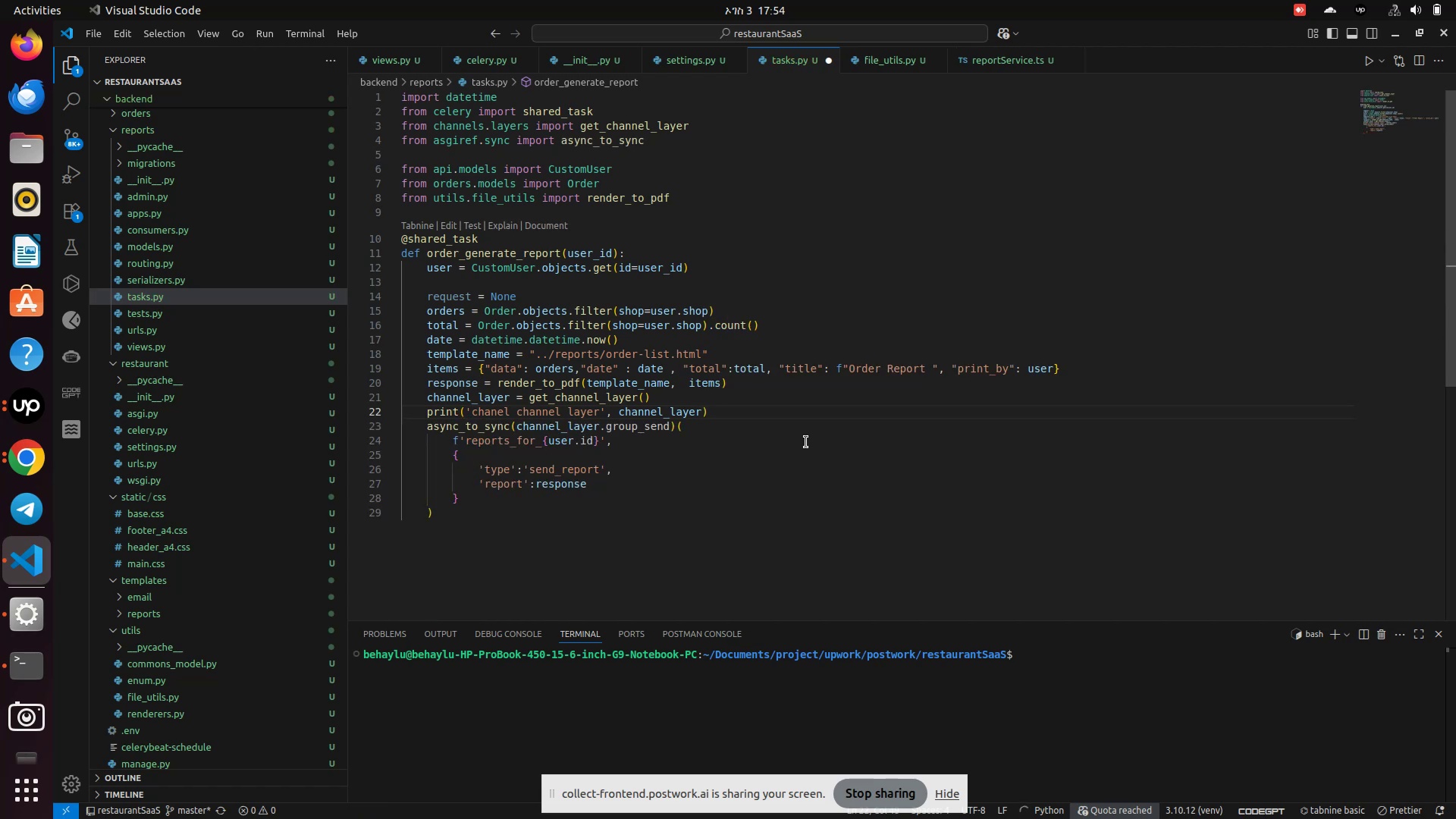 
key(Control+S)
 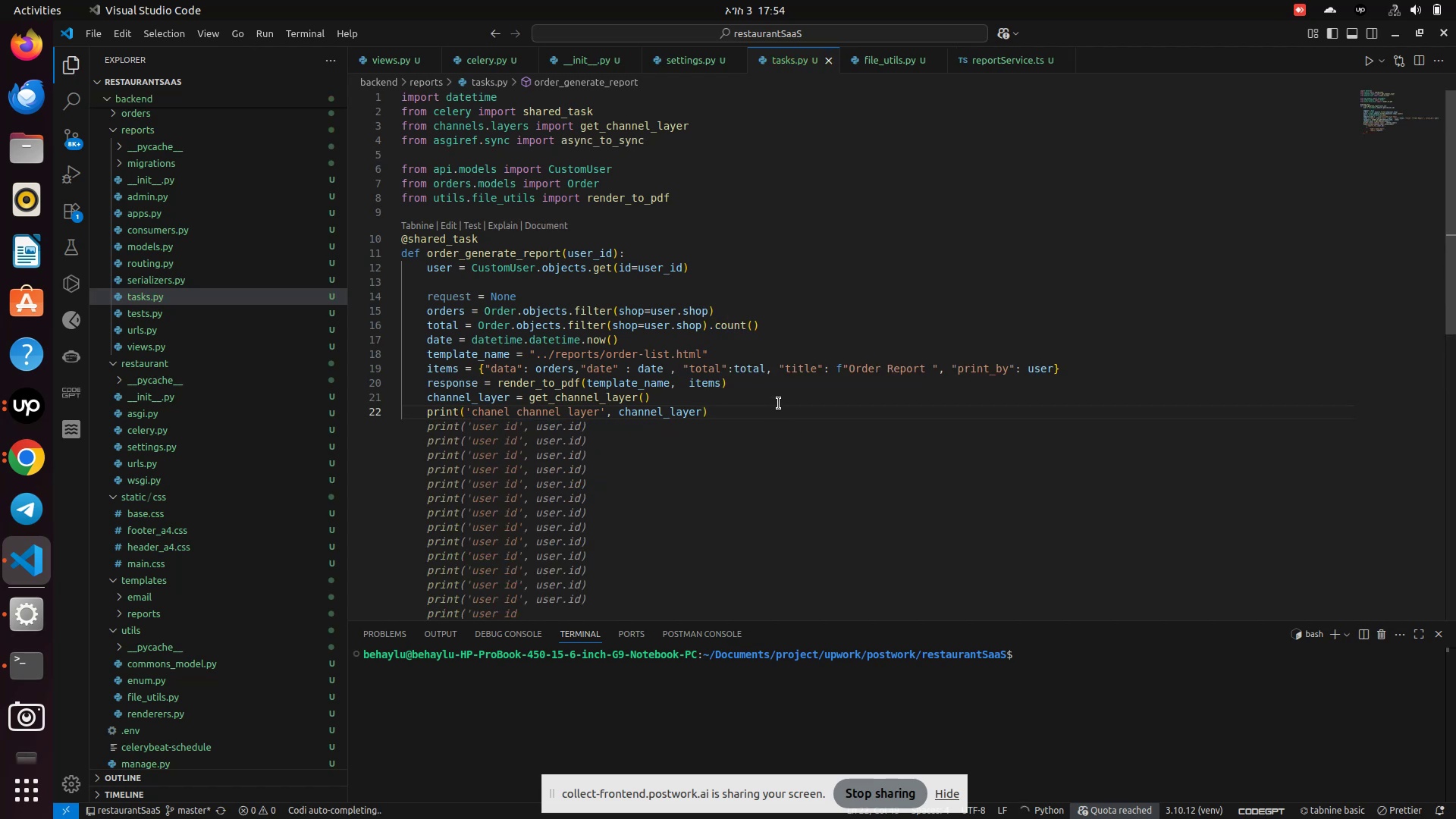 
left_click([780, 398])
 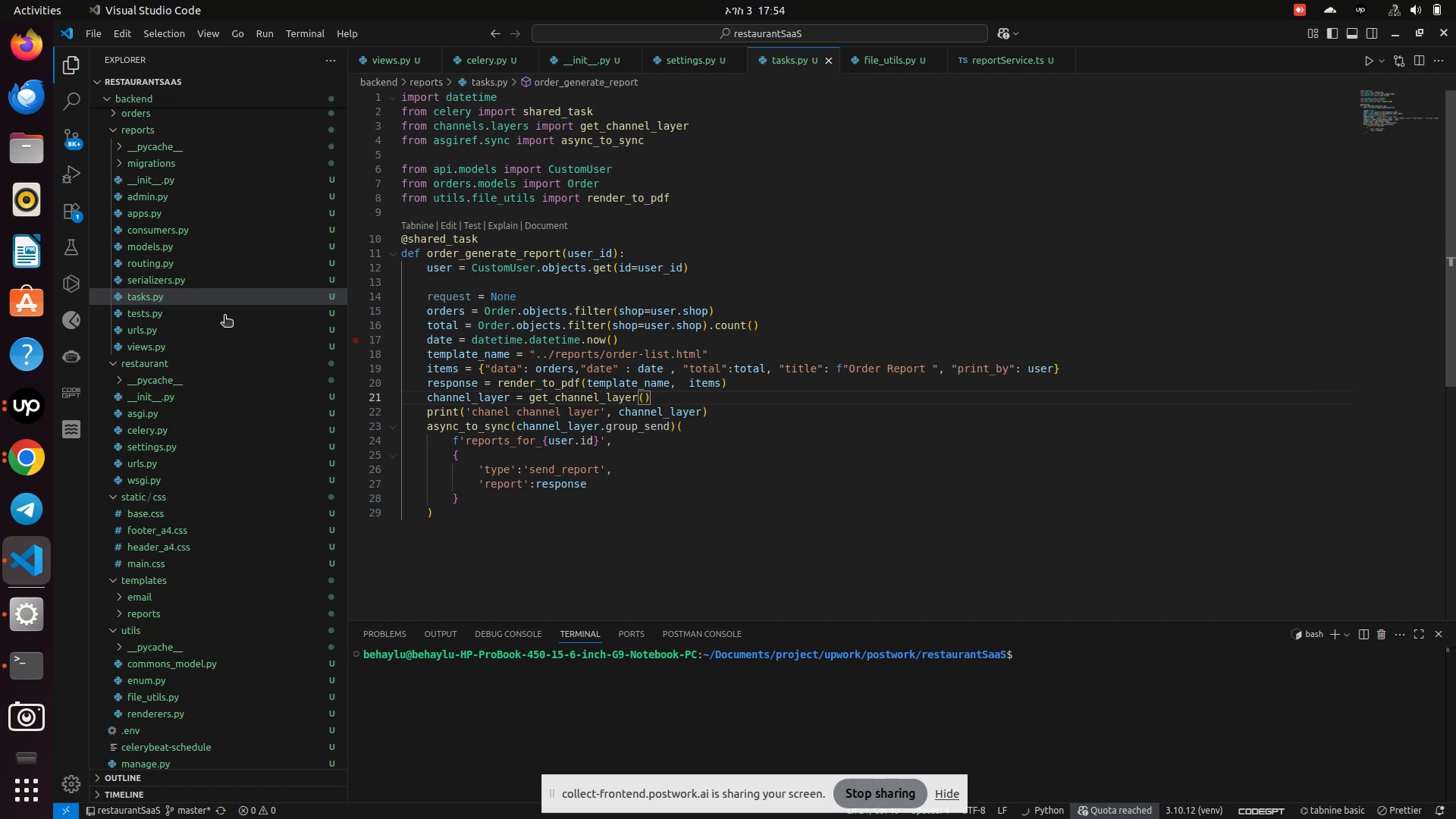 
left_click([156, 238])
 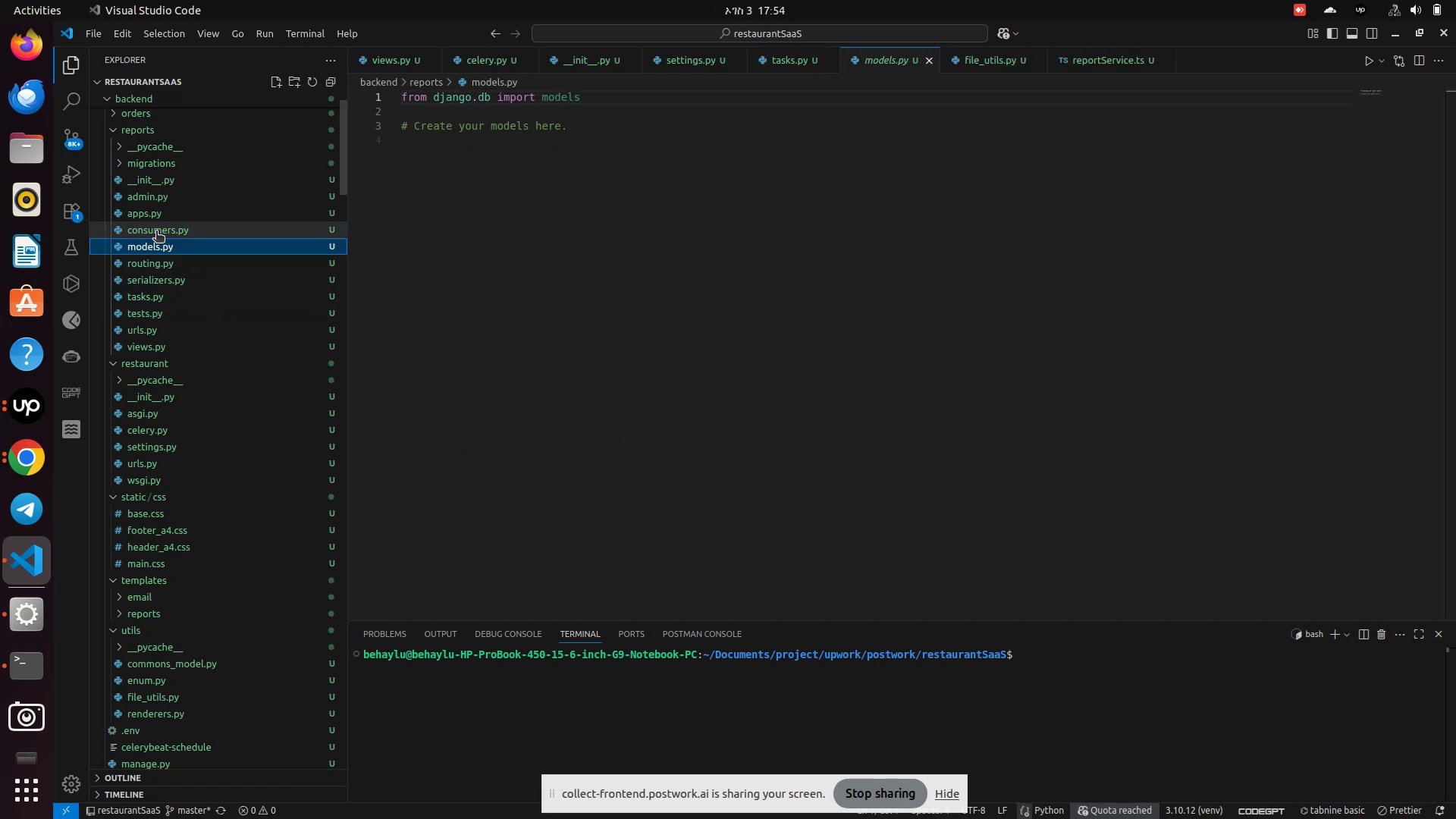 
left_click([156, 232])
 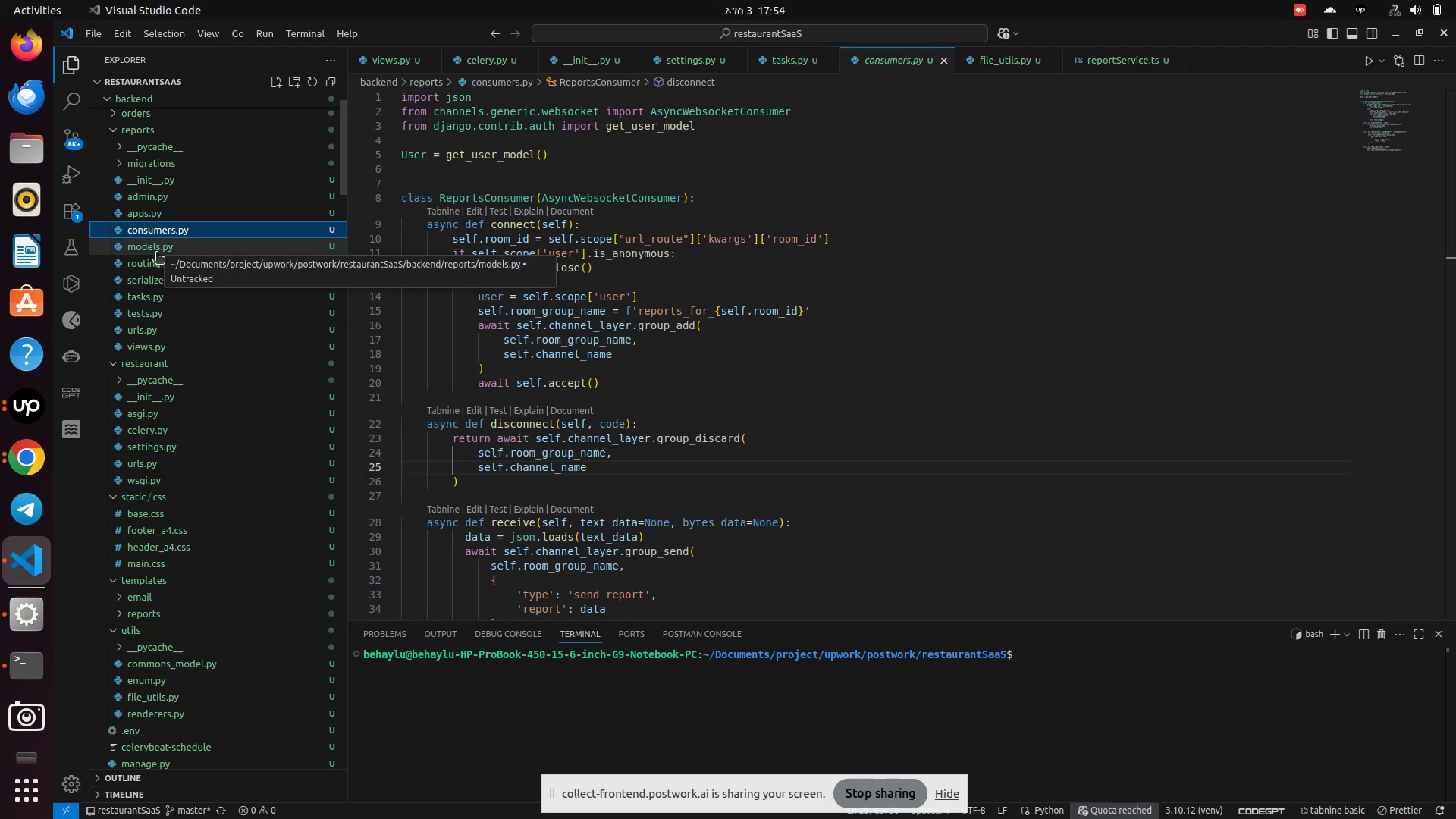 
wait(6.63)
 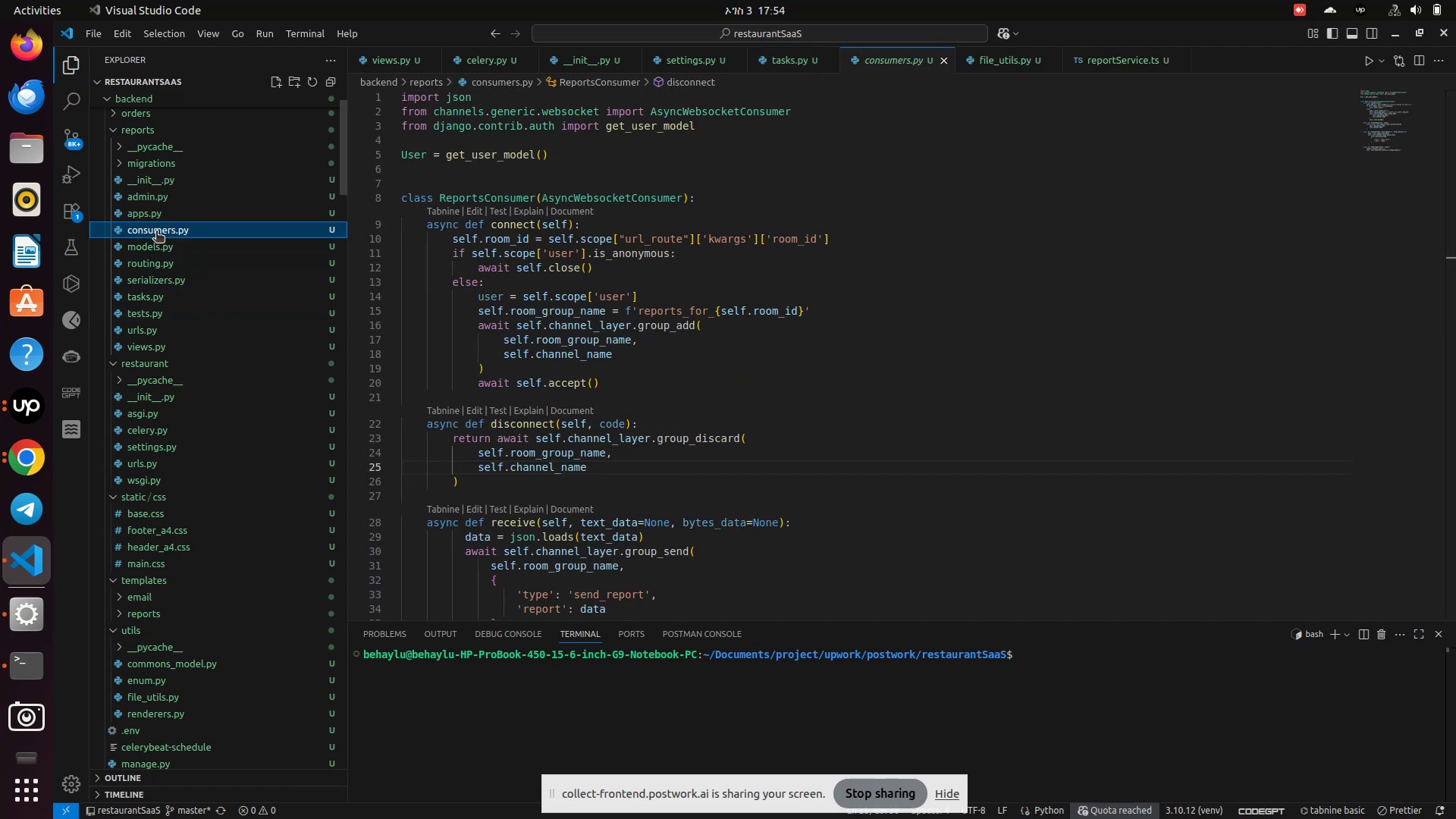 
left_click([152, 352])
 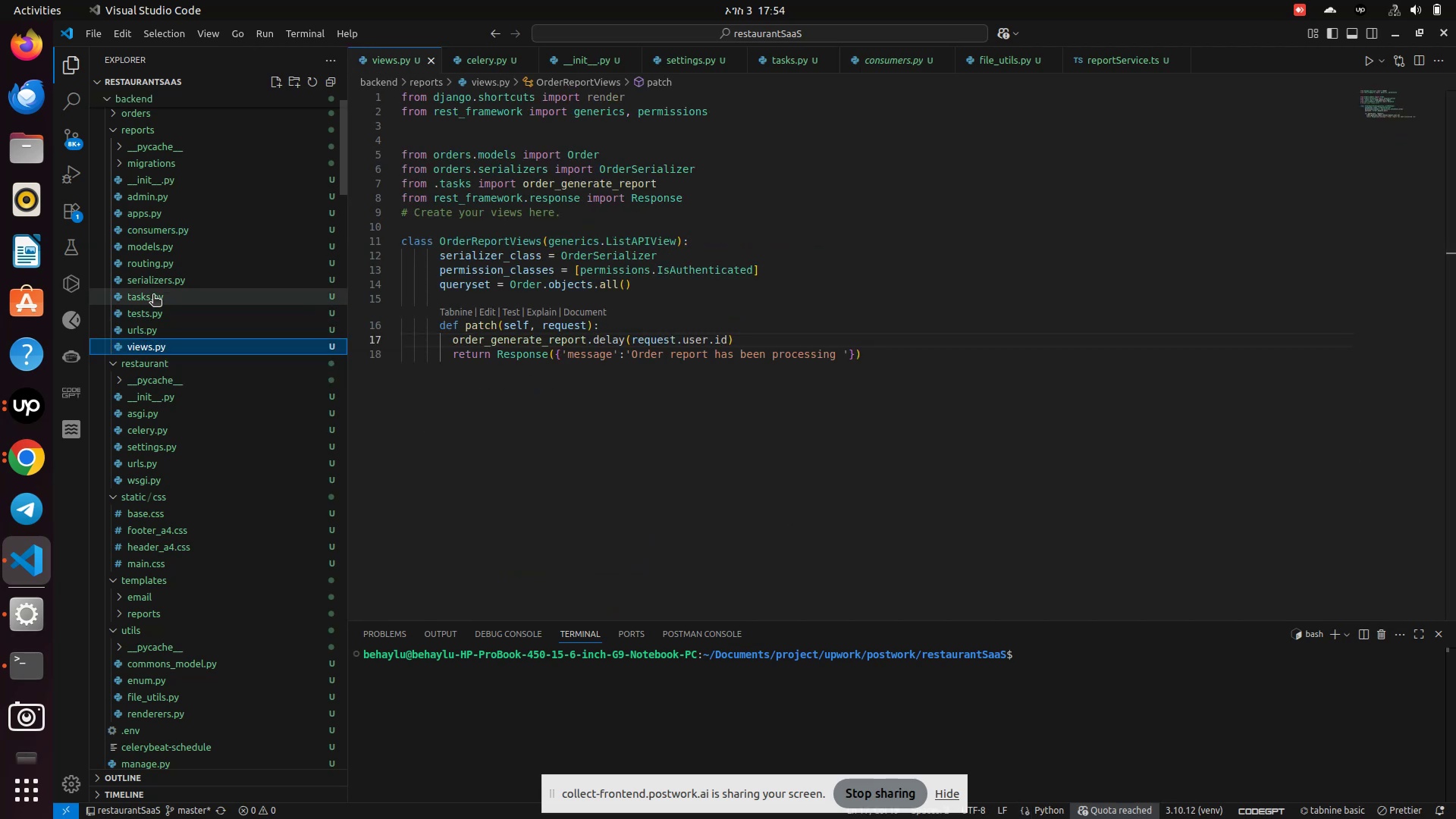 
left_click([155, 265])
 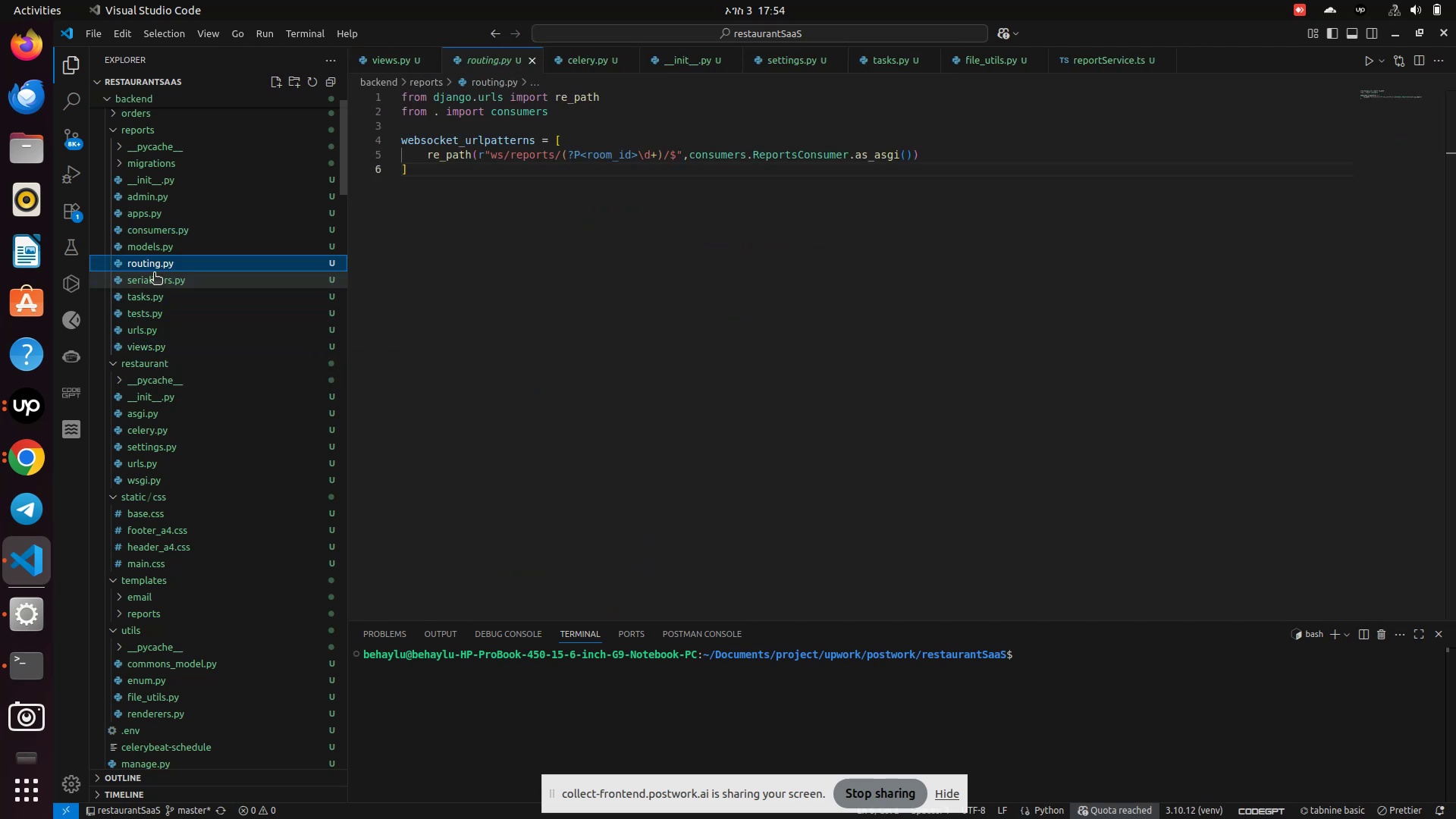 
left_click([154, 278])
 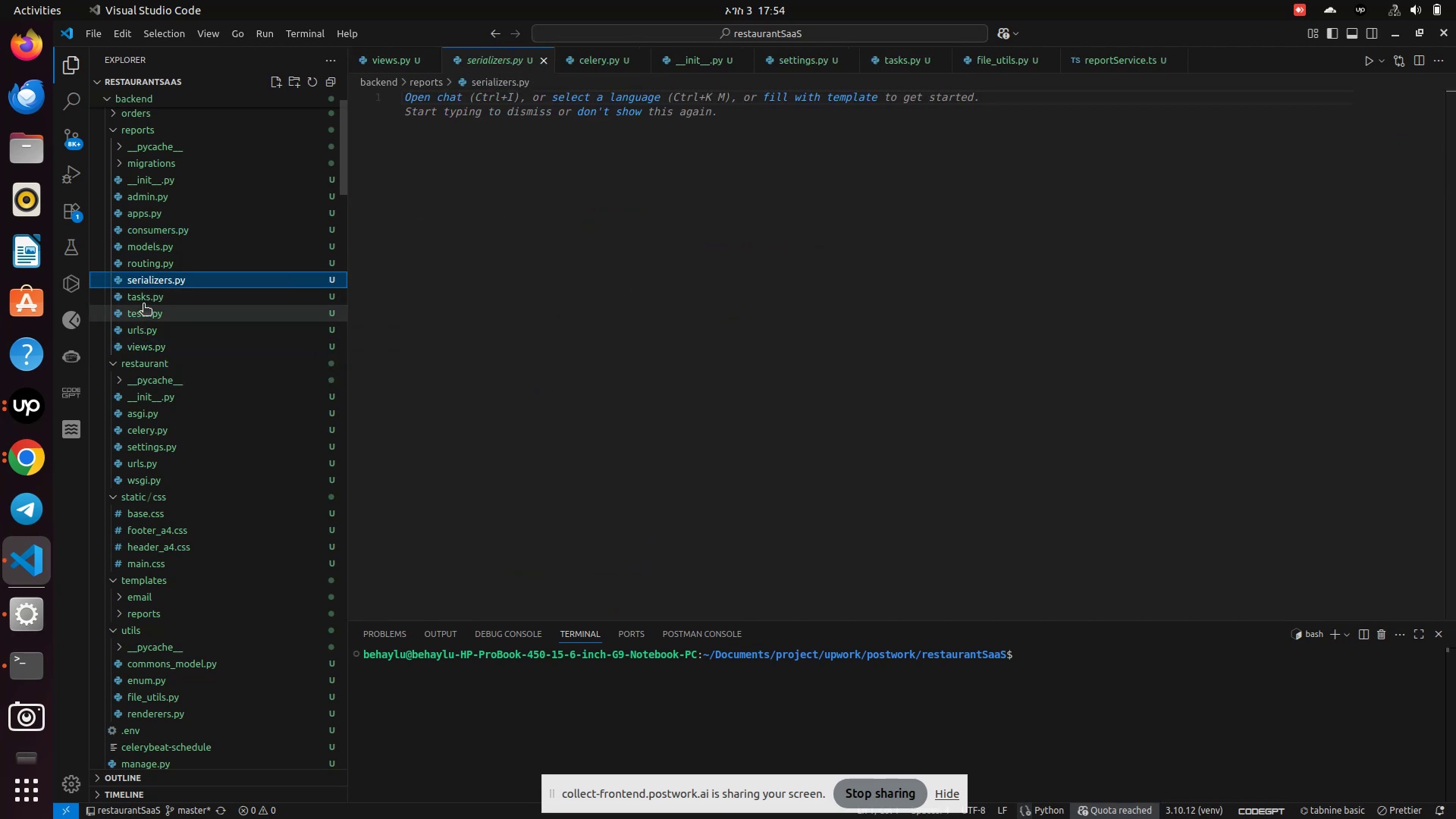 
left_click([143, 305])
 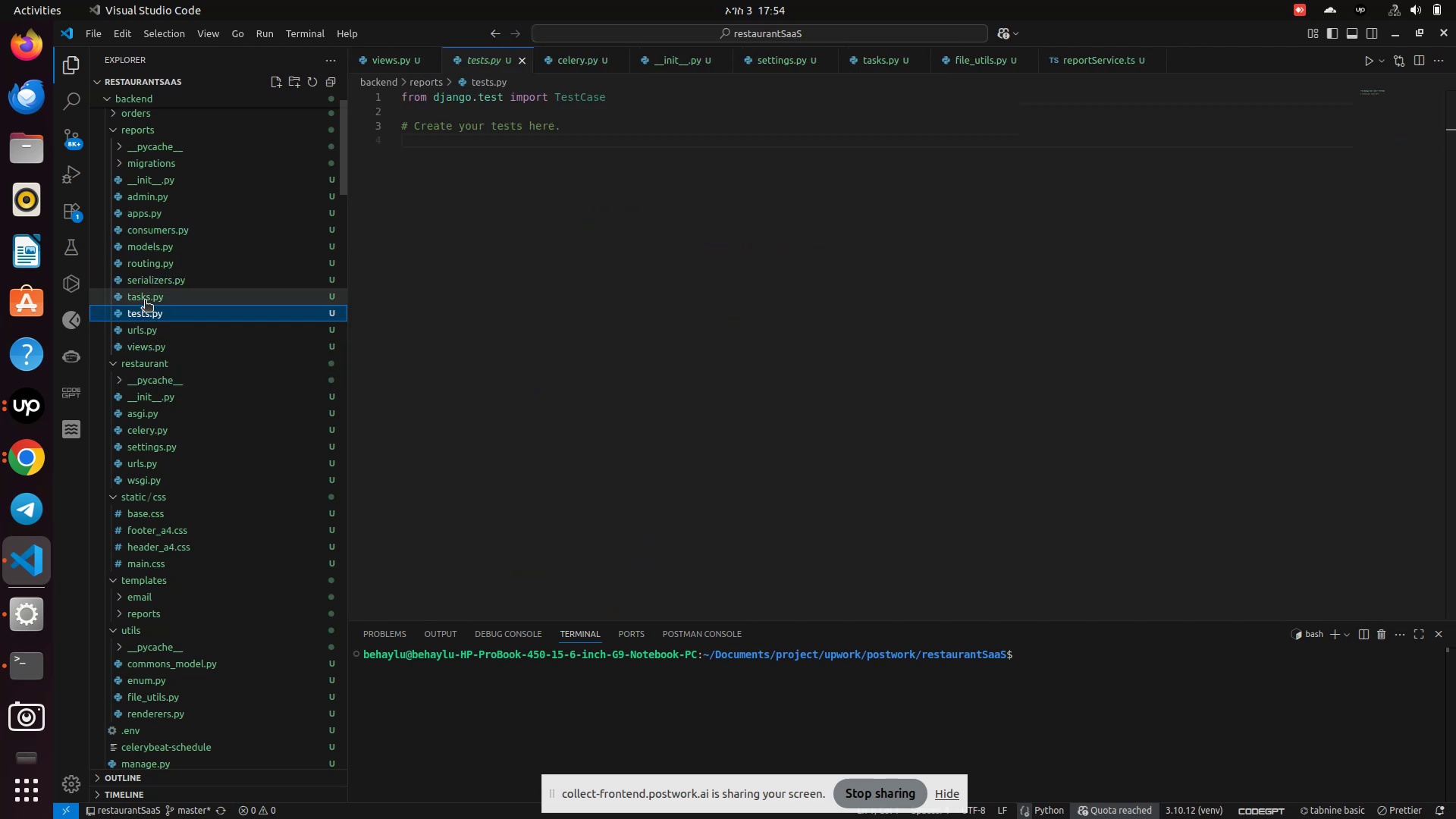 
left_click([146, 300])
 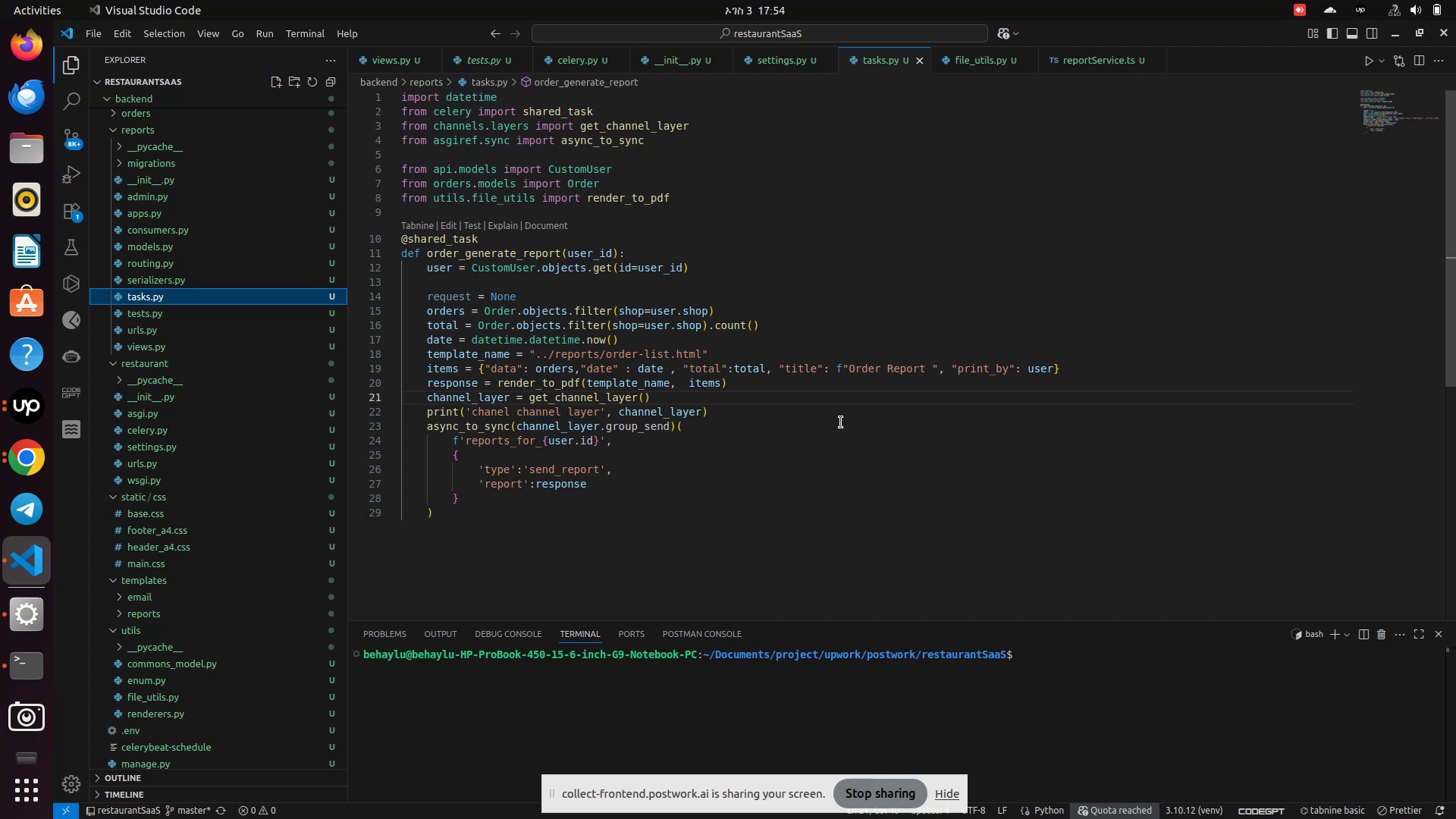 
left_click([592, 444])
 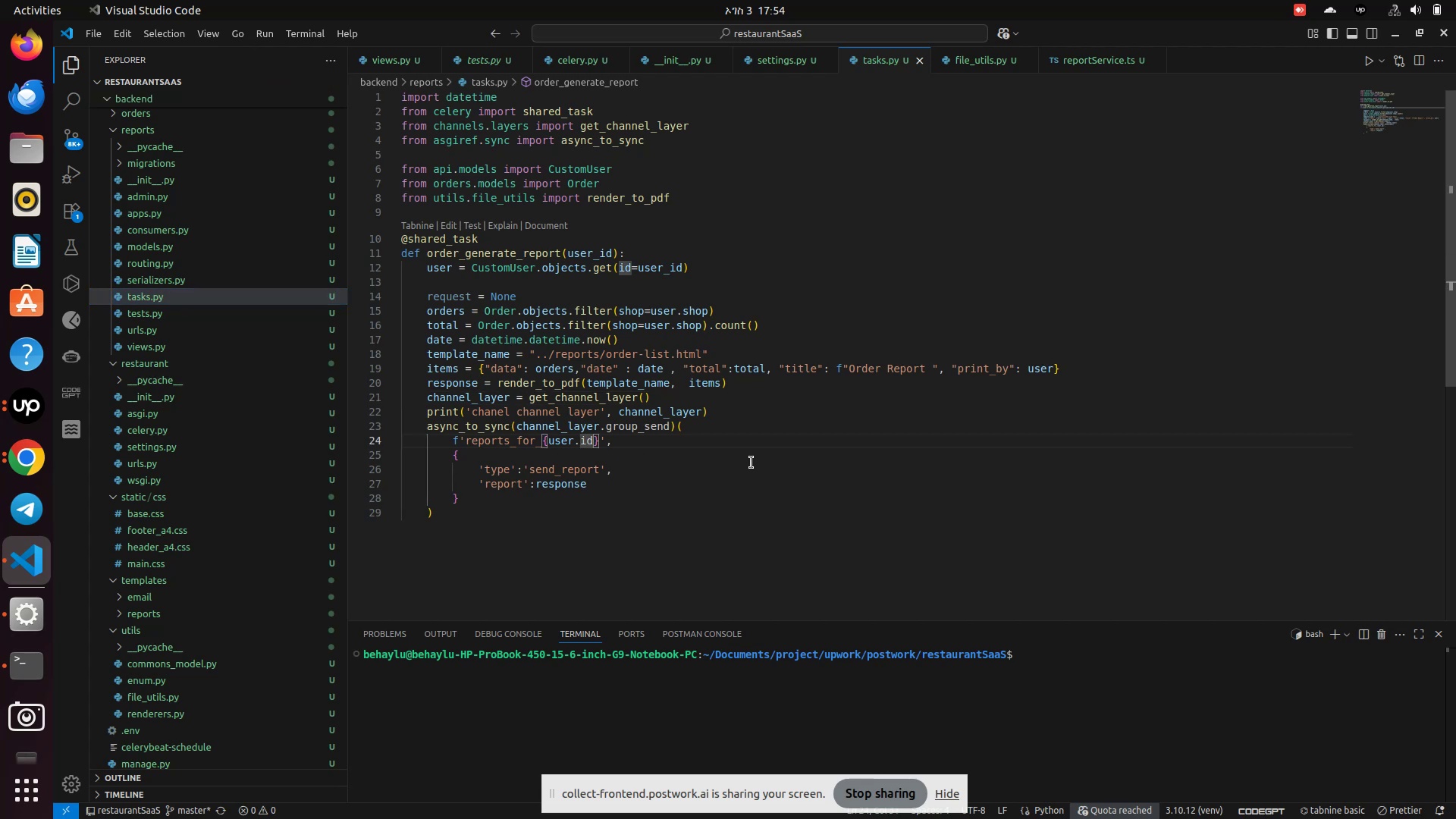 
key(Backspace)
key(Backspace)
type(shop)
 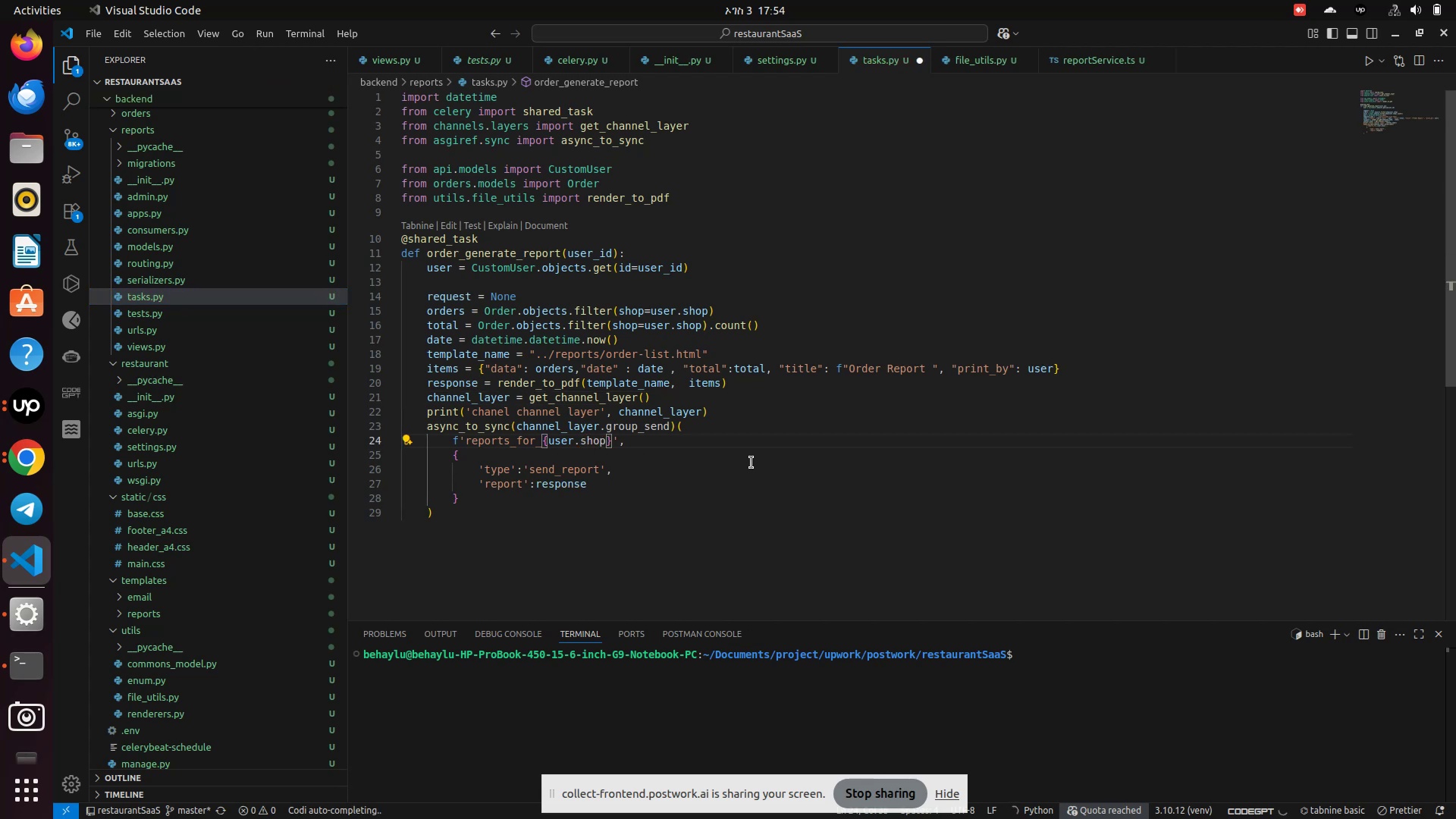 
key(Control+Z)
 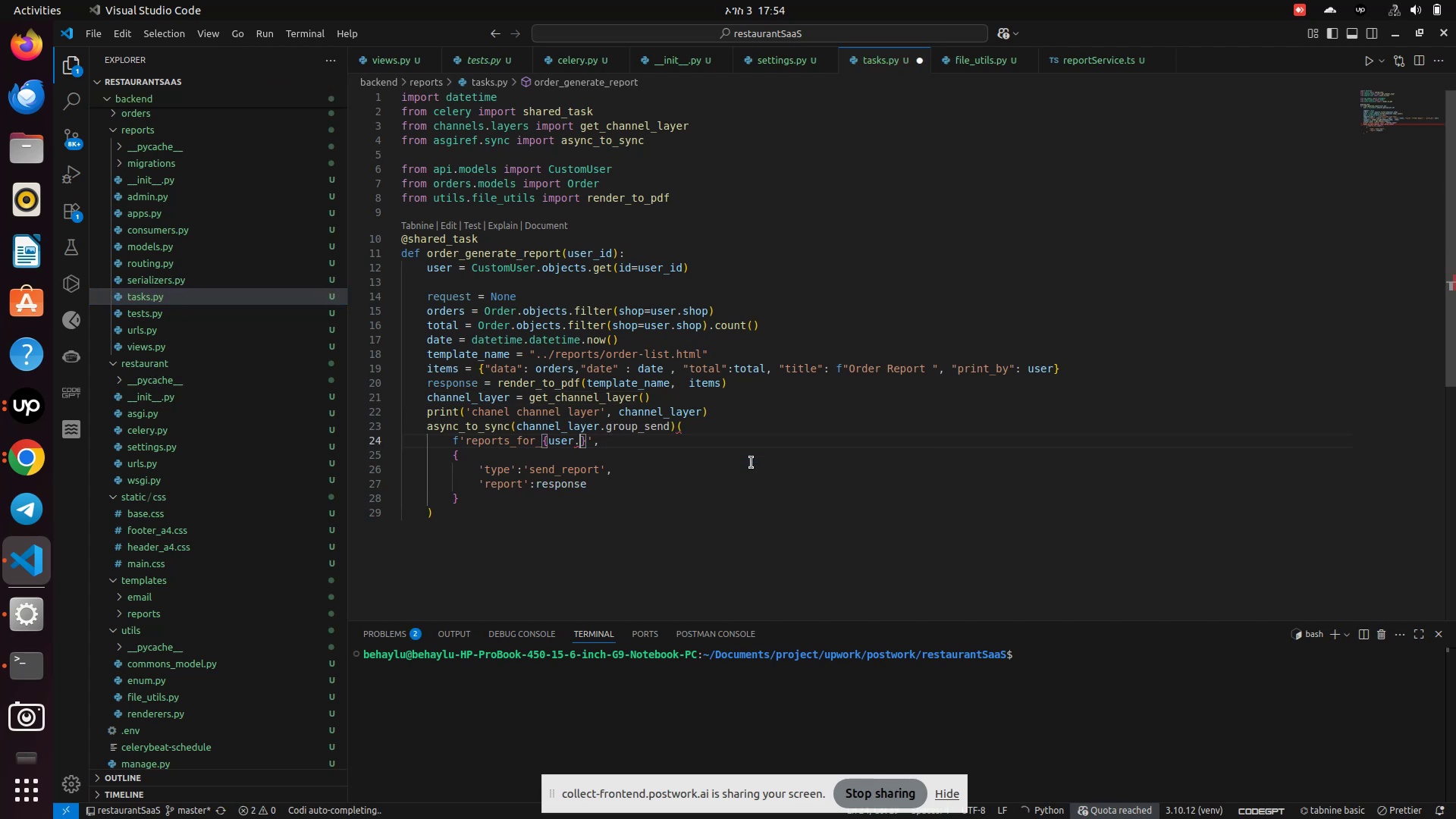 
key(Control+Z)
 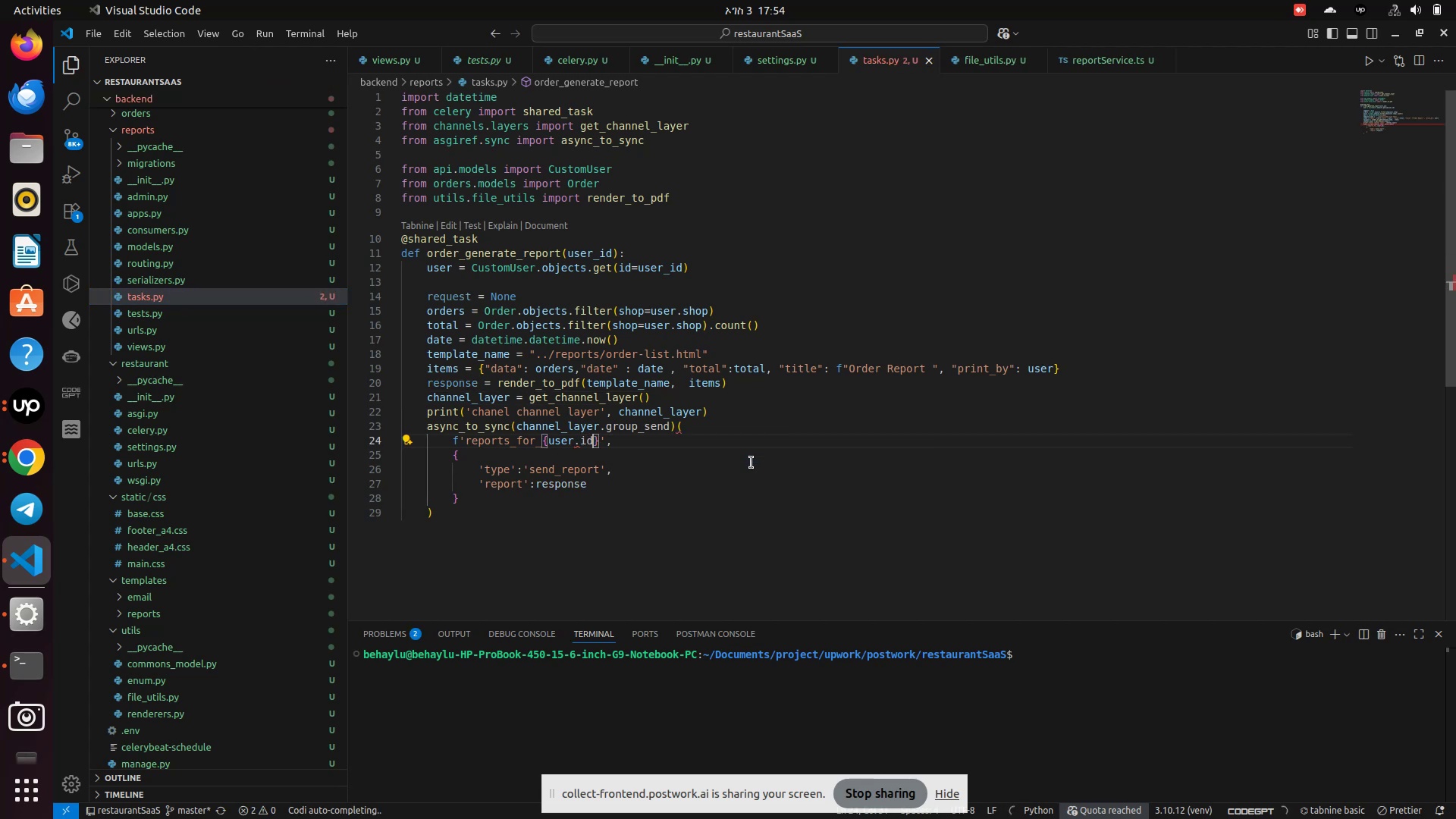 
key(Control+S)
 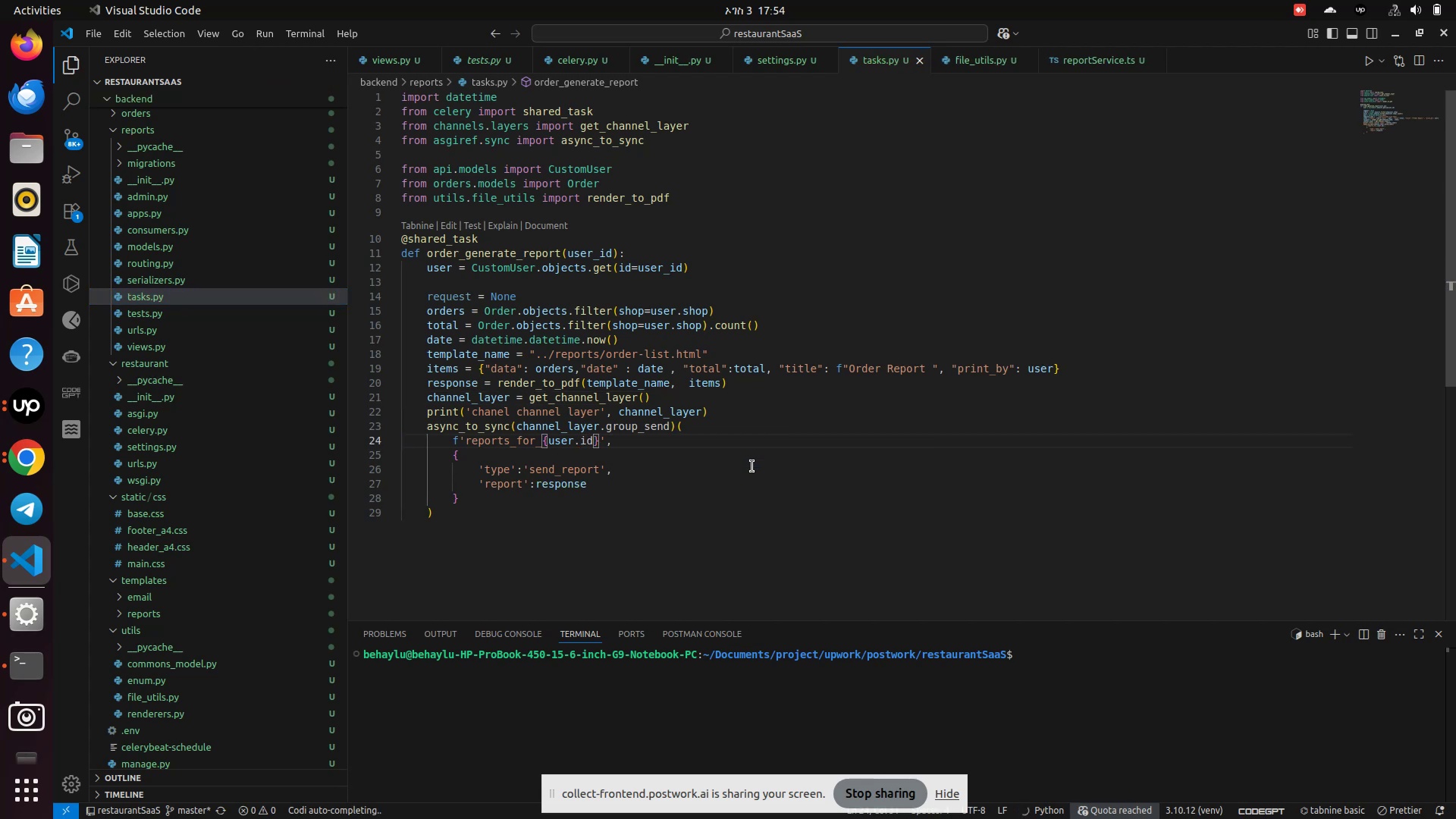 
key(Control+S)
 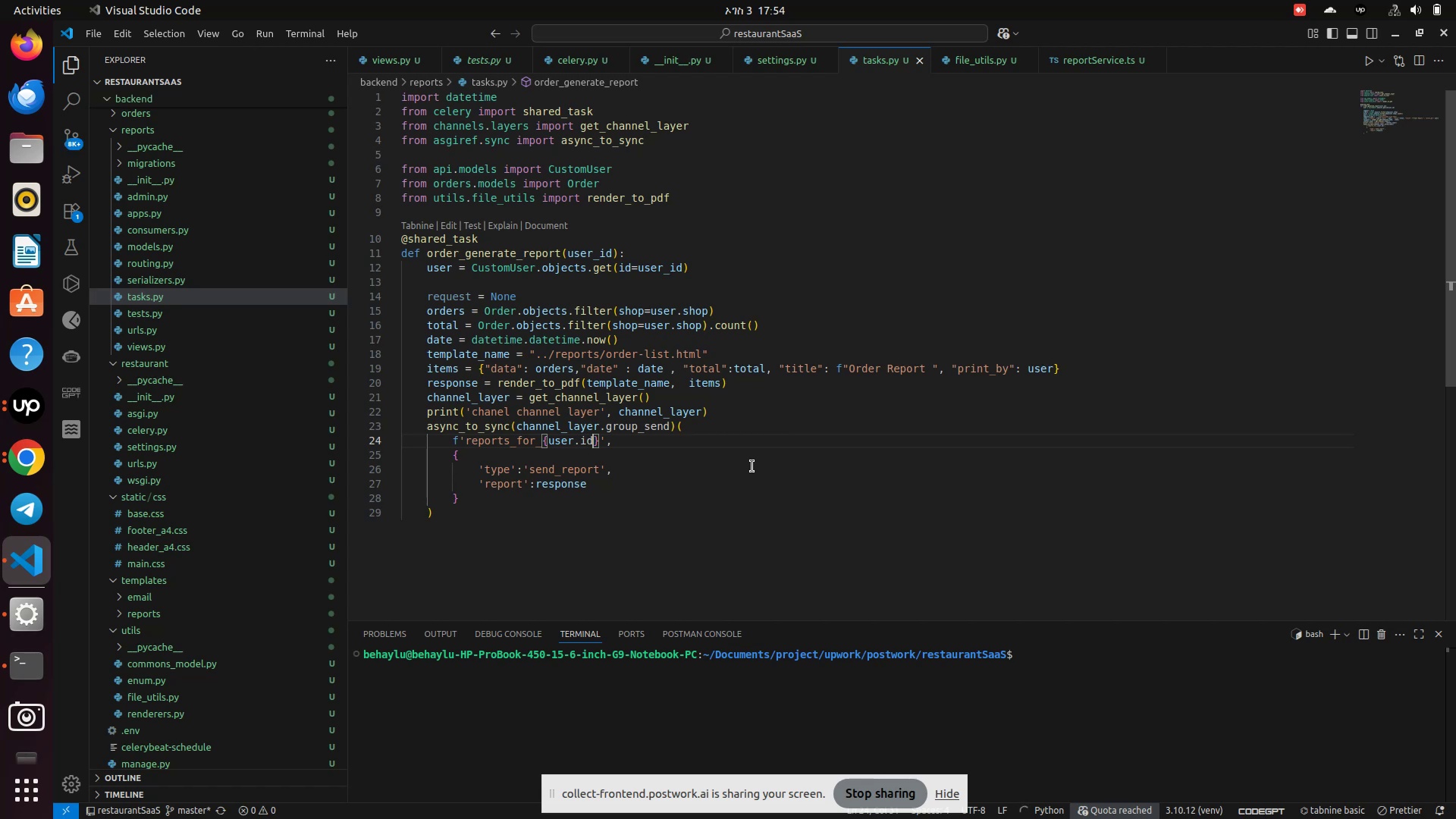 
wait(8.38)
 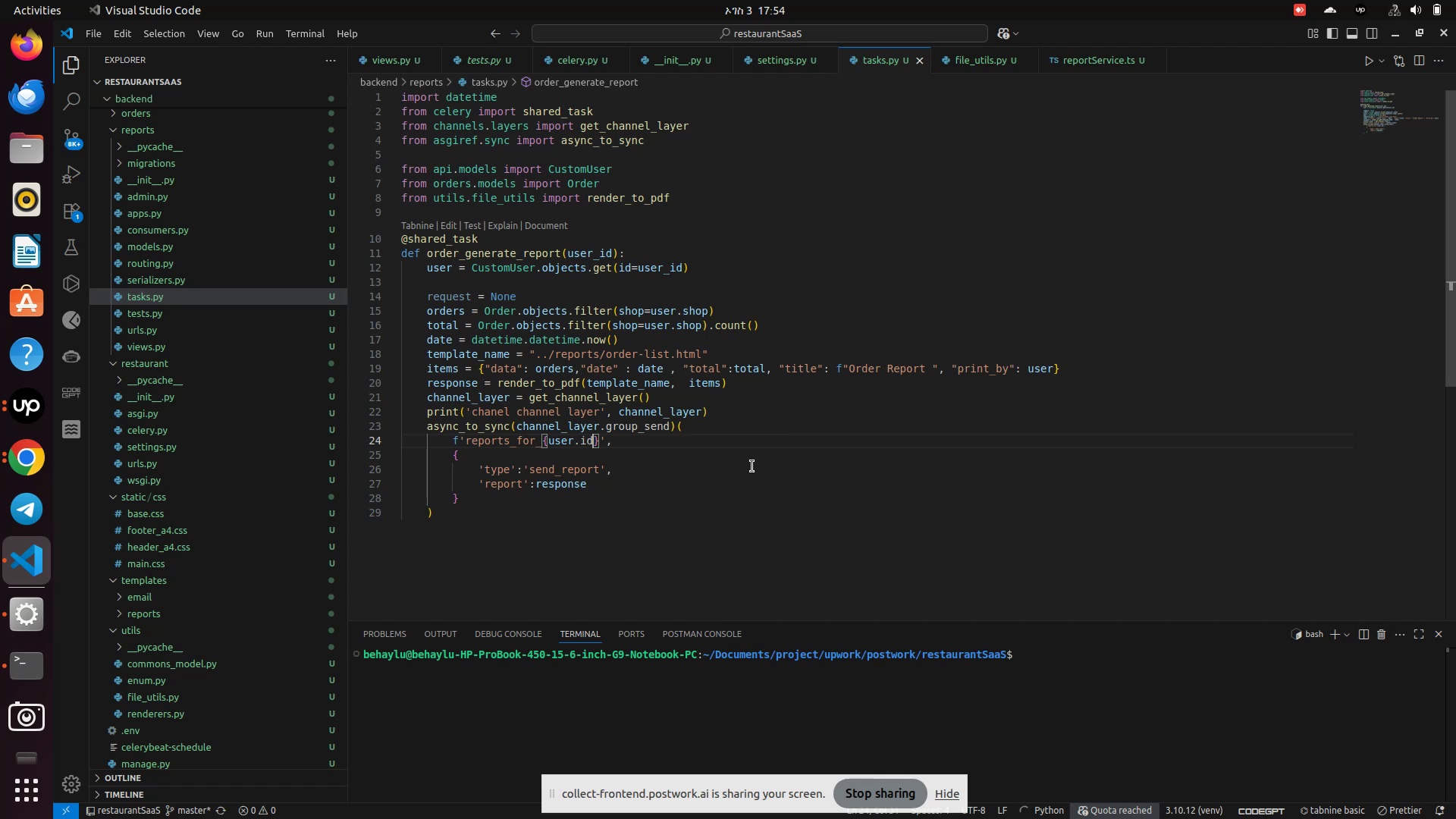 
left_click([16, 470])
 